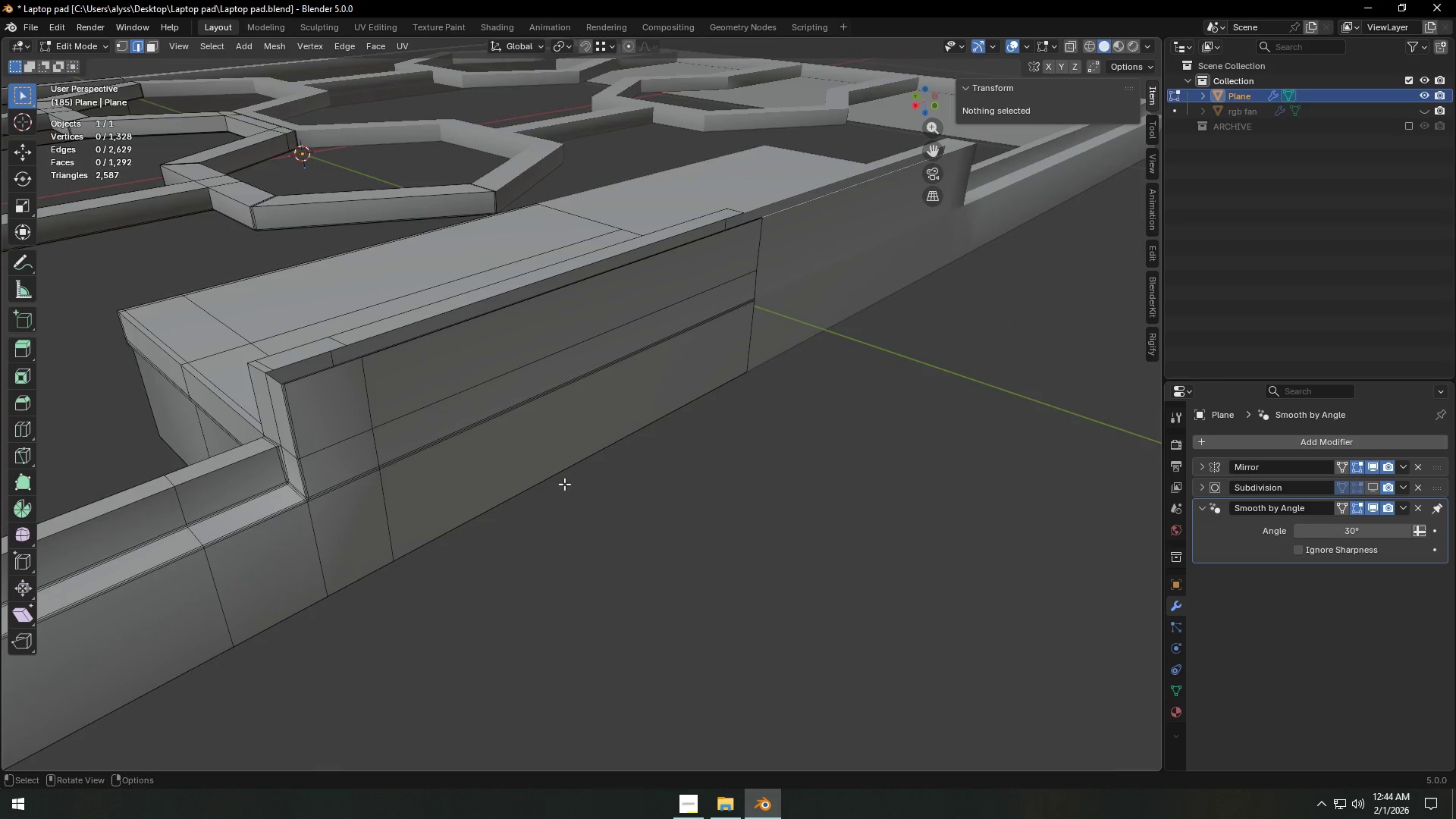 
hold_key(key=ShiftLeft, duration=0.36)
 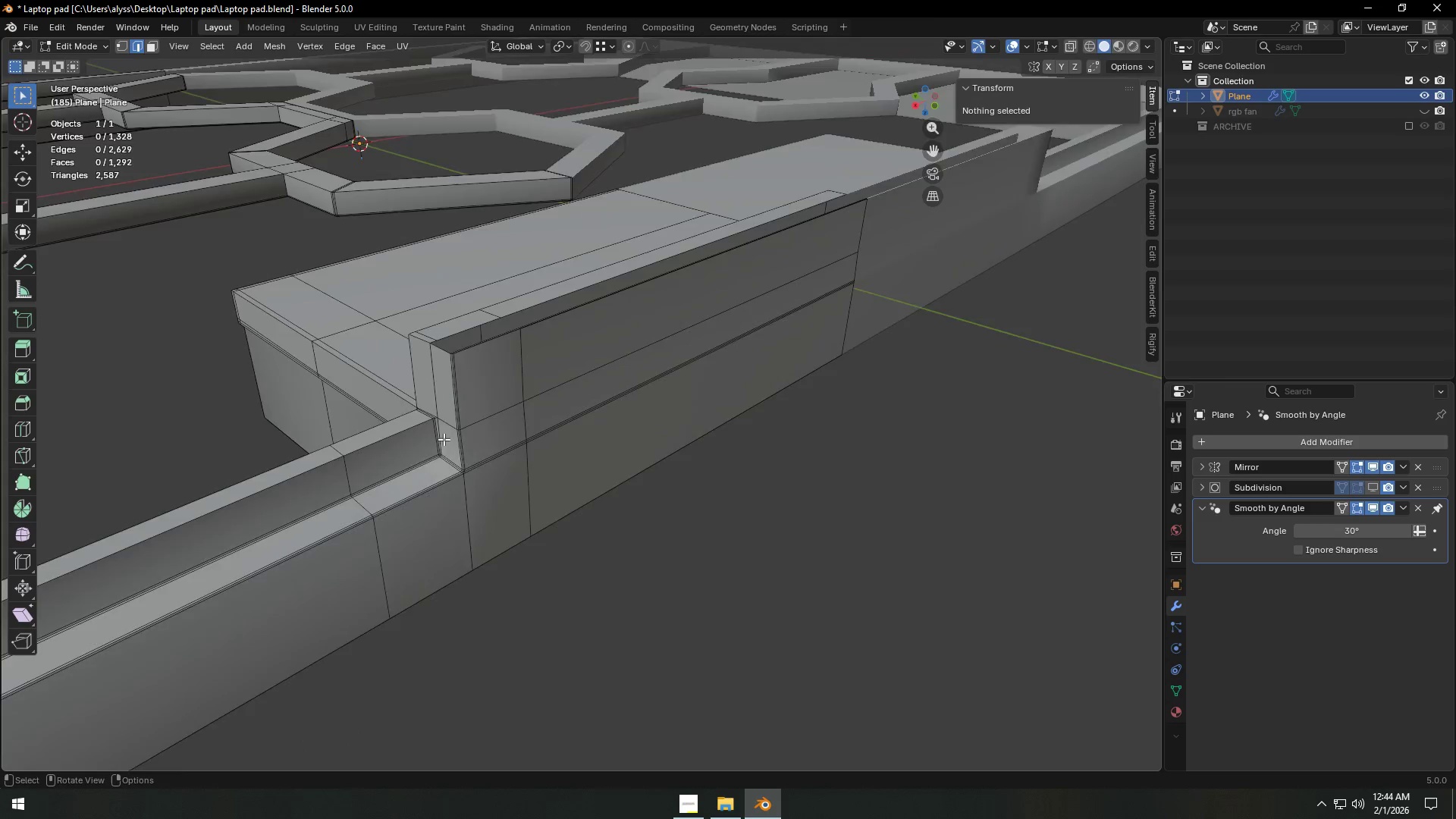 
scroll: coordinate [450, 438], scroll_direction: up, amount: 4.0
 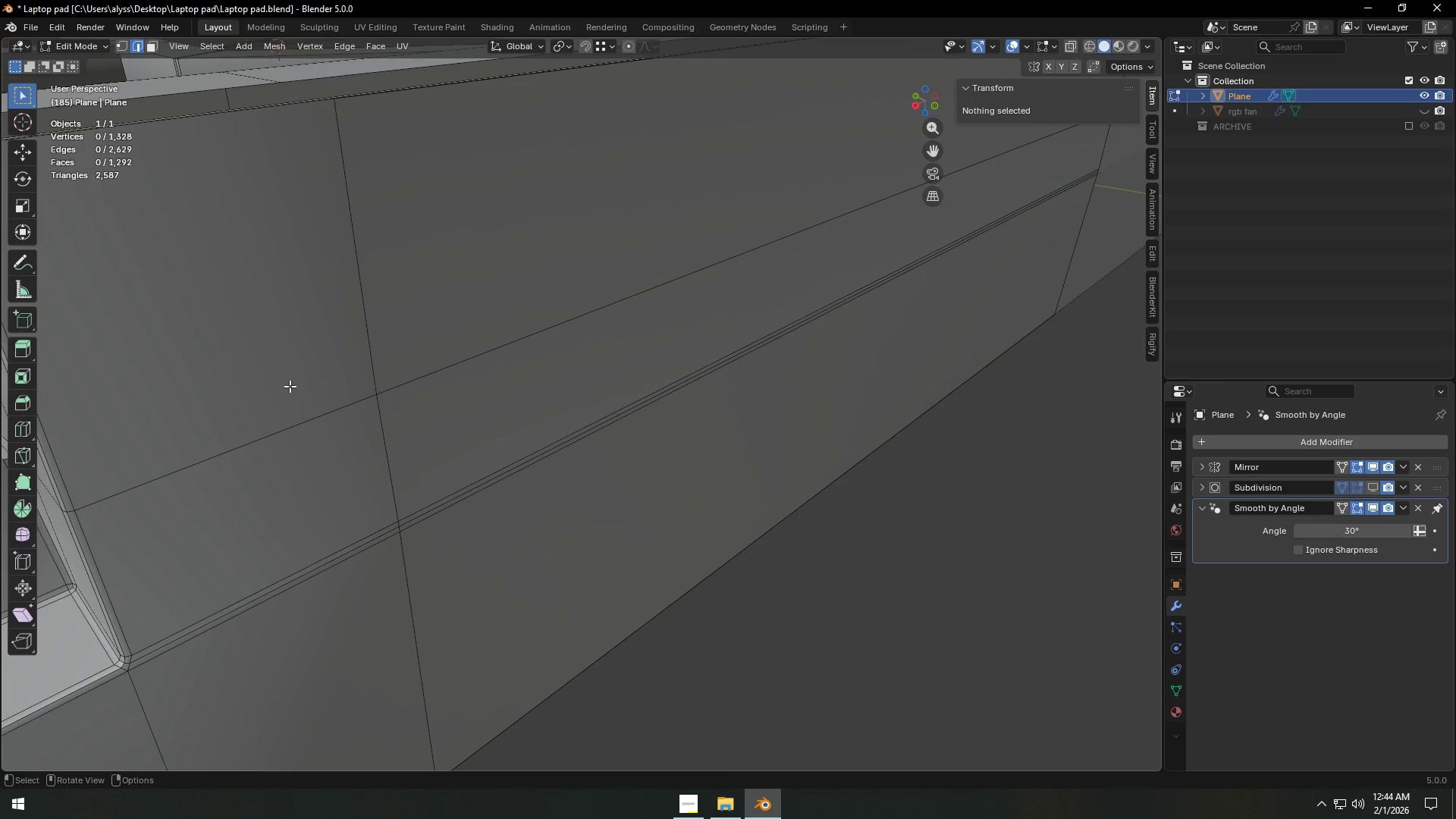 
scroll: coordinate [275, 367], scroll_direction: down, amount: 2.0
 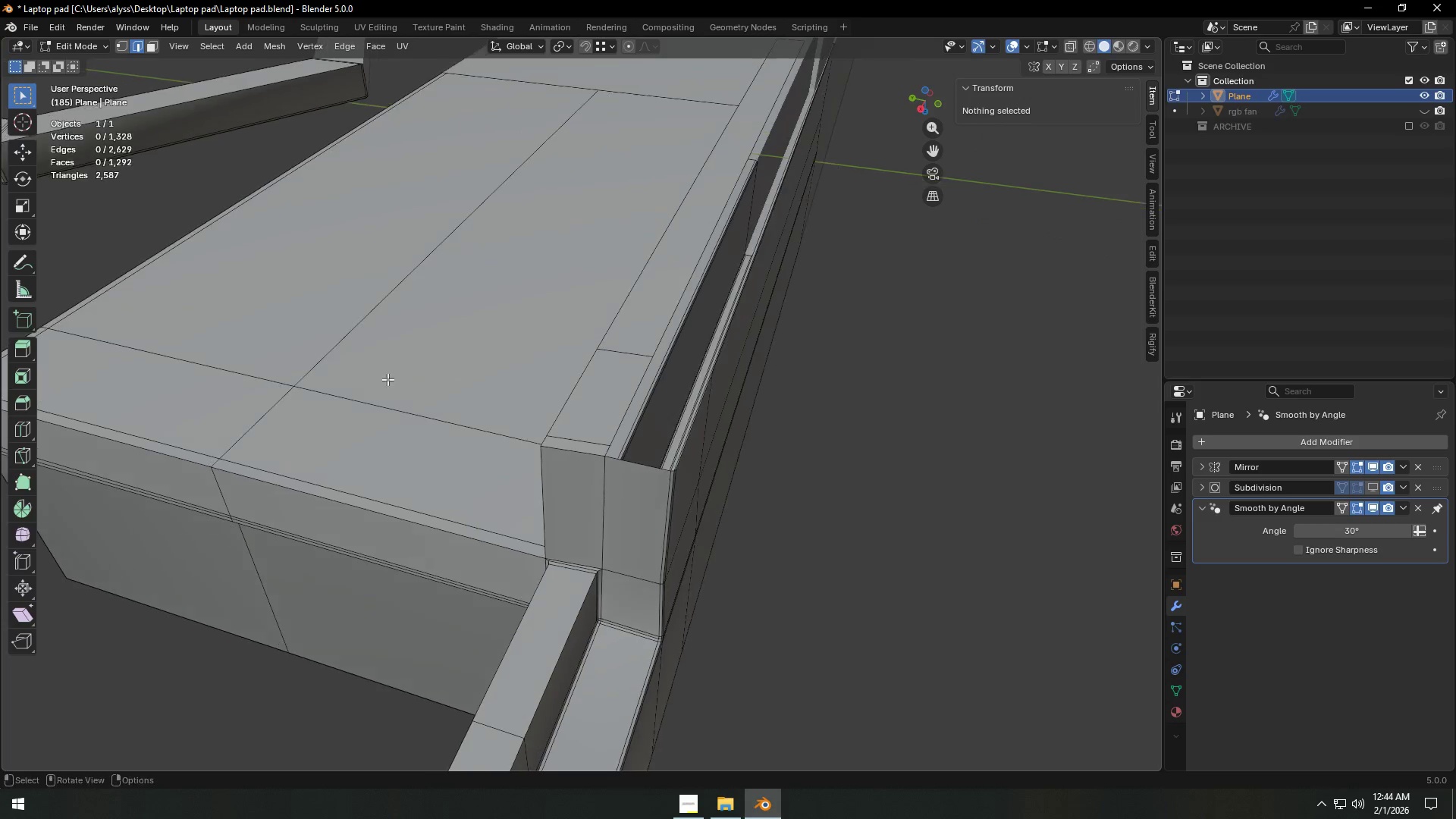 
key(Shift+ShiftLeft)
 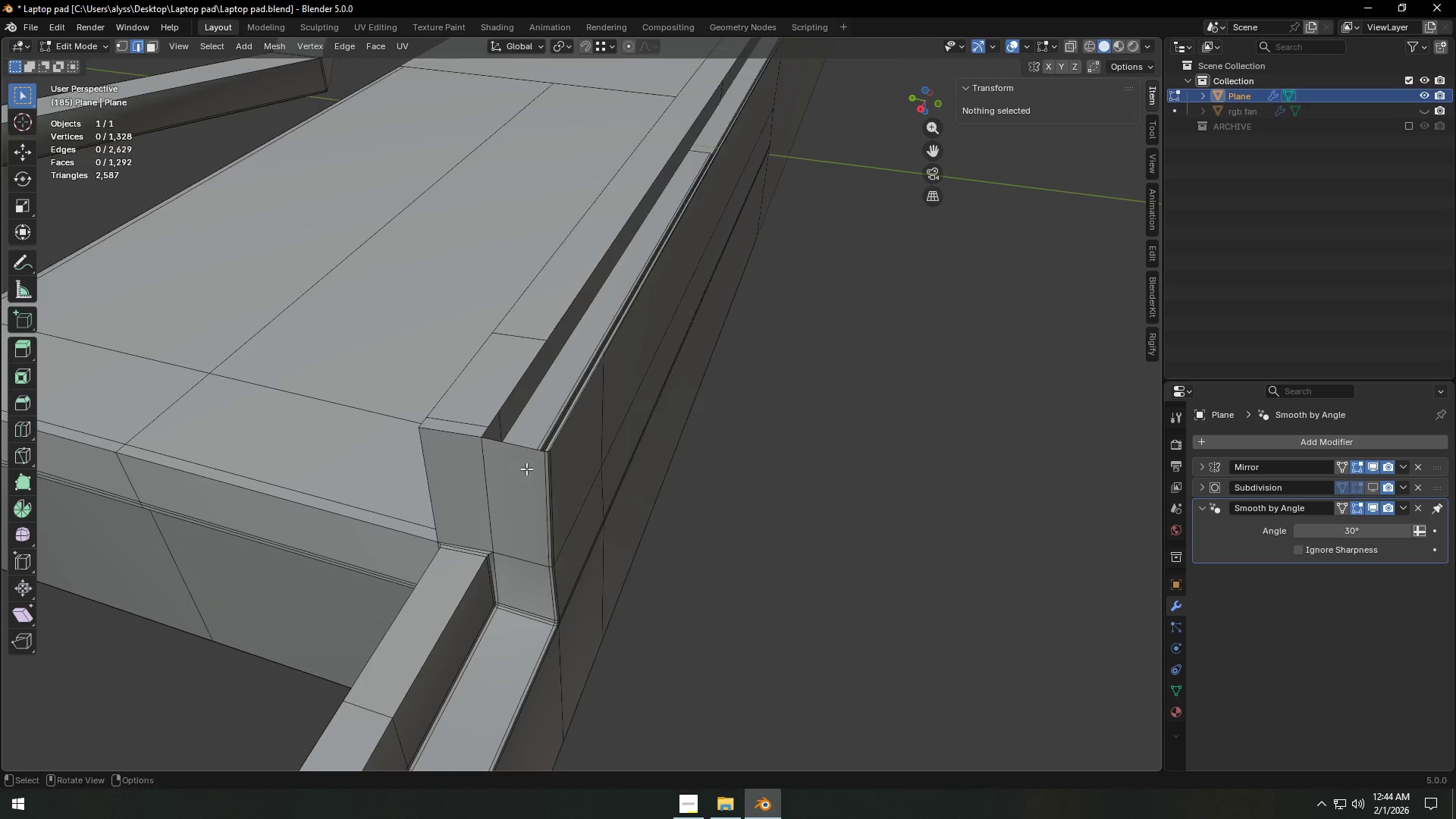 
scroll: coordinate [526, 469], scroll_direction: up, amount: 1.0
 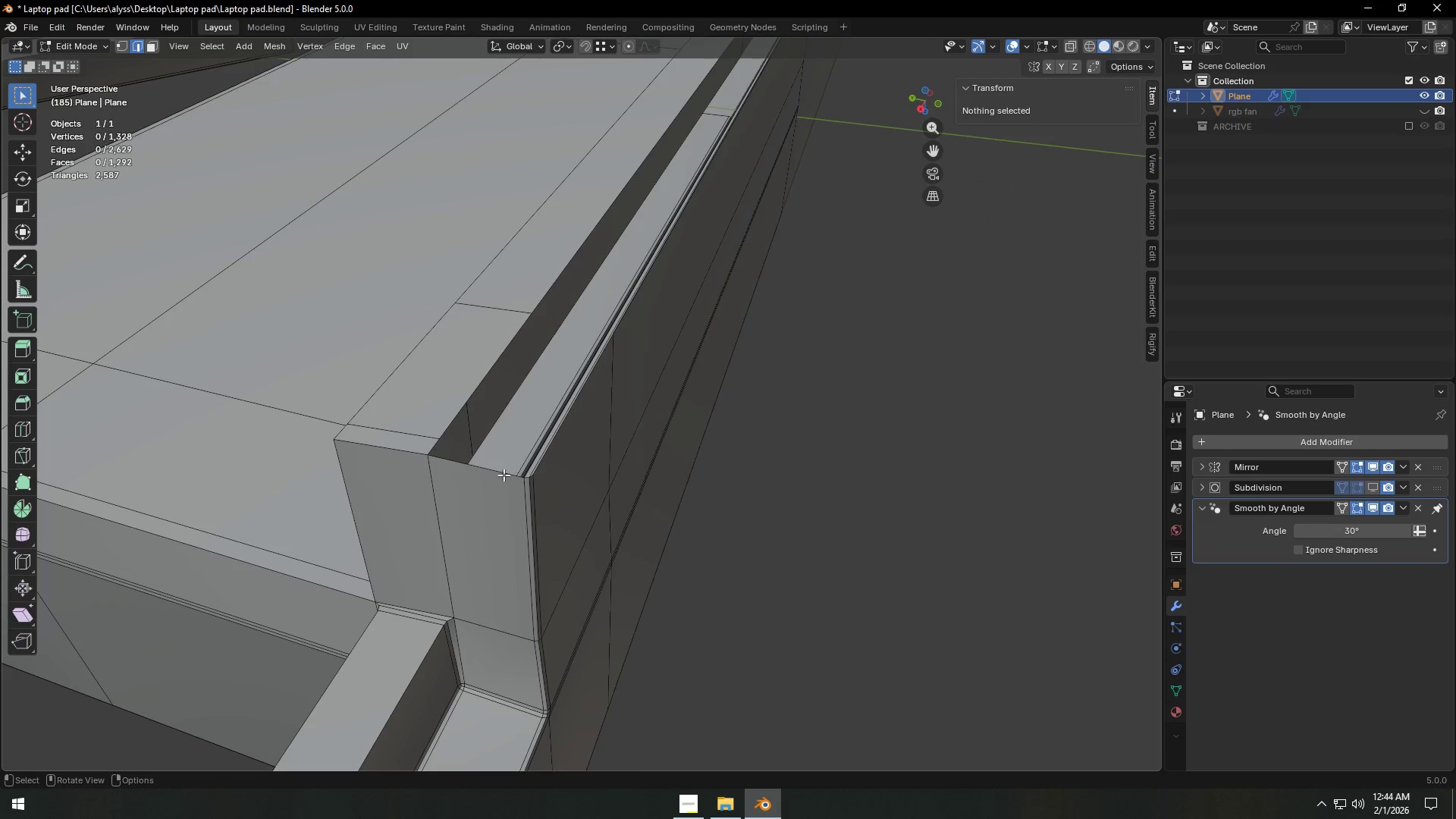 
left_click([503, 475])
 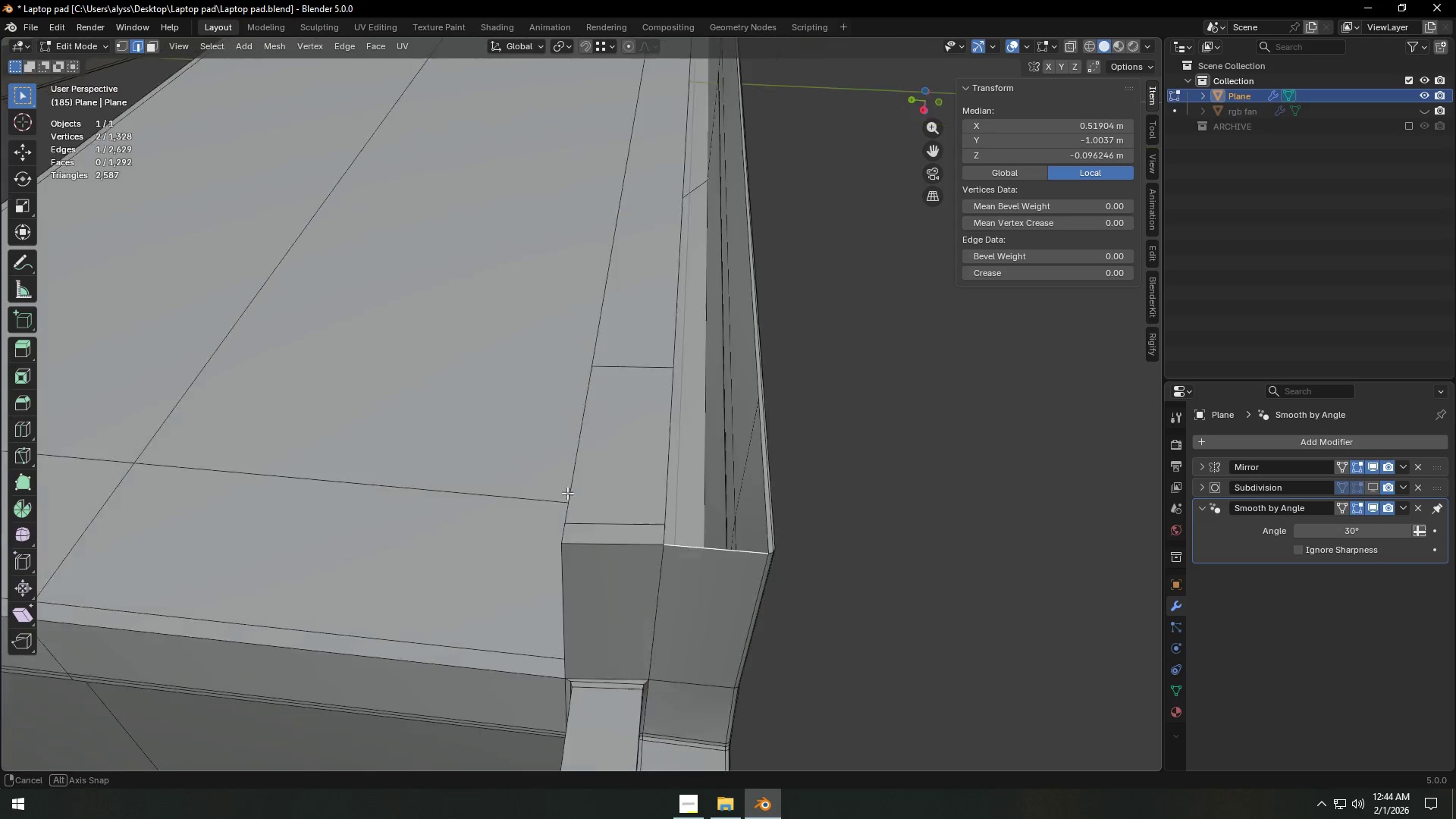 
key(Shift+ShiftLeft)
 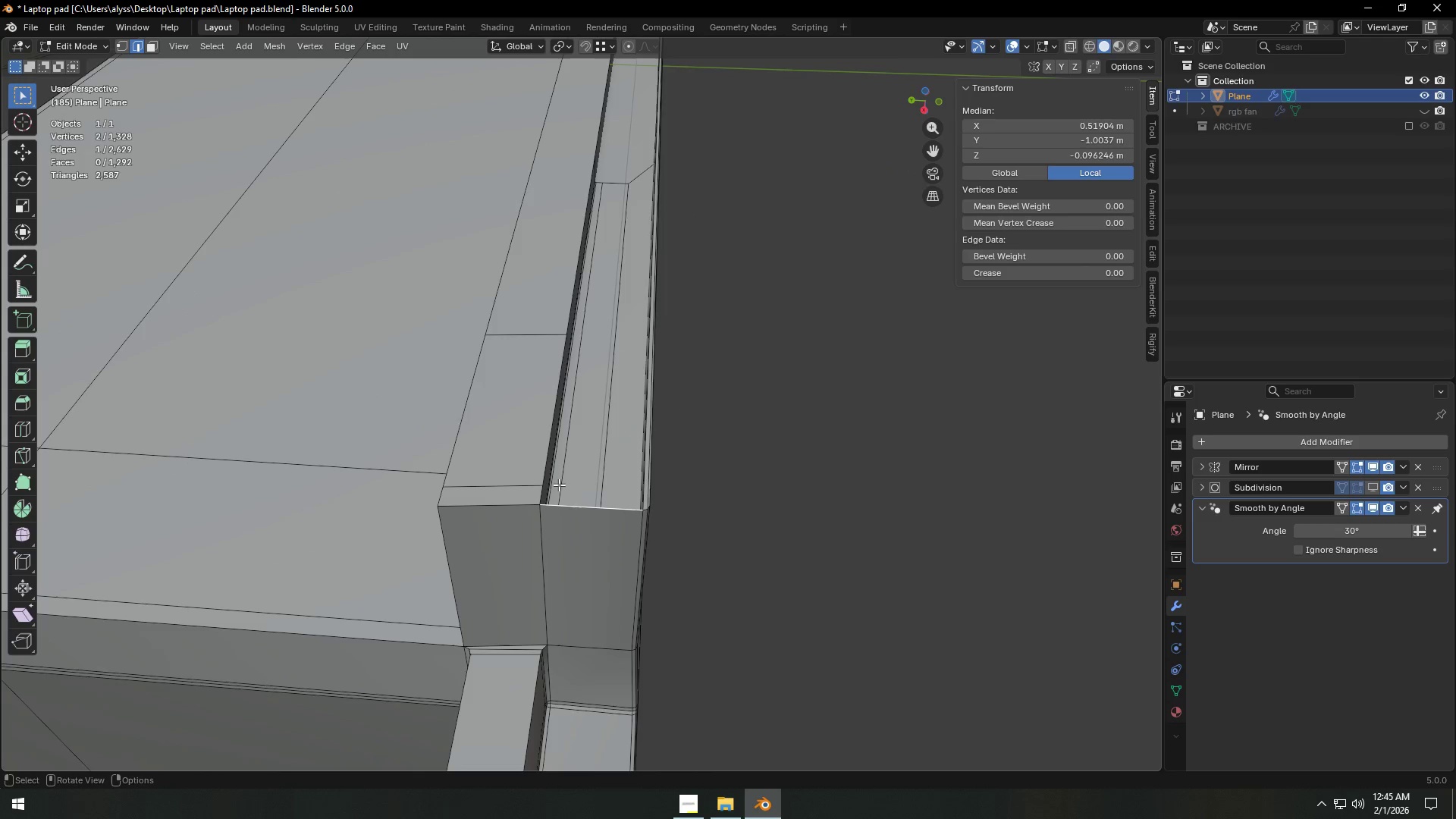 
key(Backquote)
 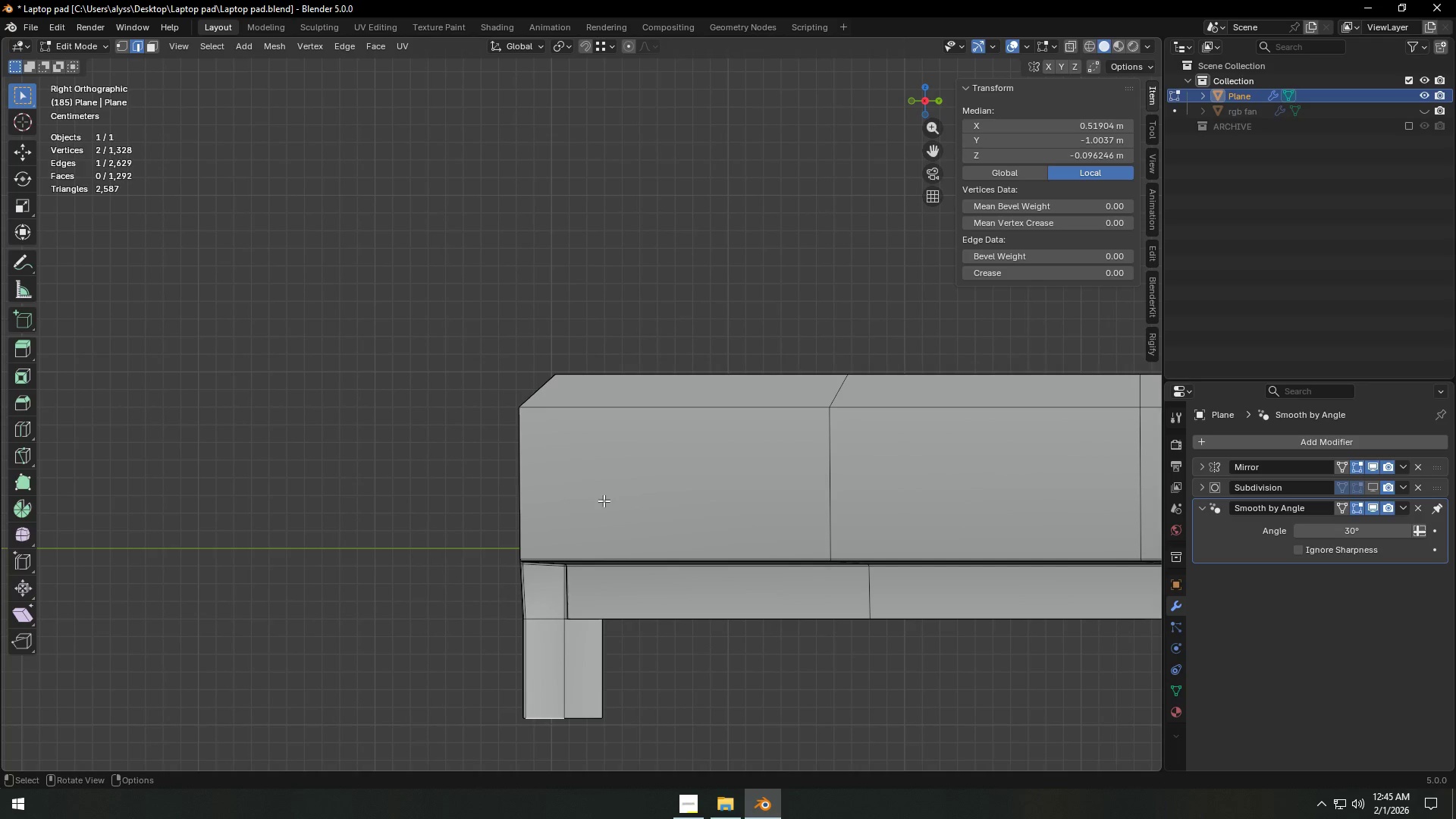 
key(Backquote)
 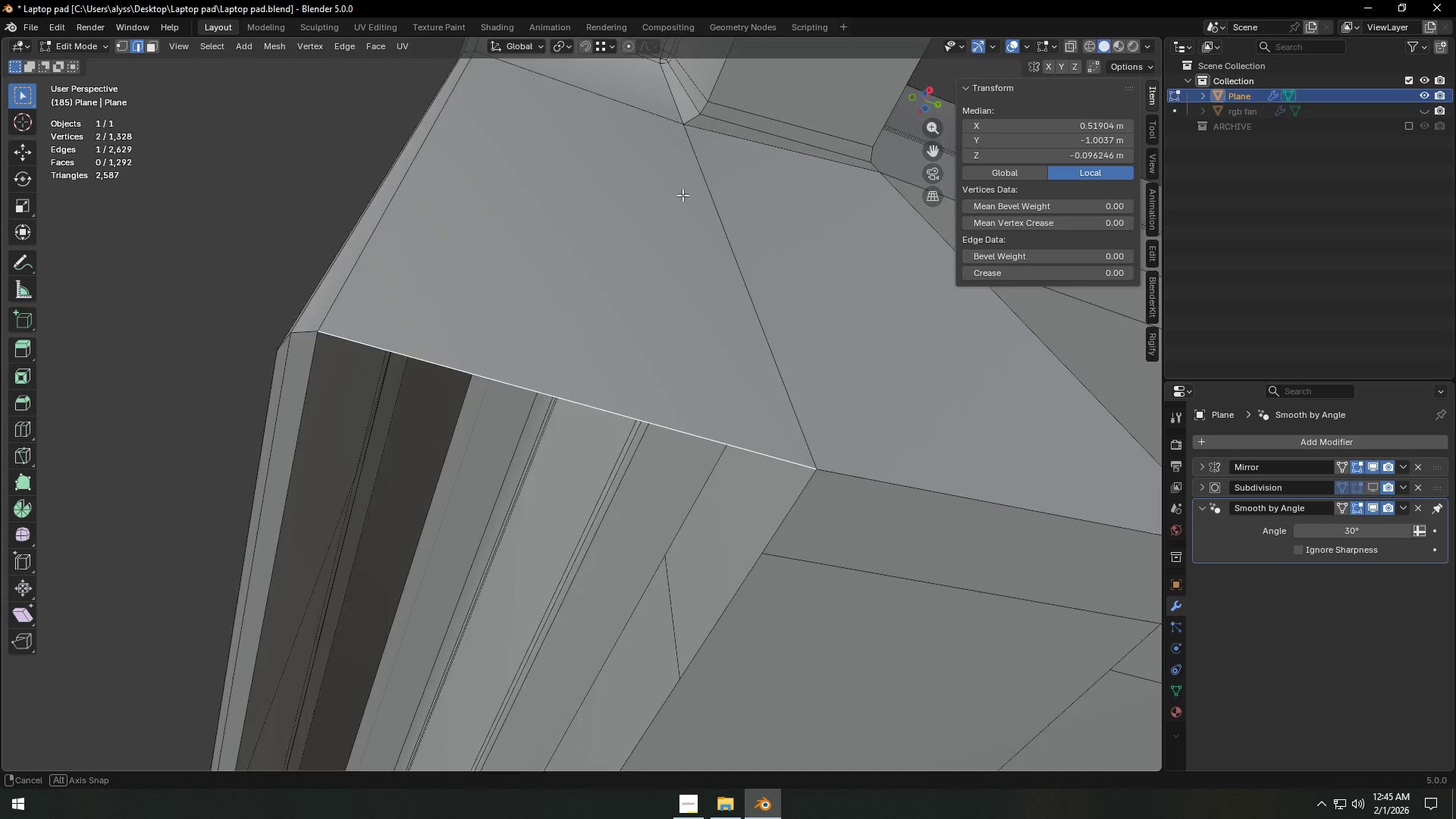 
scroll: coordinate [654, 357], scroll_direction: down, amount: 7.0
 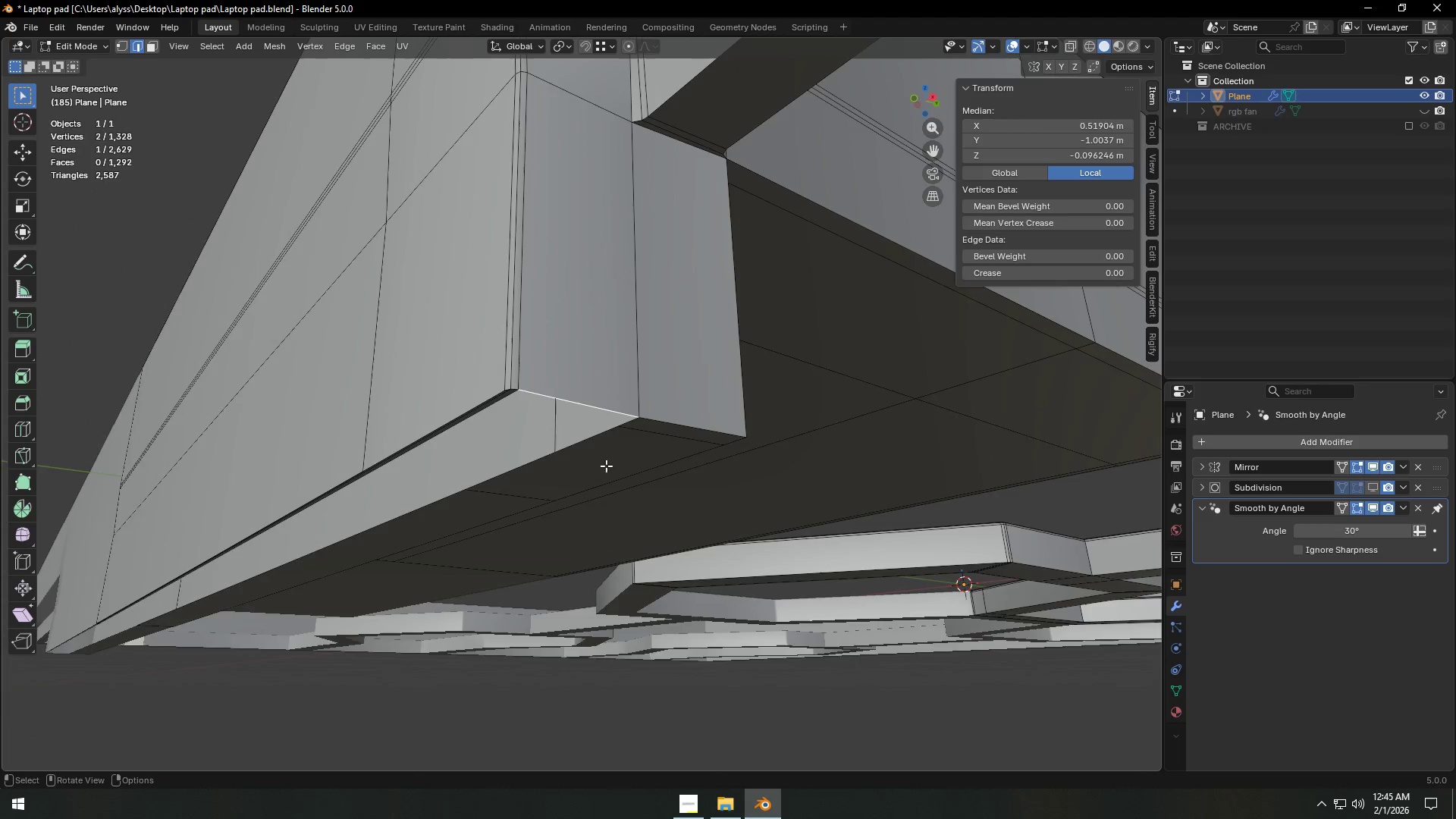 
wait(6.21)
 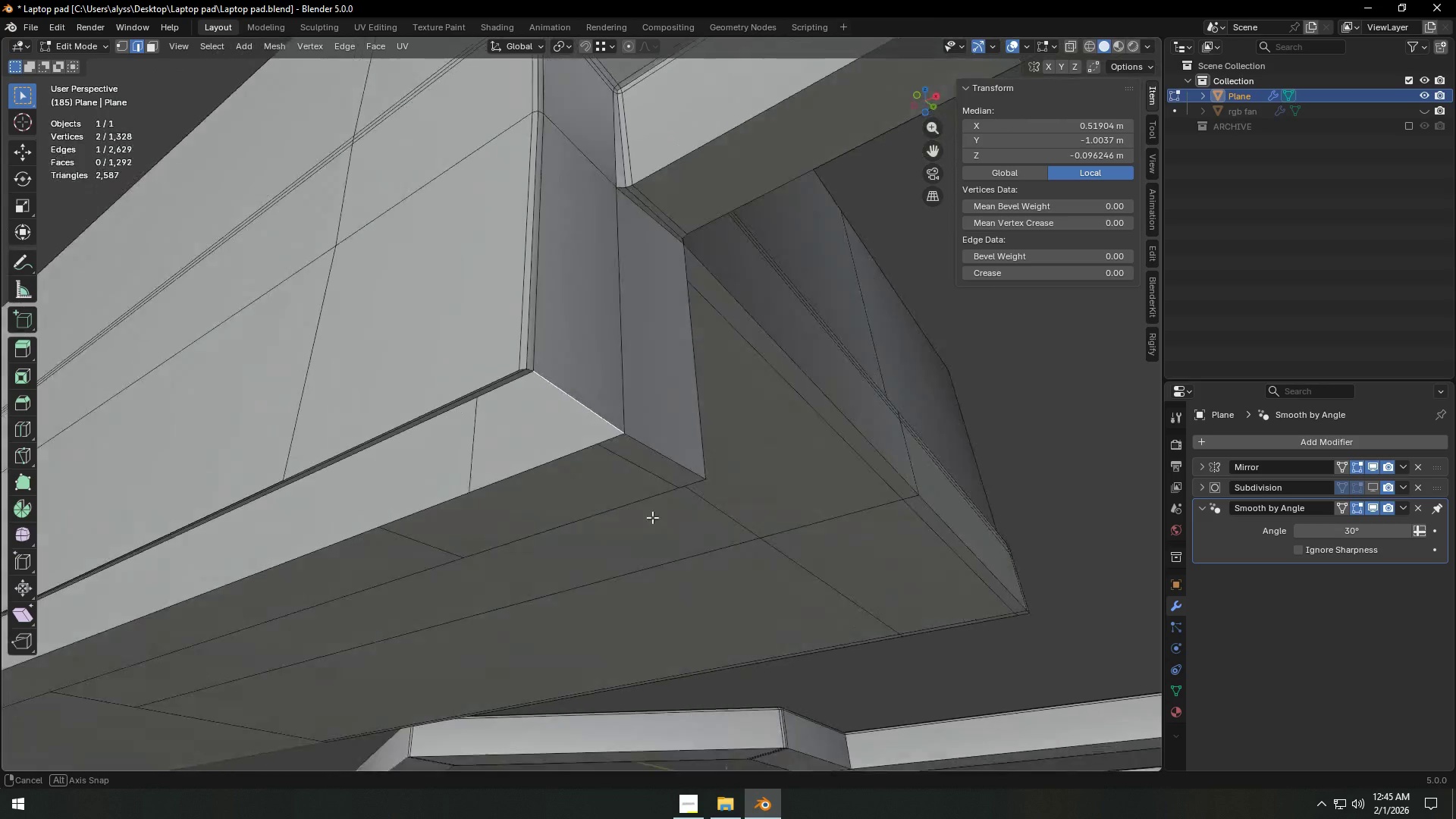 
left_click([457, 374])
 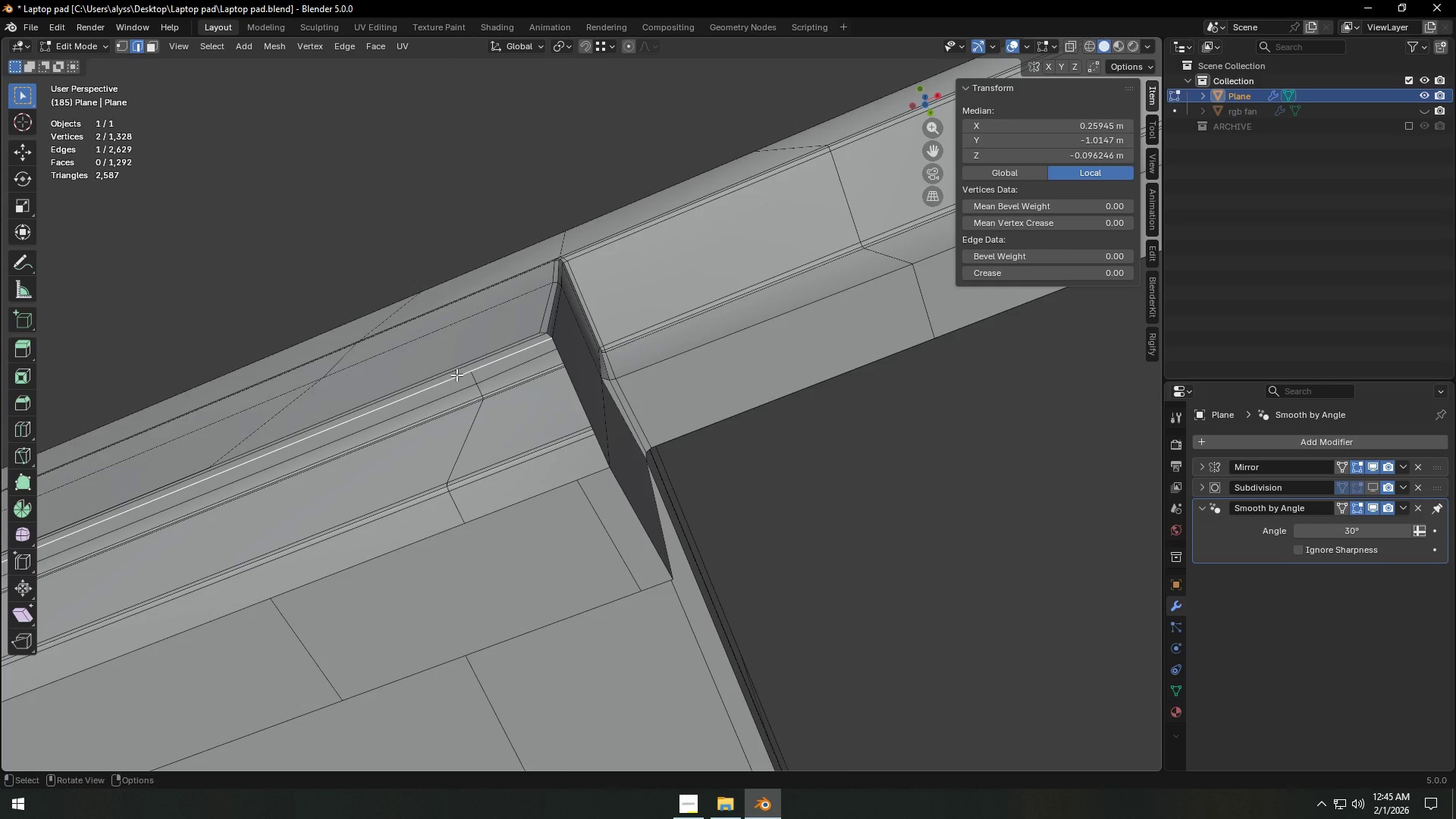 
key(X)
 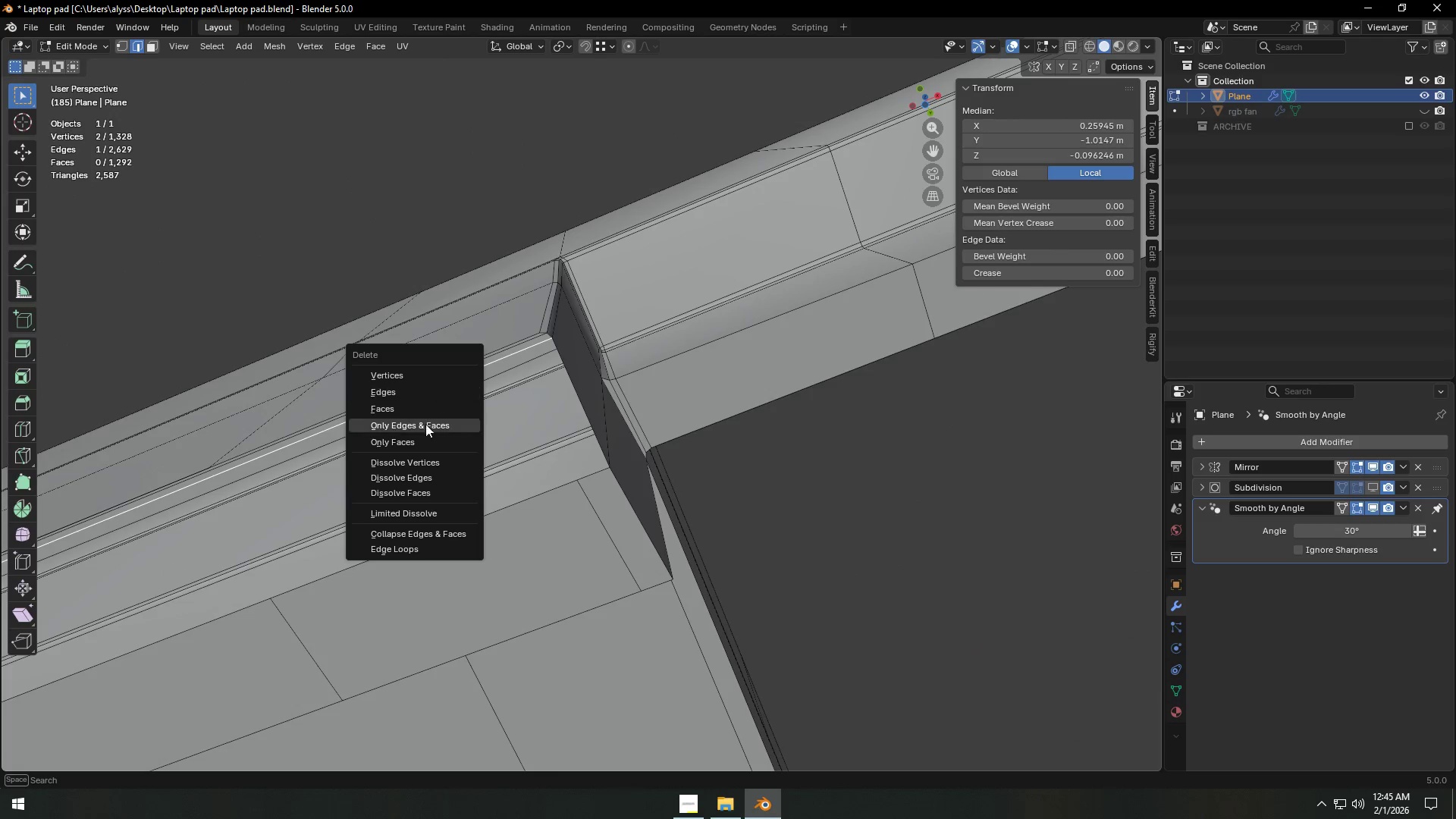 
left_click([422, 431])
 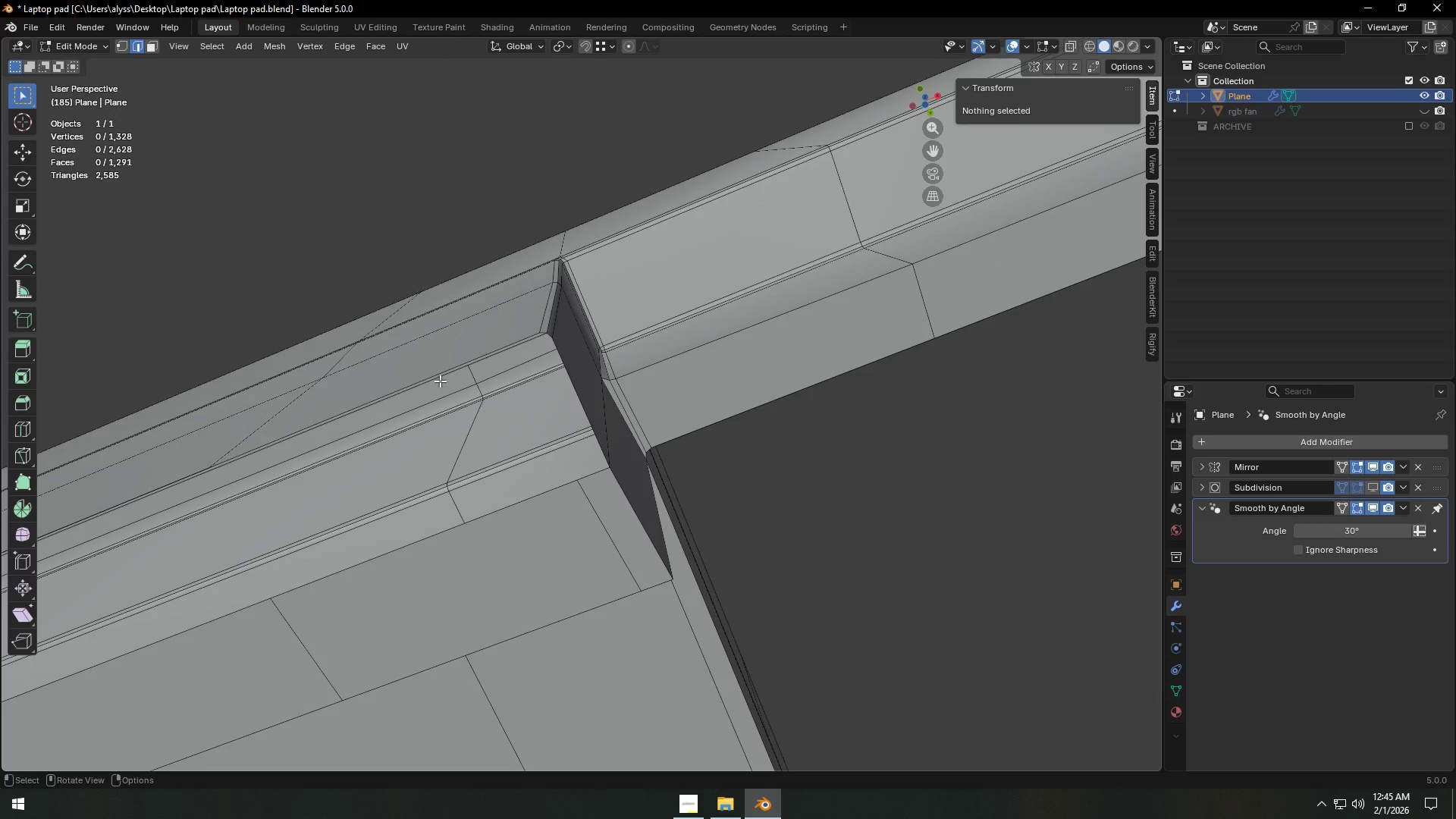 
left_click([441, 377])
 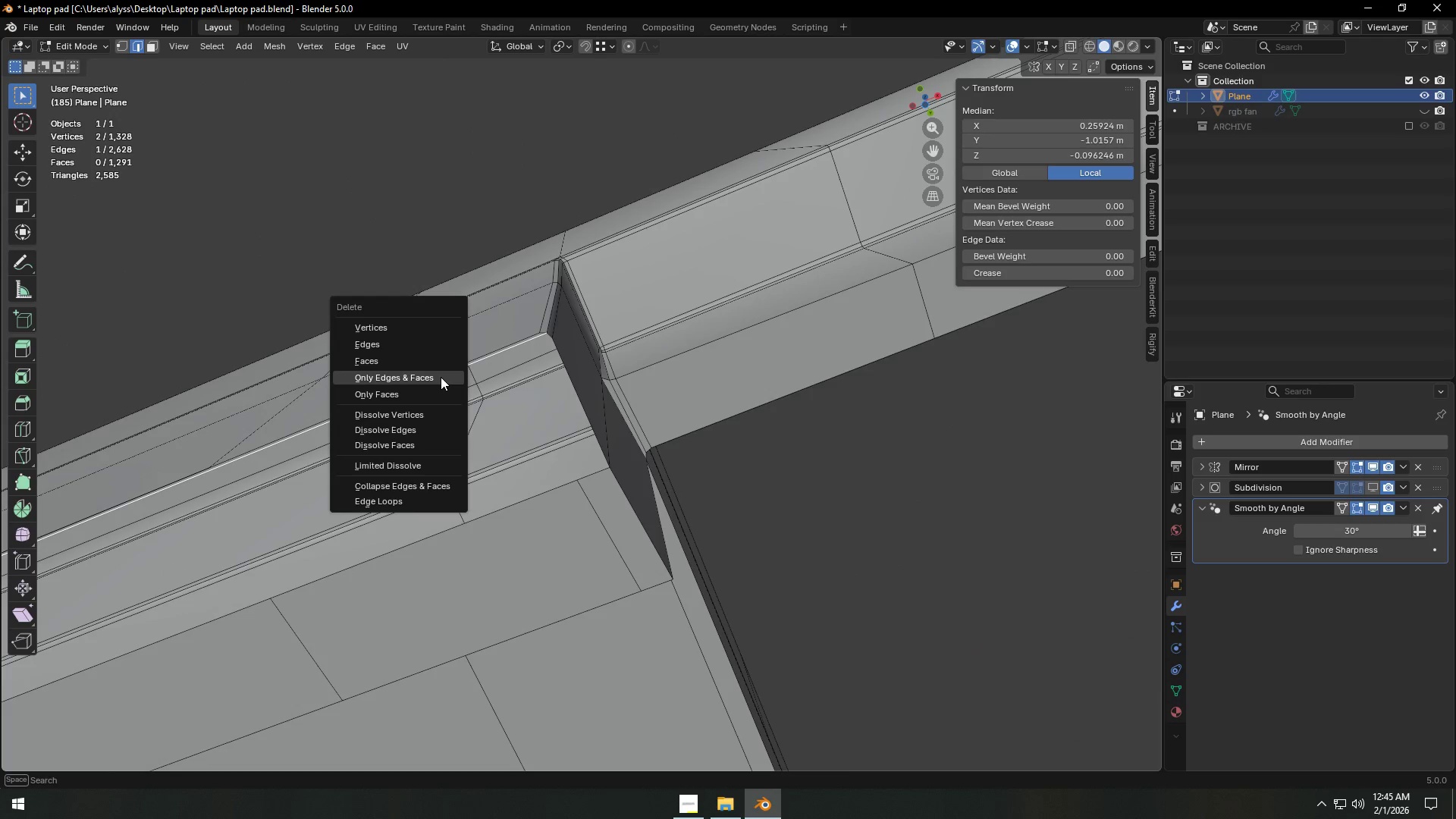 
key(X)
 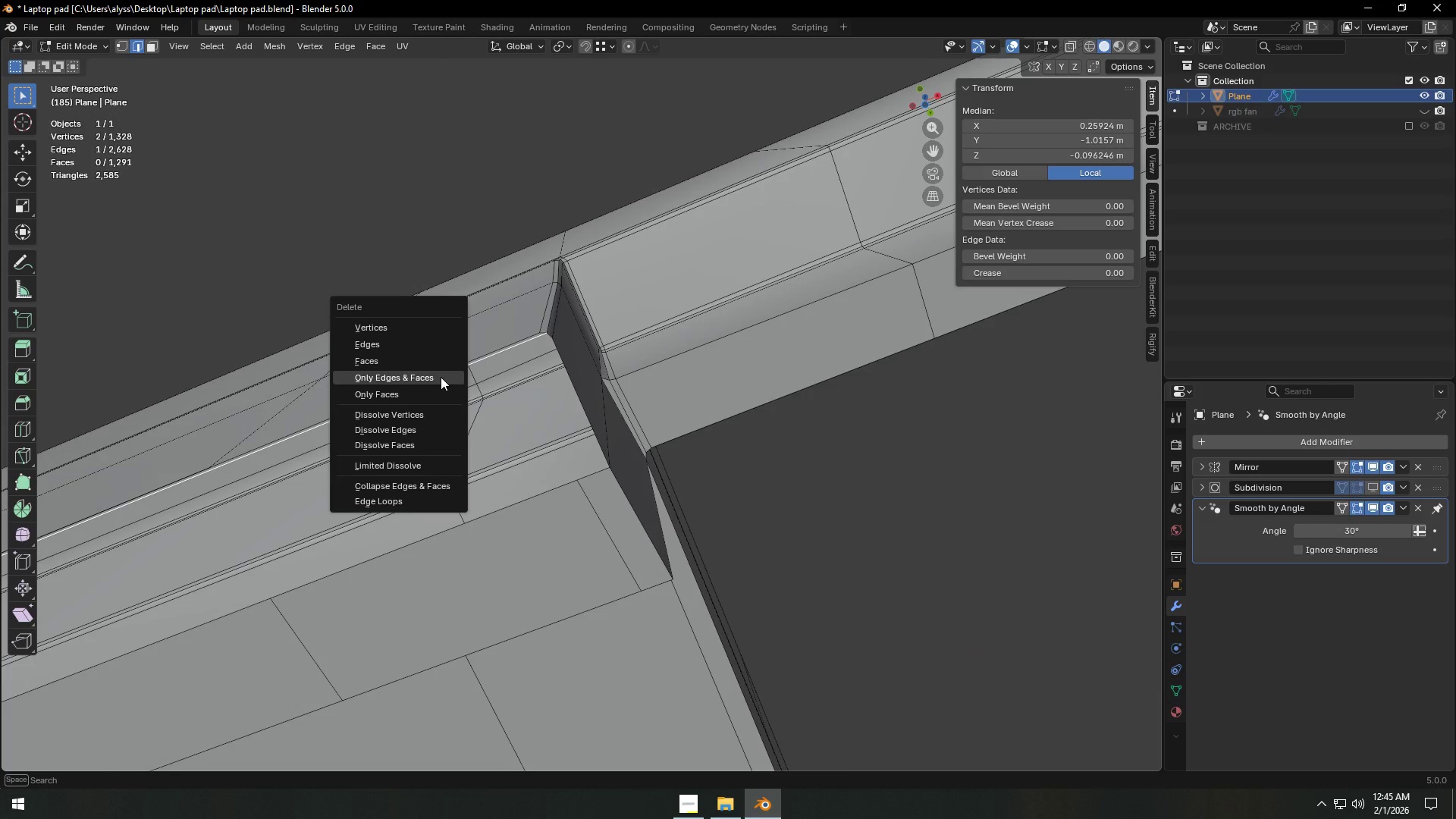 
left_click([441, 377])
 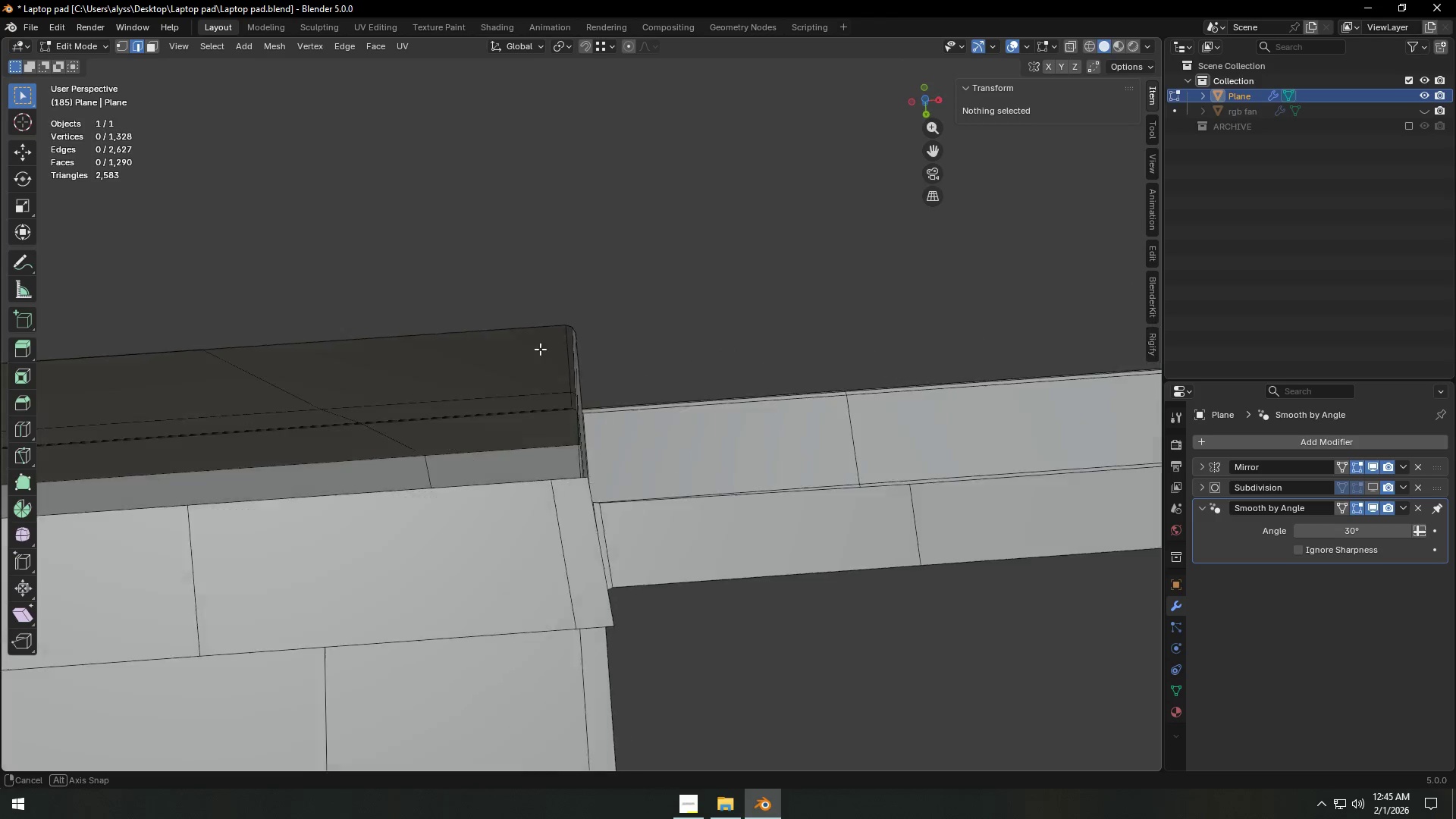 
scroll: coordinate [586, 366], scroll_direction: up, amount: 2.0
 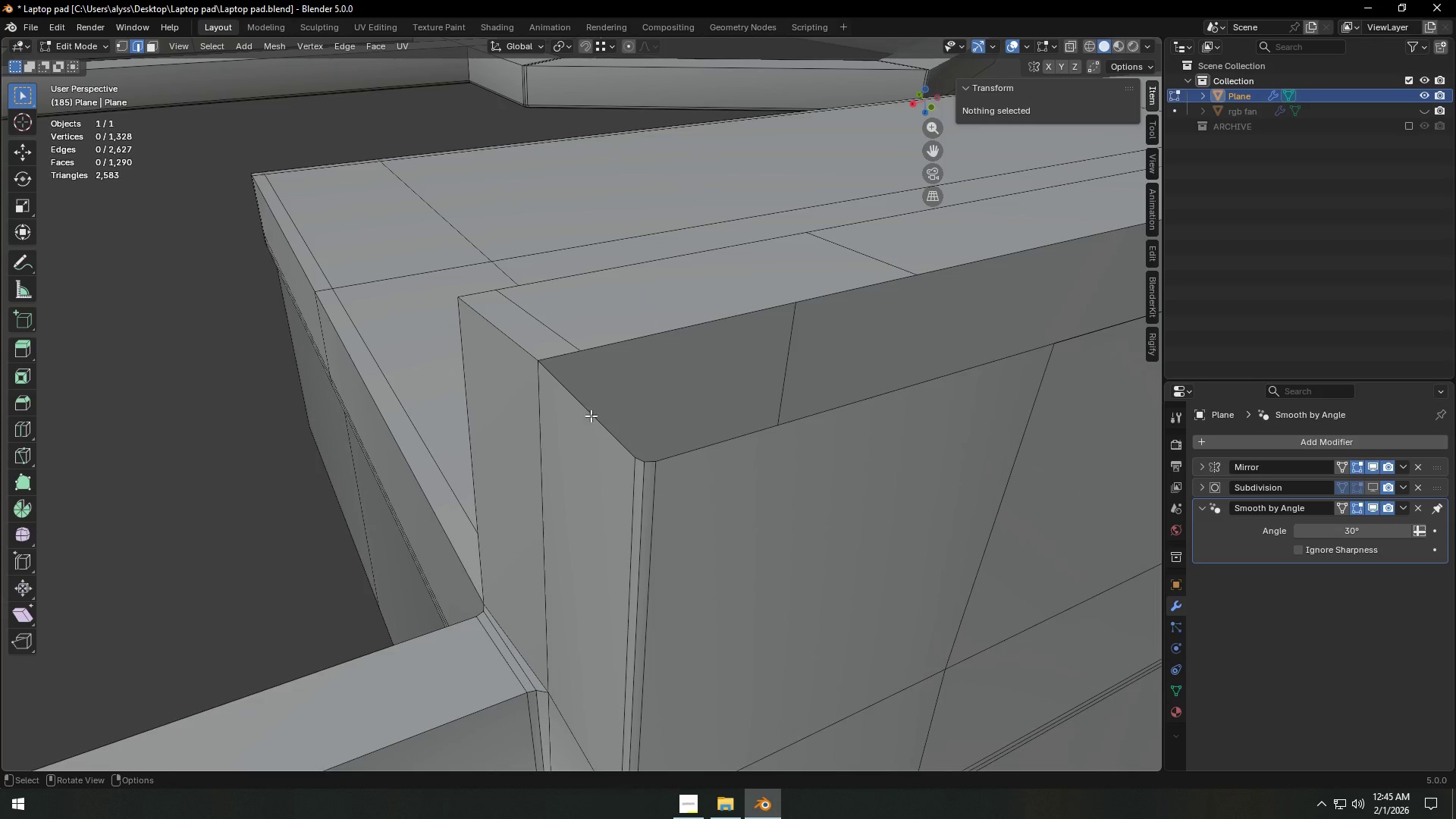 
wait(6.09)
 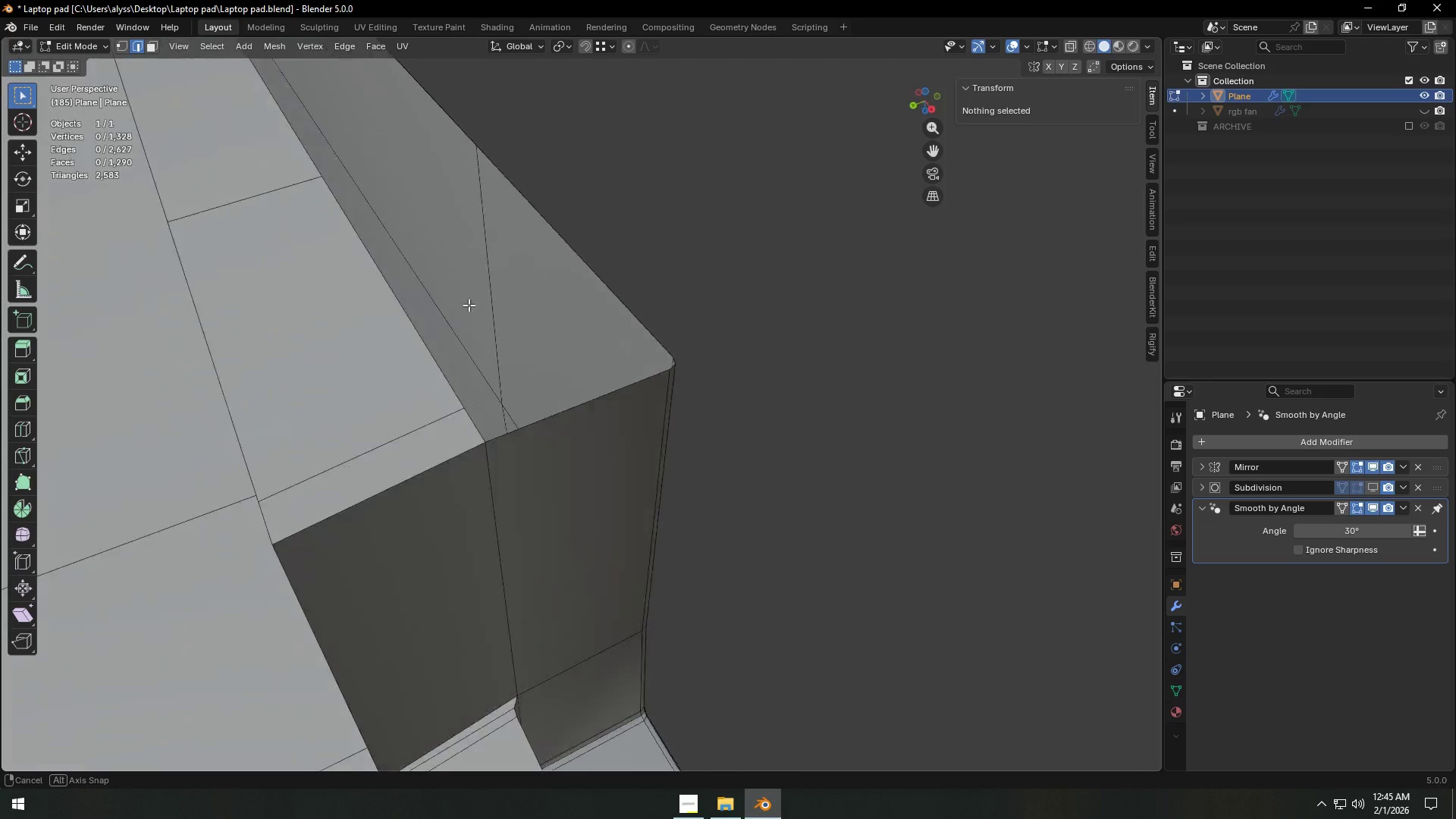 
hold_key(key=AltLeft, duration=0.5)
left_click([591, 416])
 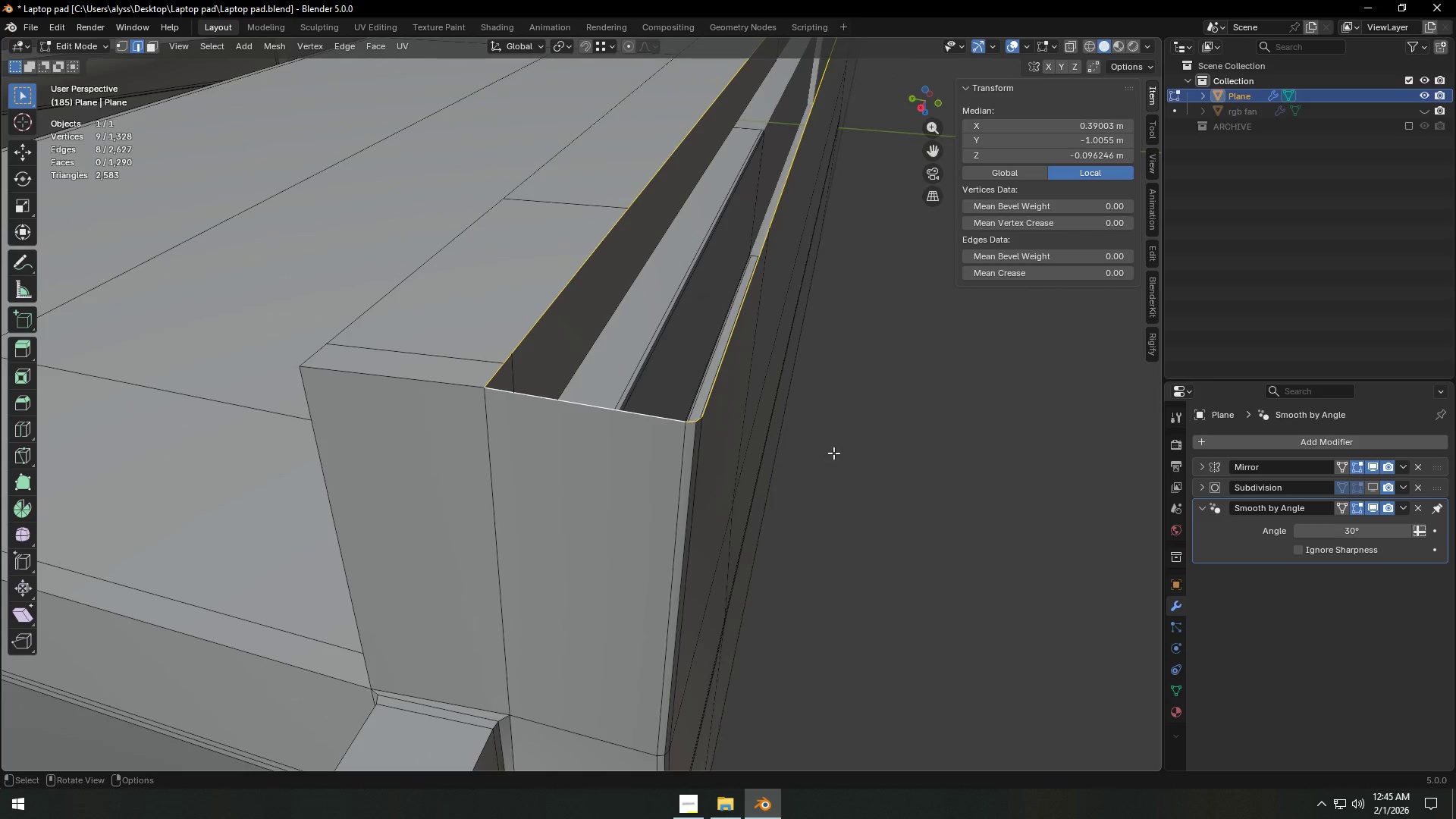 
type(ES)
 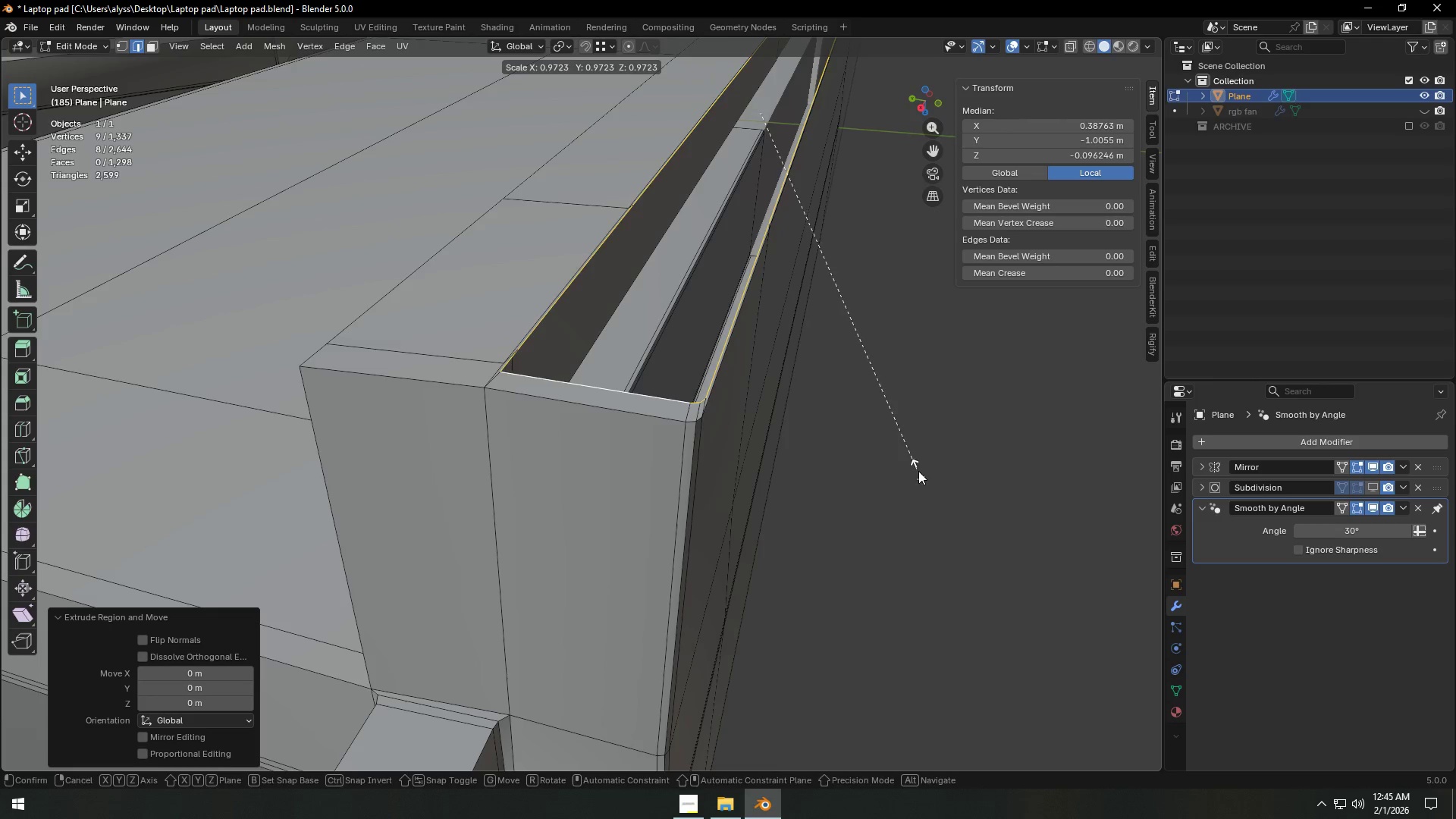 
key(X)
 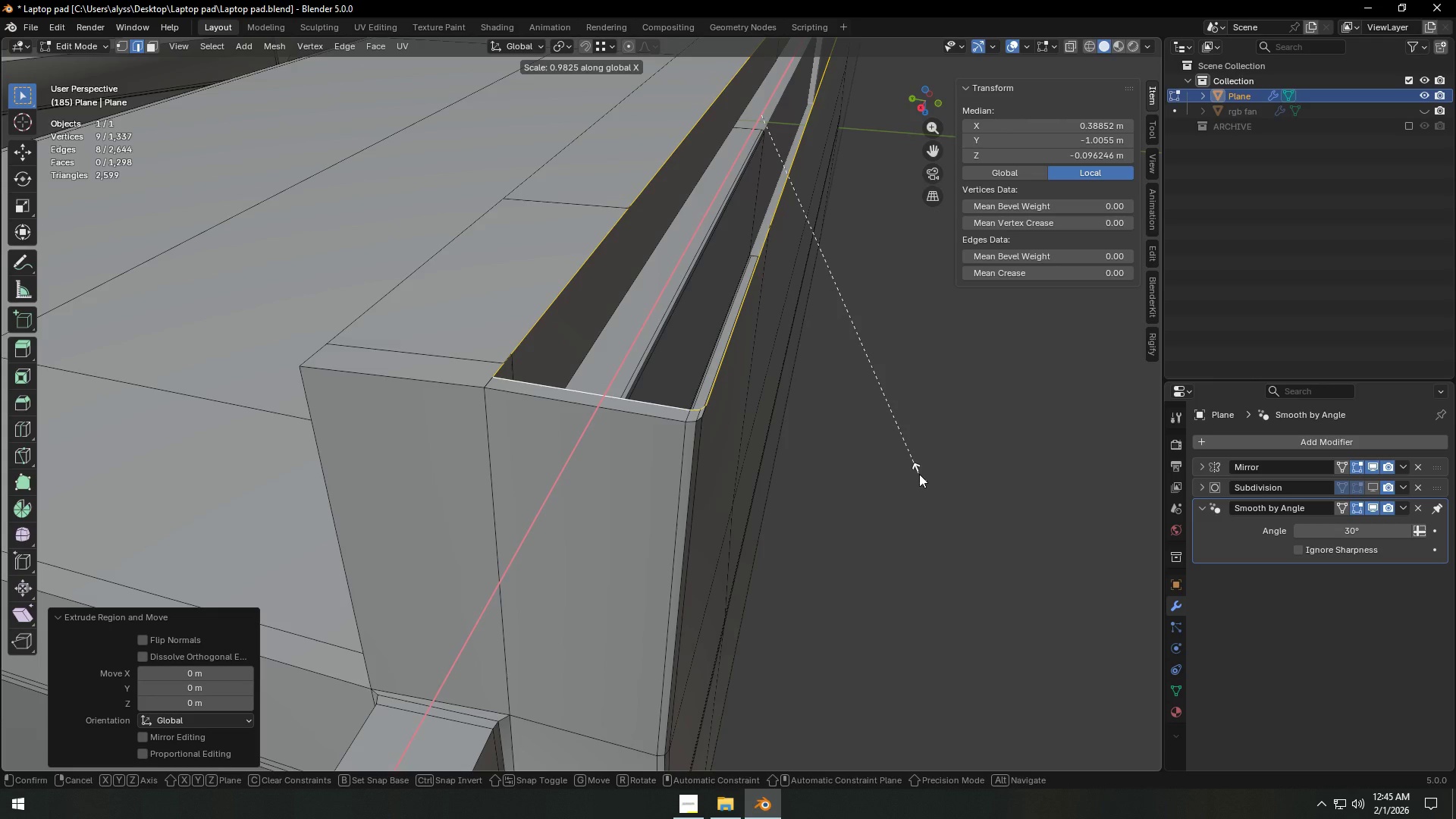 
left_click([919, 474])
 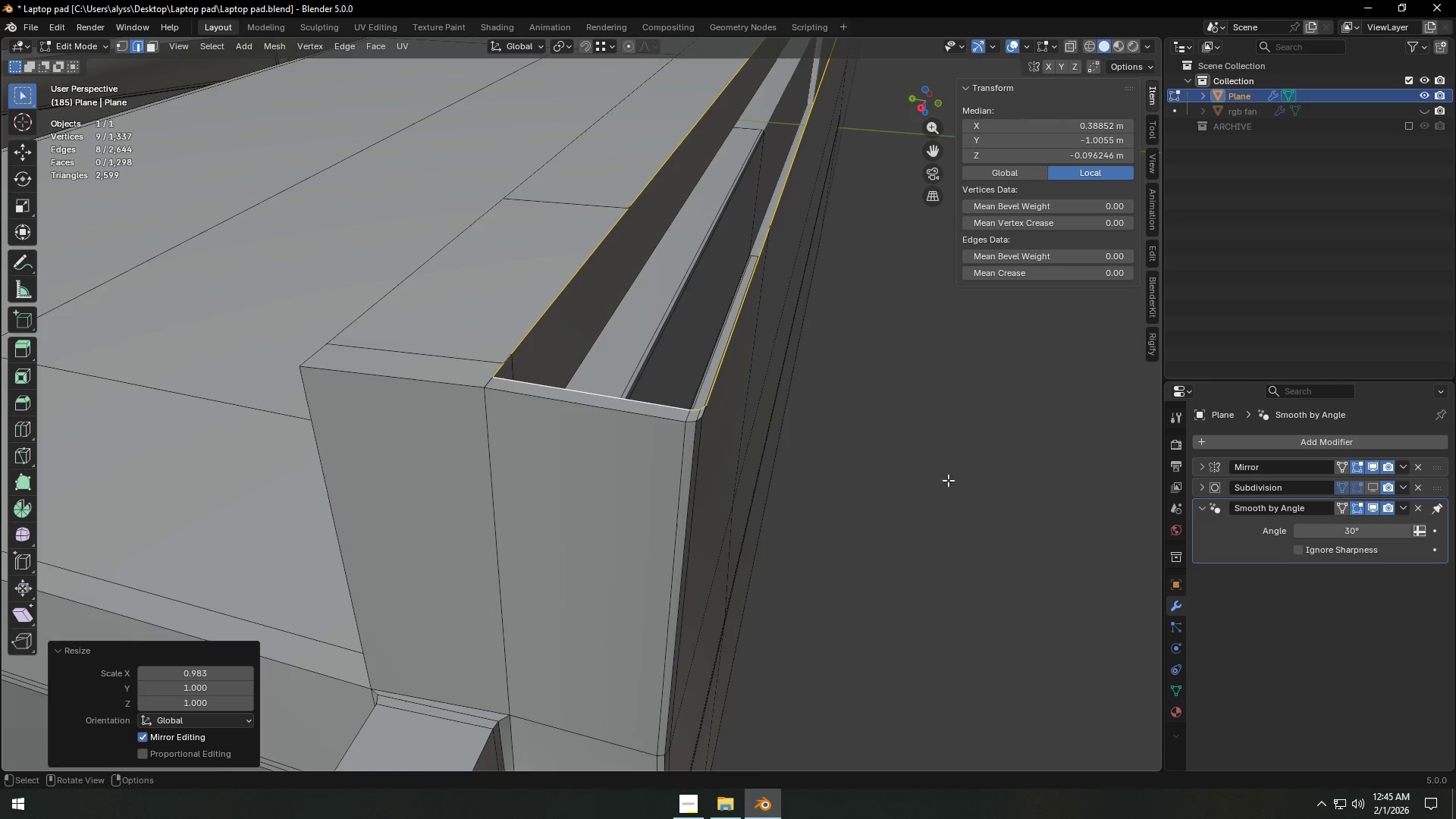 
type(SY)
 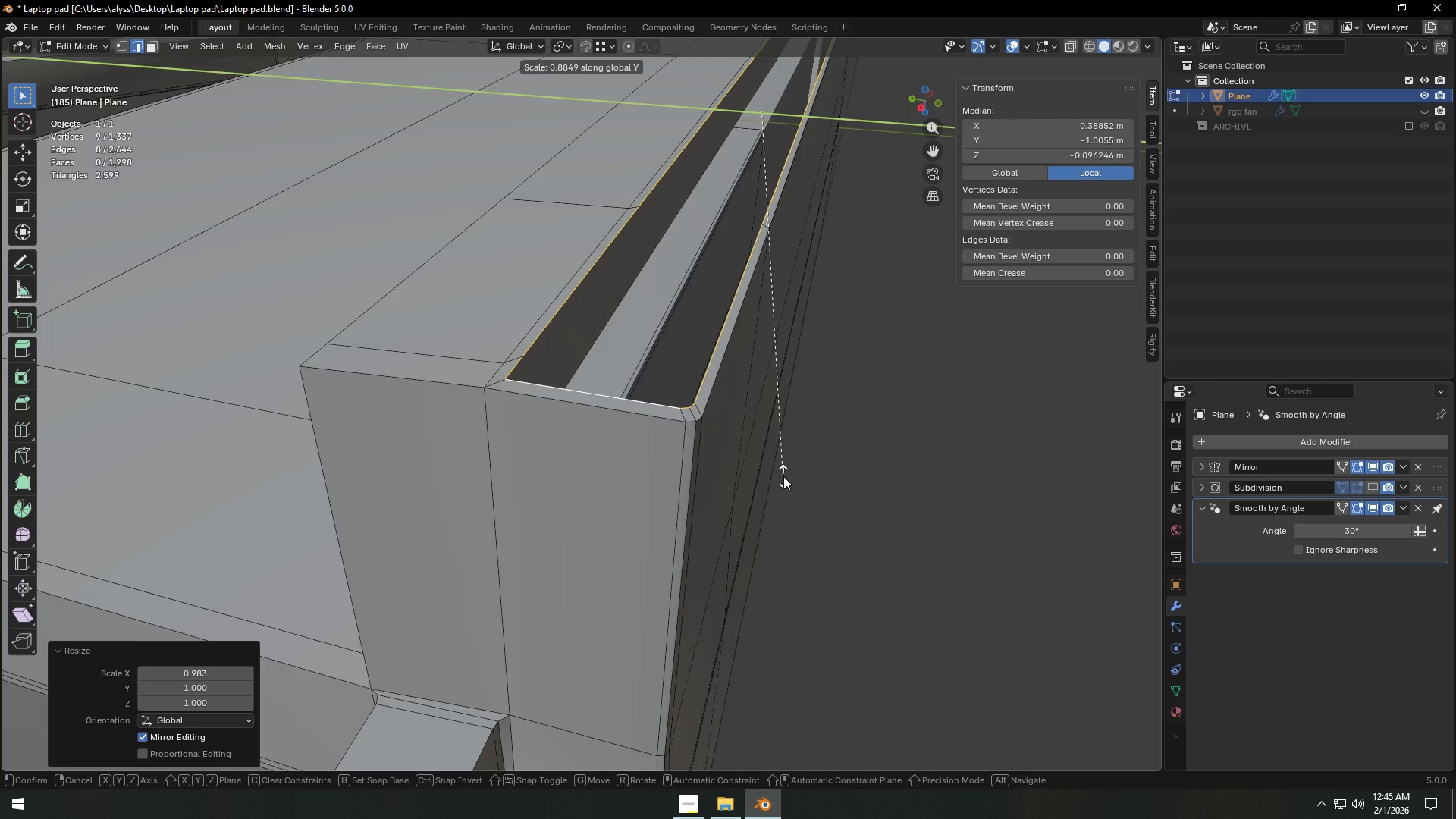 
left_click([783, 477])
 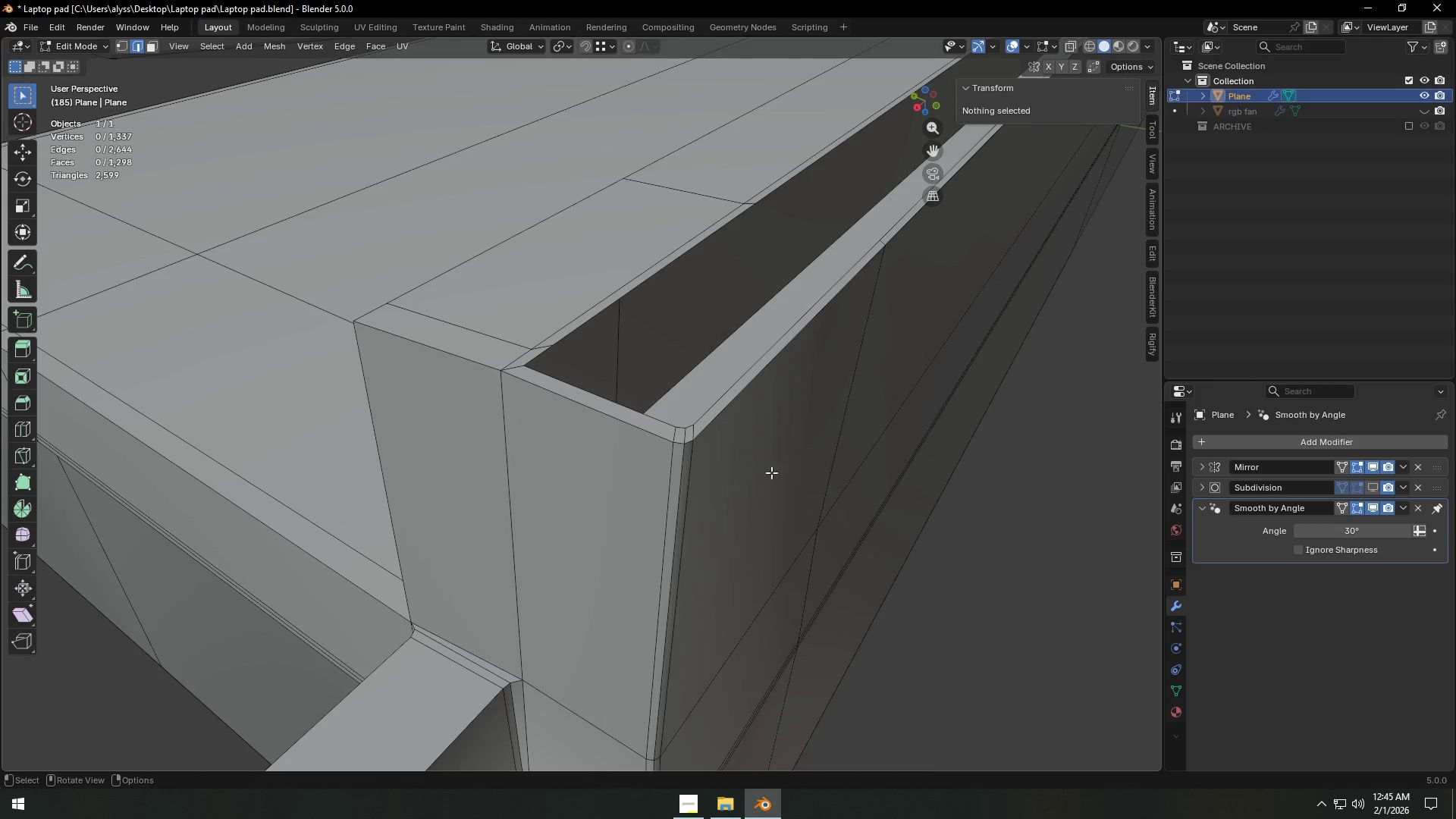 
hold_key(key=AltLeft, duration=0.41)
left_click([625, 408])
 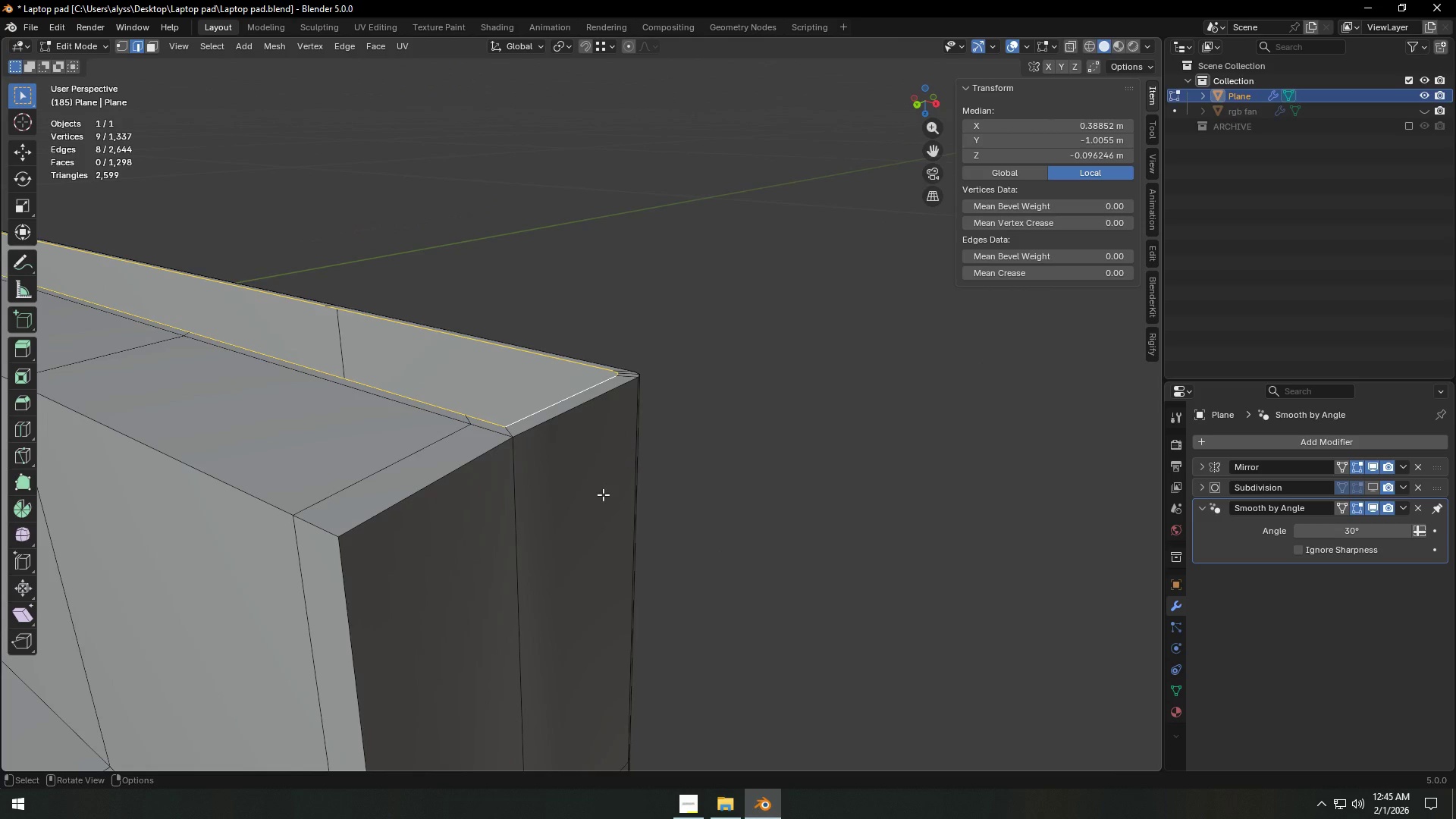 
wait(9.59)
 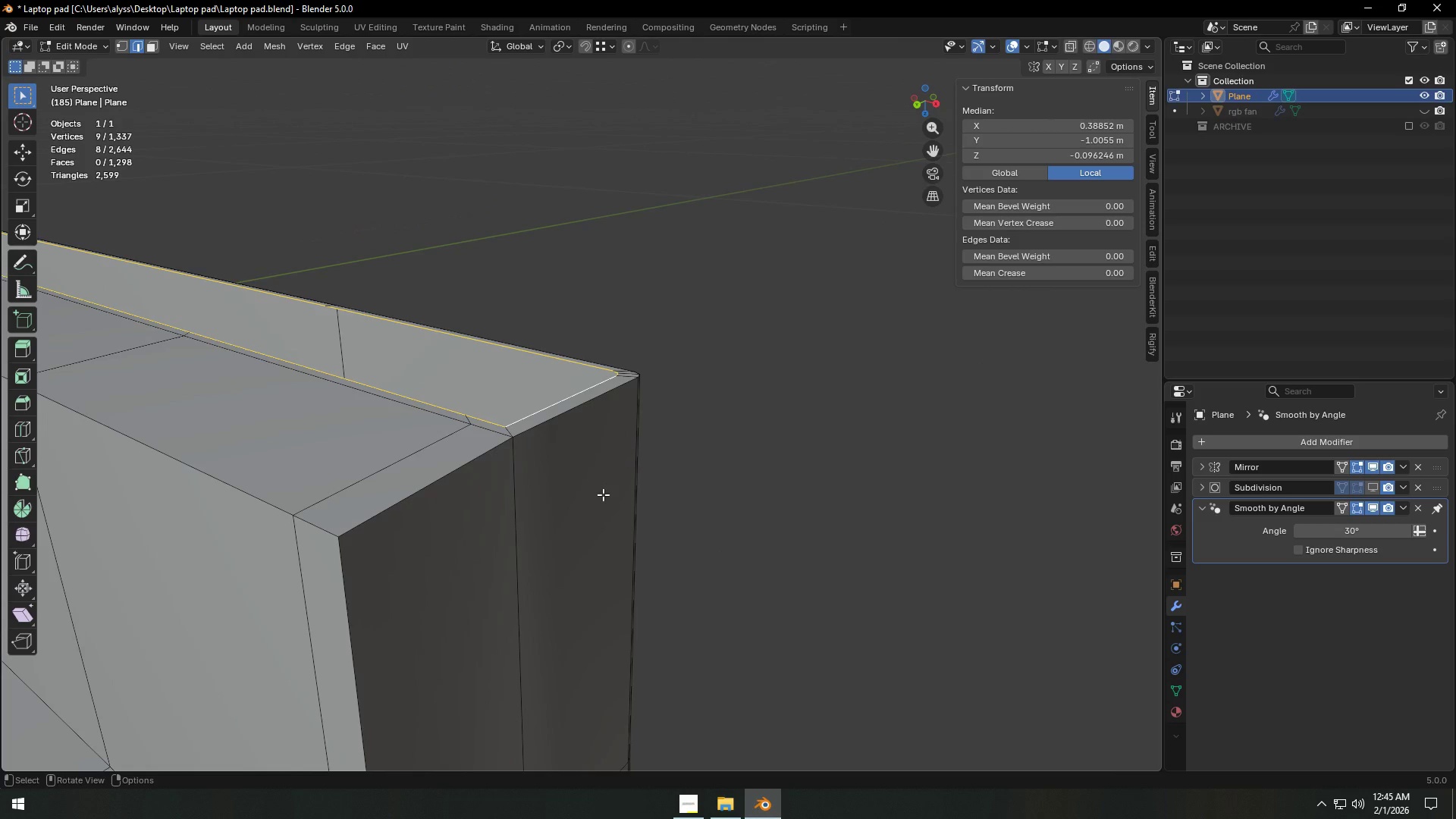 
scroll: coordinate [669, 418], scroll_direction: up, amount: 3.0
 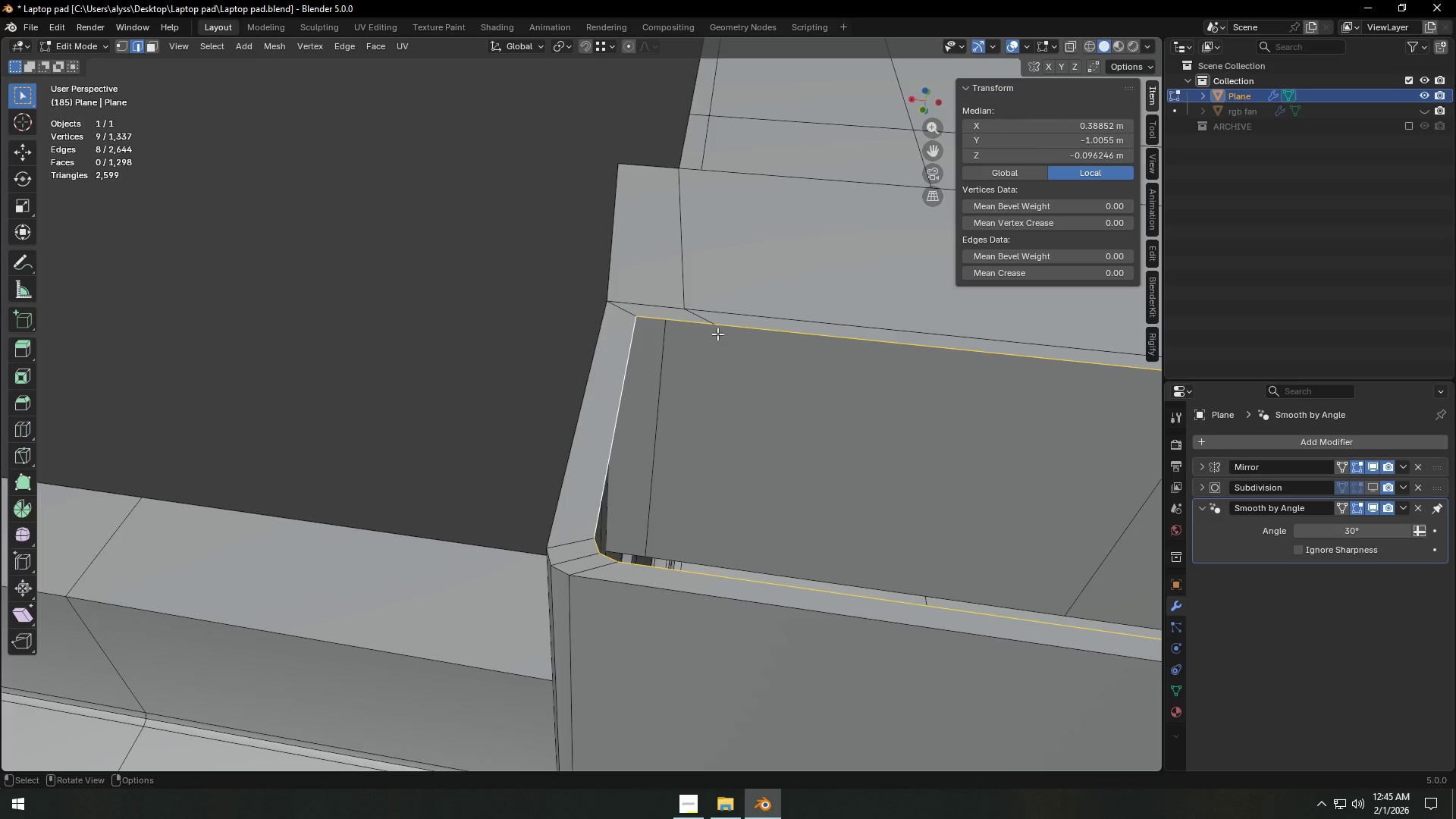 
left_click([717, 333])
 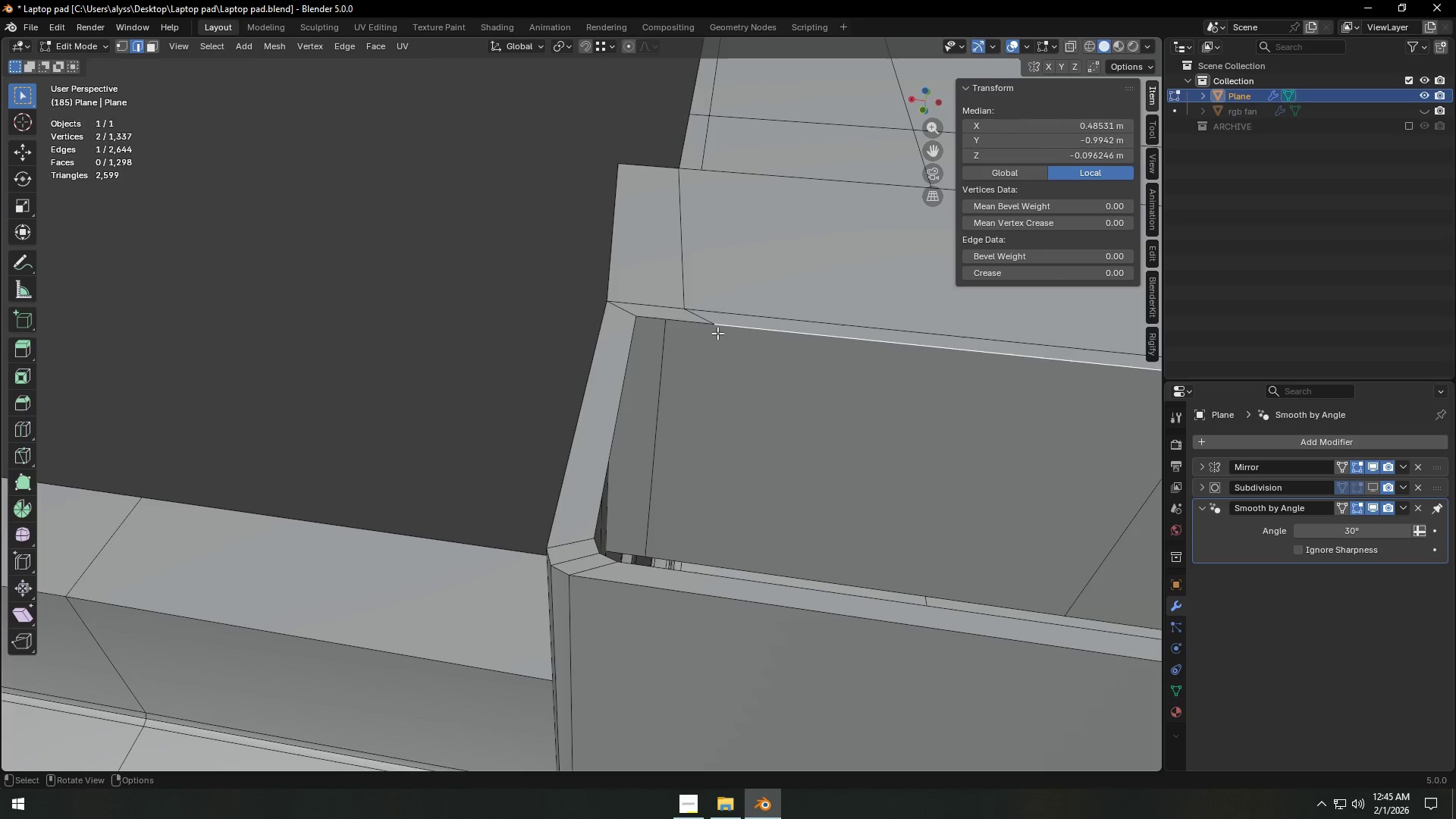 
key(1)
 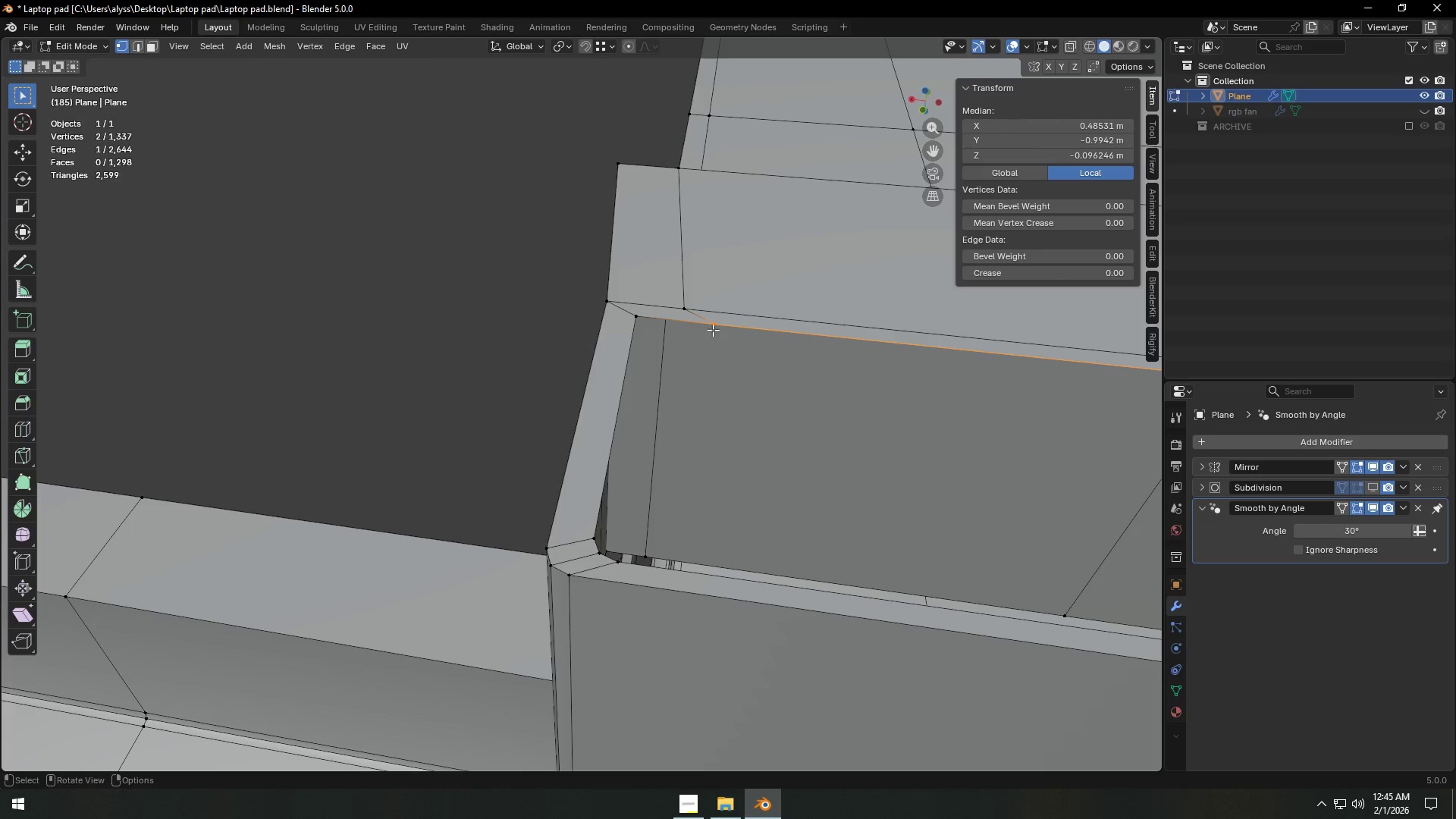 
left_click([712, 328])
 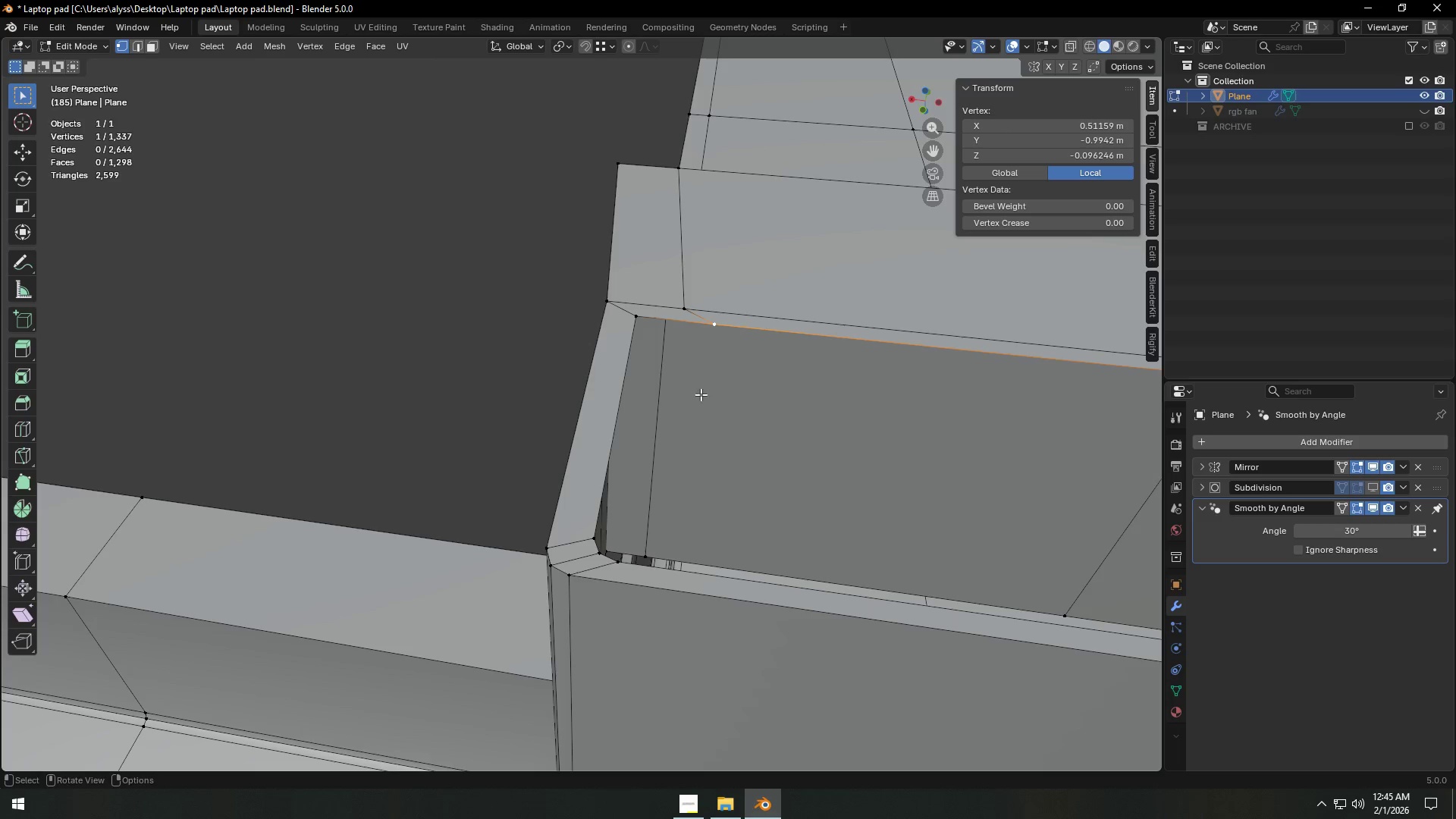 
key(Backquote)
 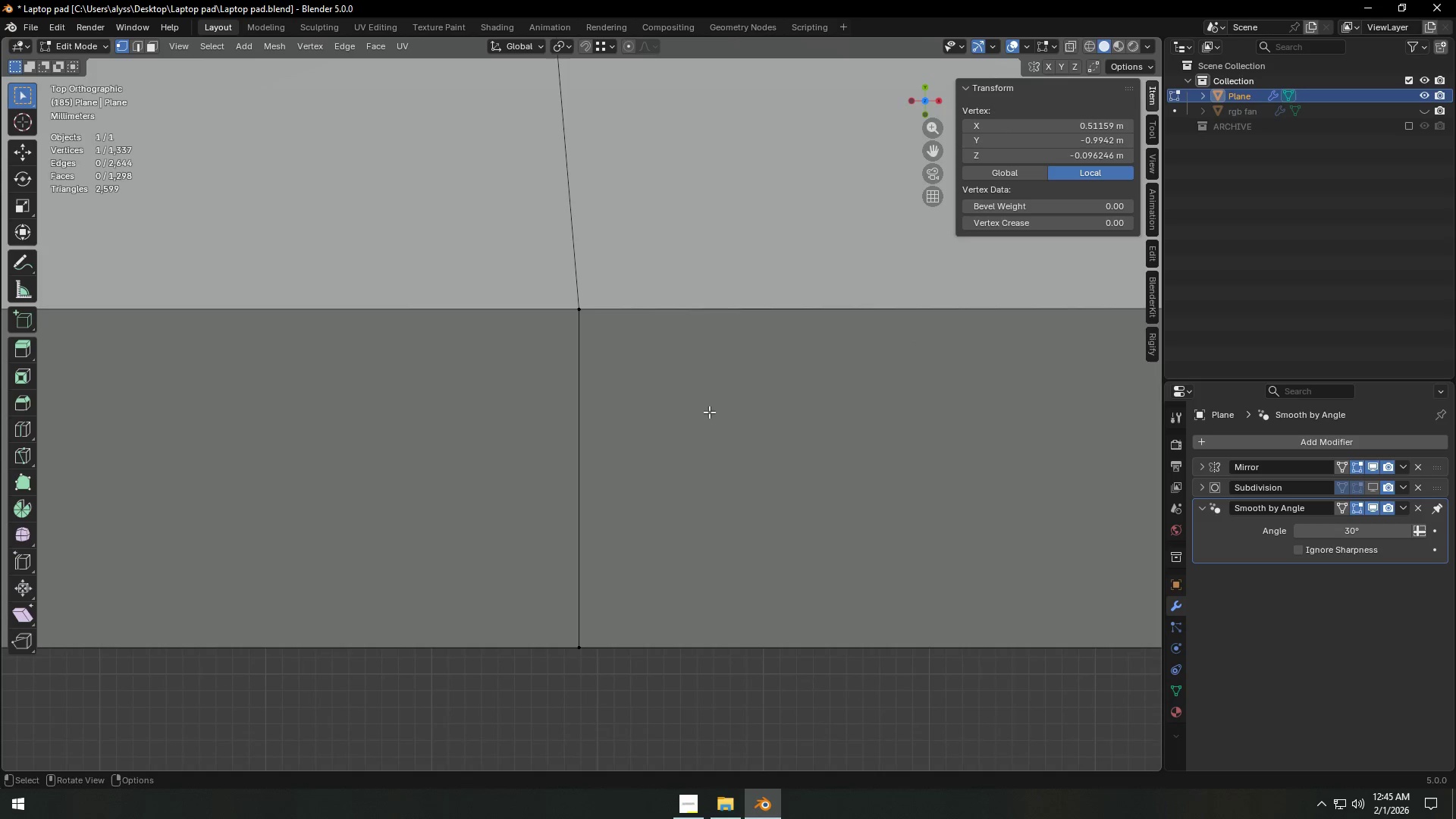 
key(Backquote)
 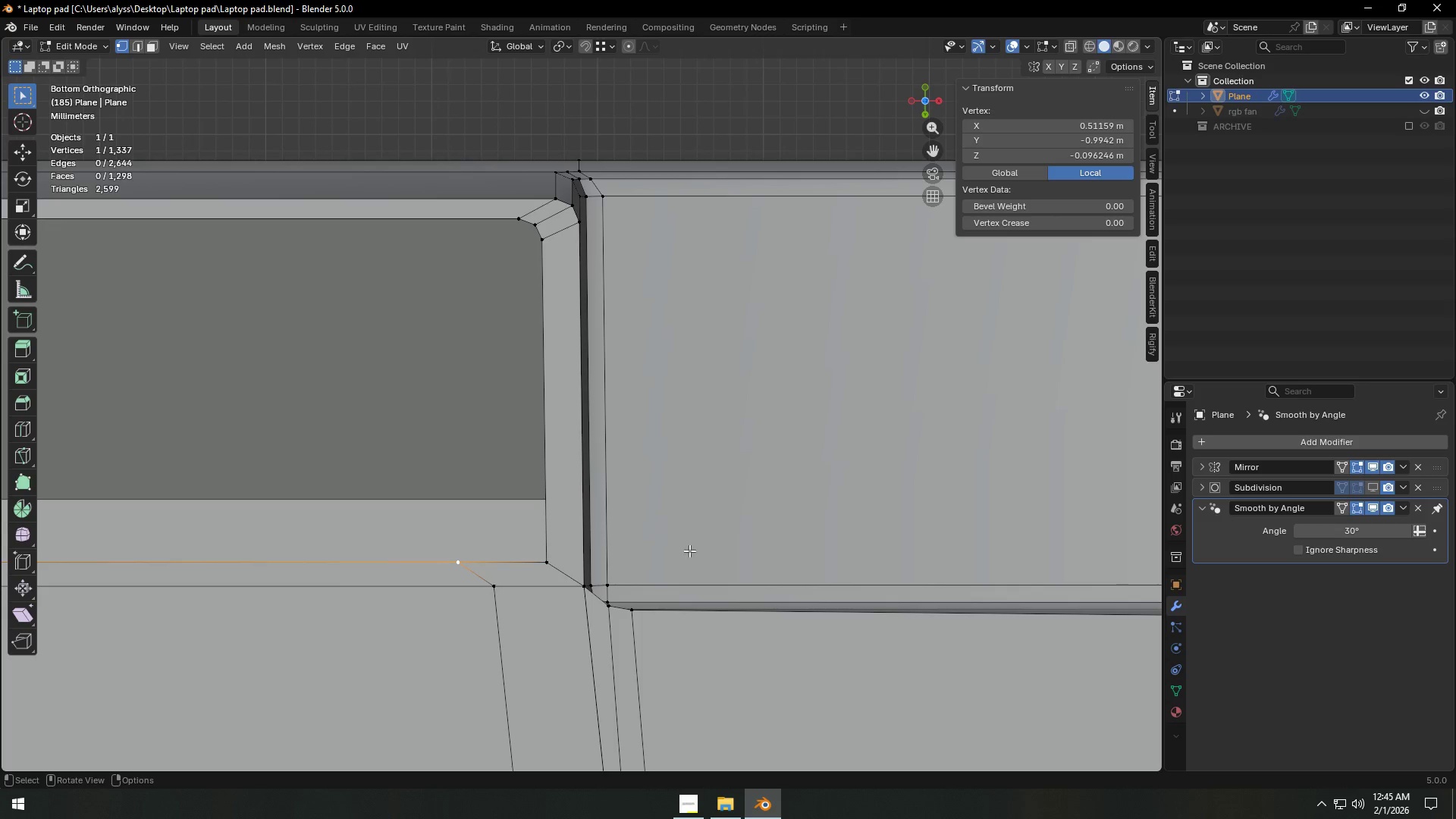 
hold_key(key=ShiftLeft, duration=0.33)
 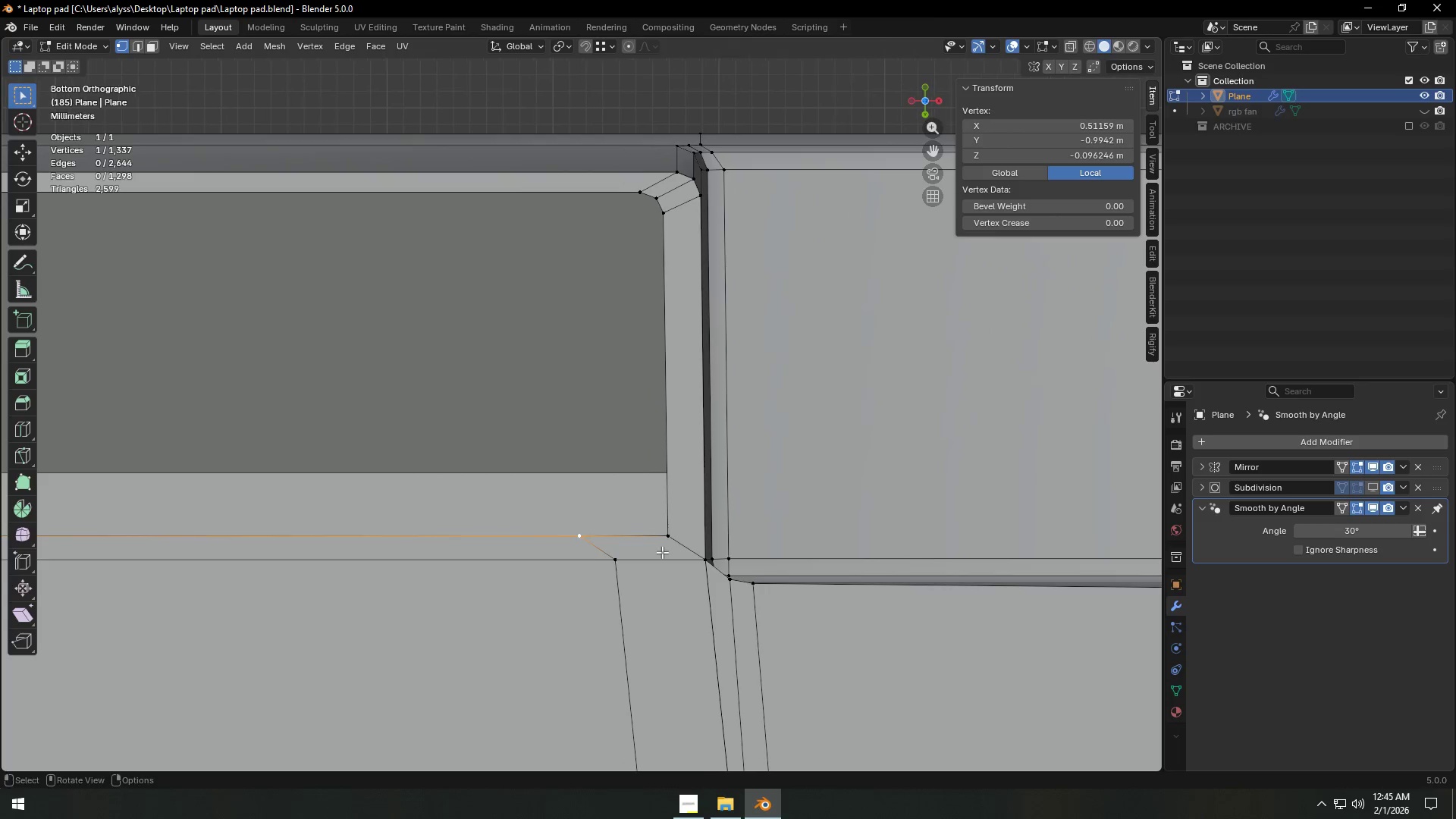 
scroll: coordinate [662, 552], scroll_direction: up, amount: 1.0
 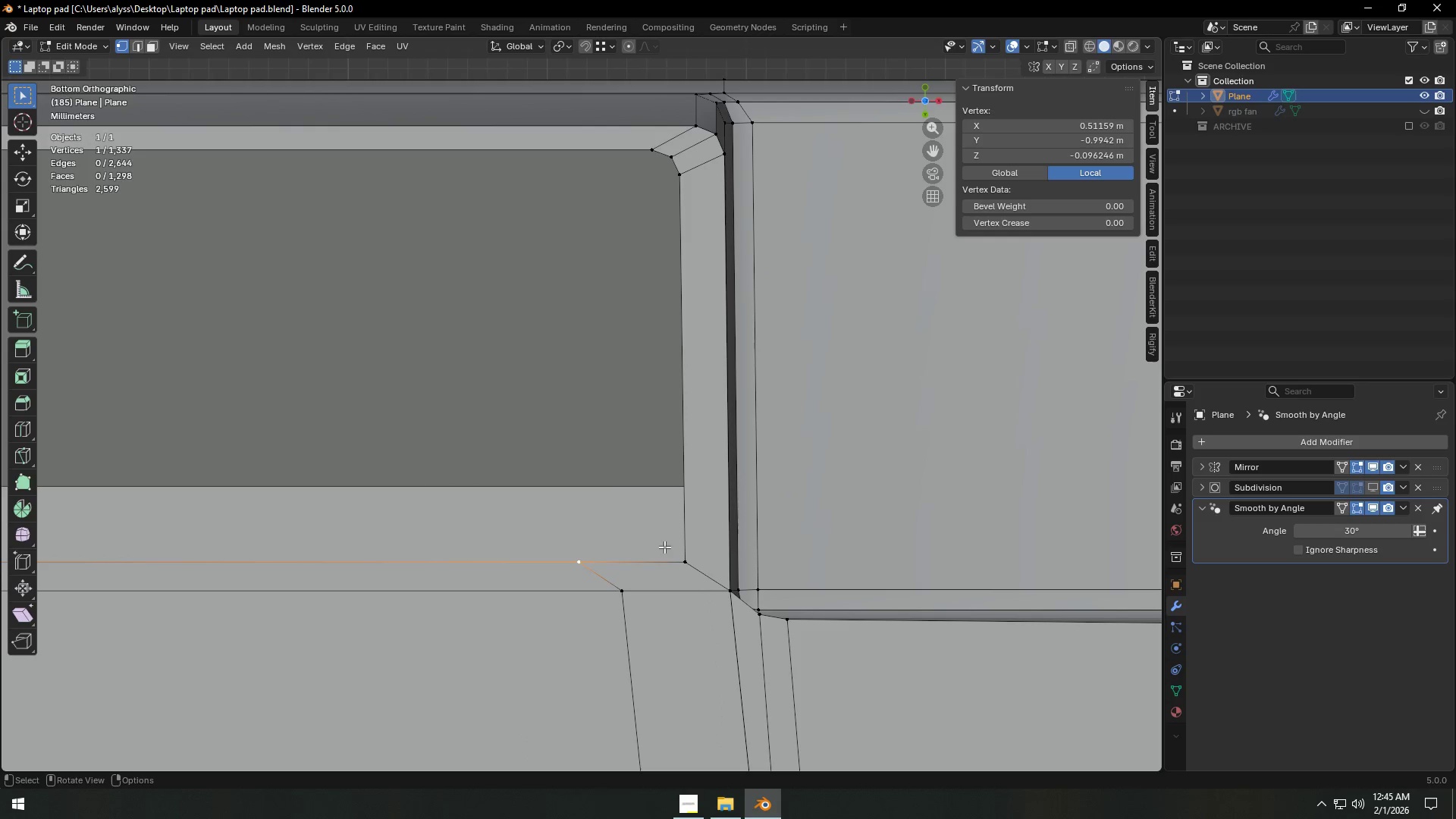 
key(E)
 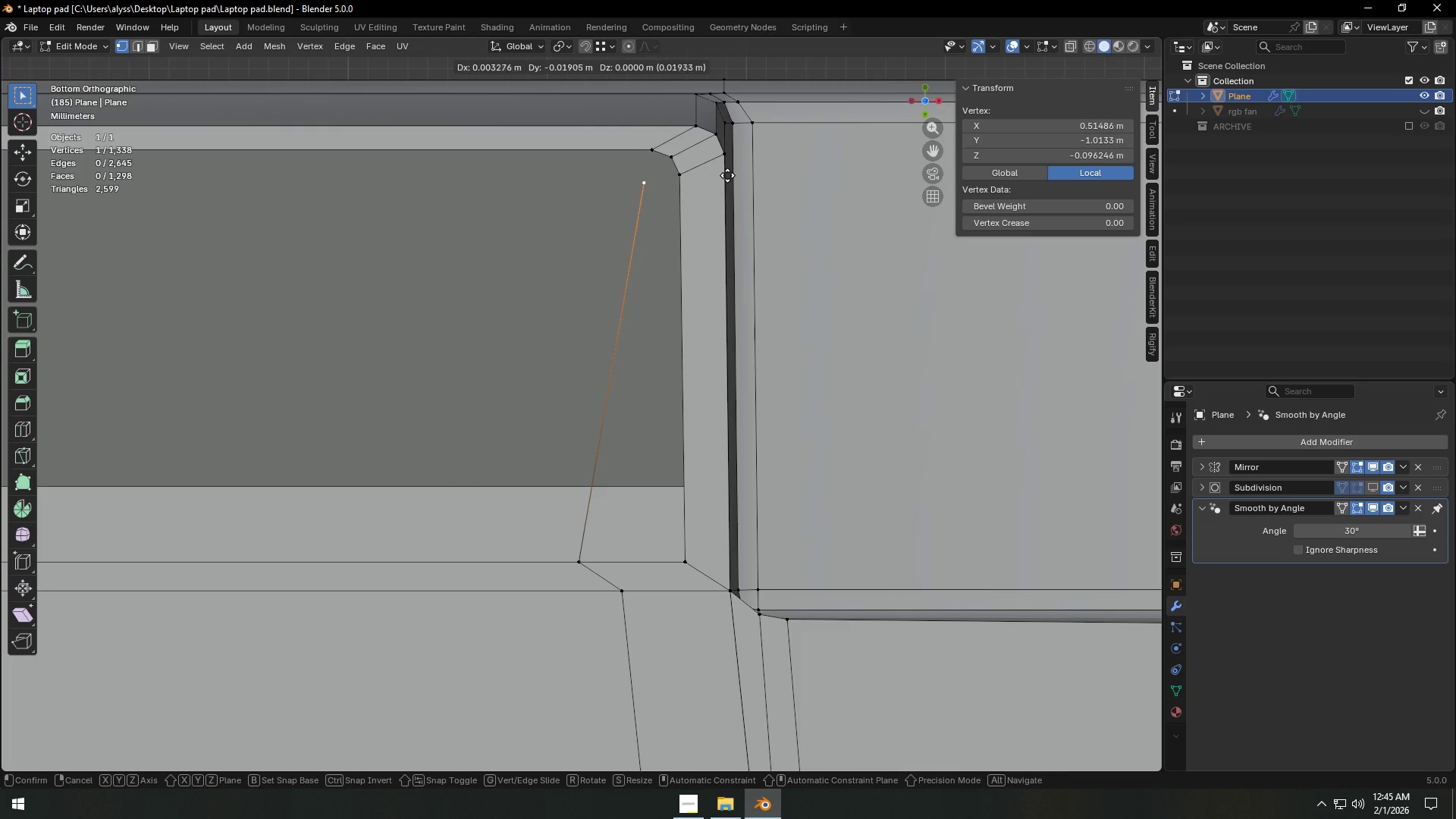 
left_click([736, 169])
 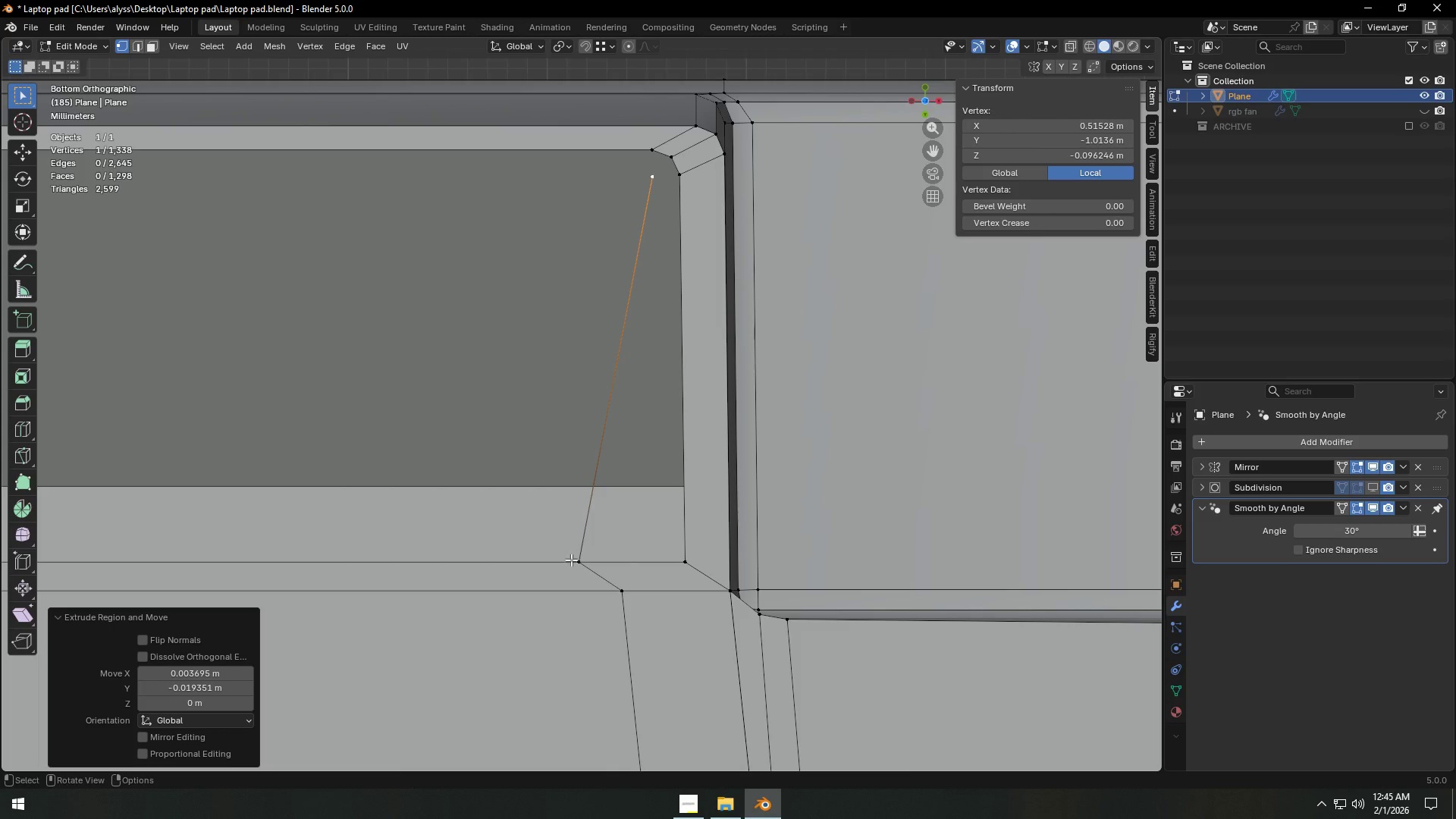 
left_click([581, 572])
 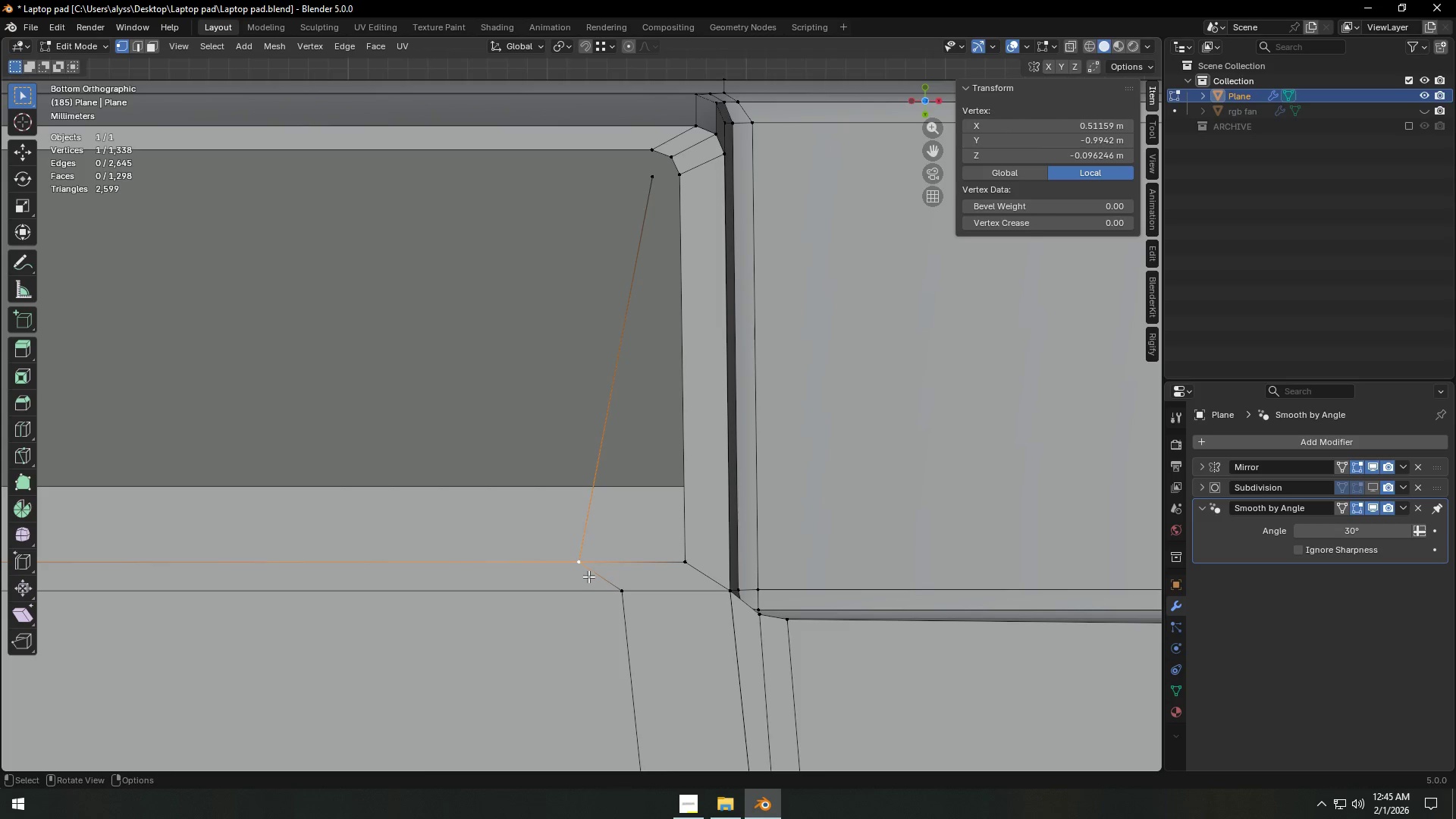 
type(GX)
 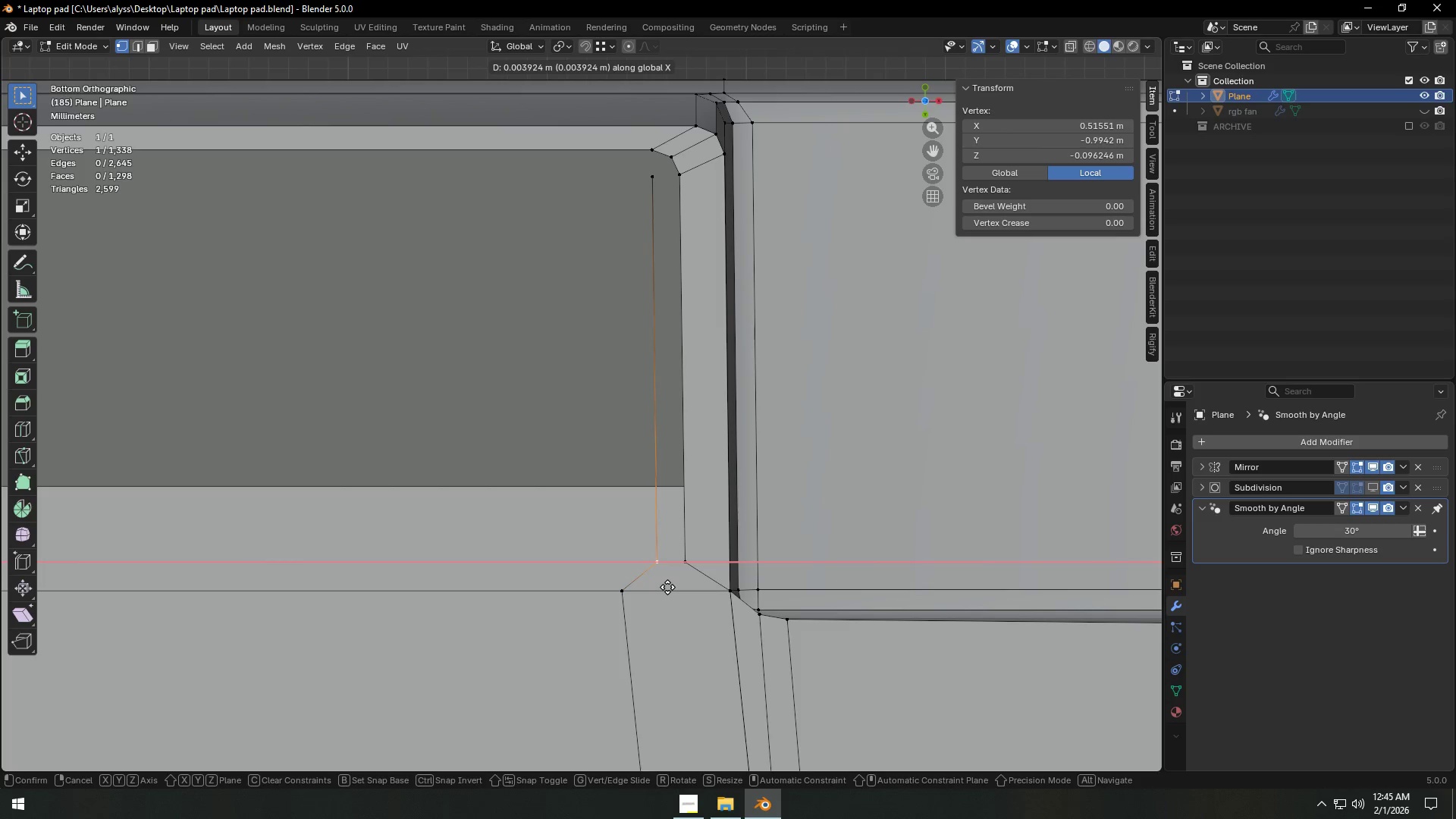 
left_click([664, 587])
 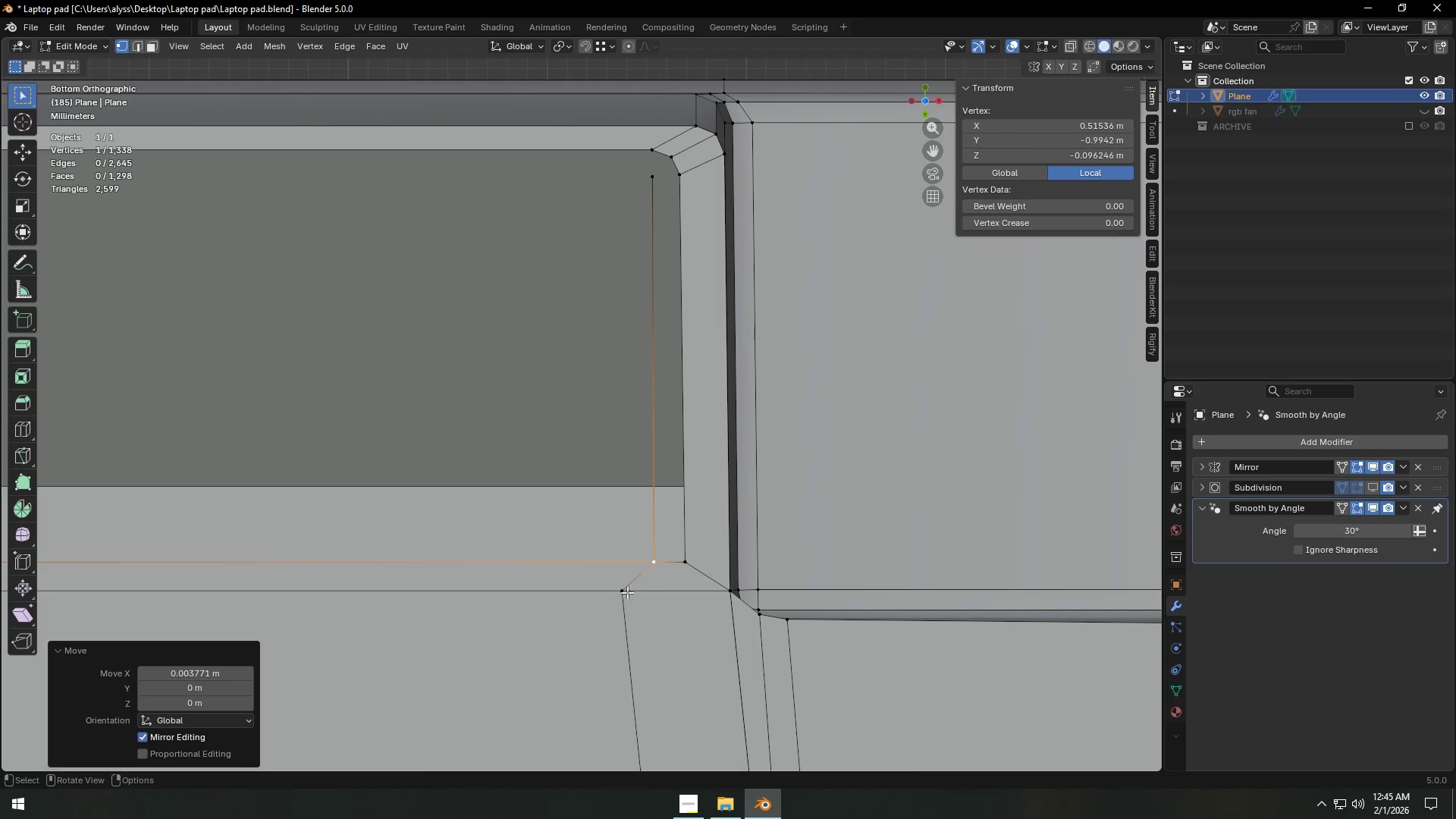 
type(GX)
 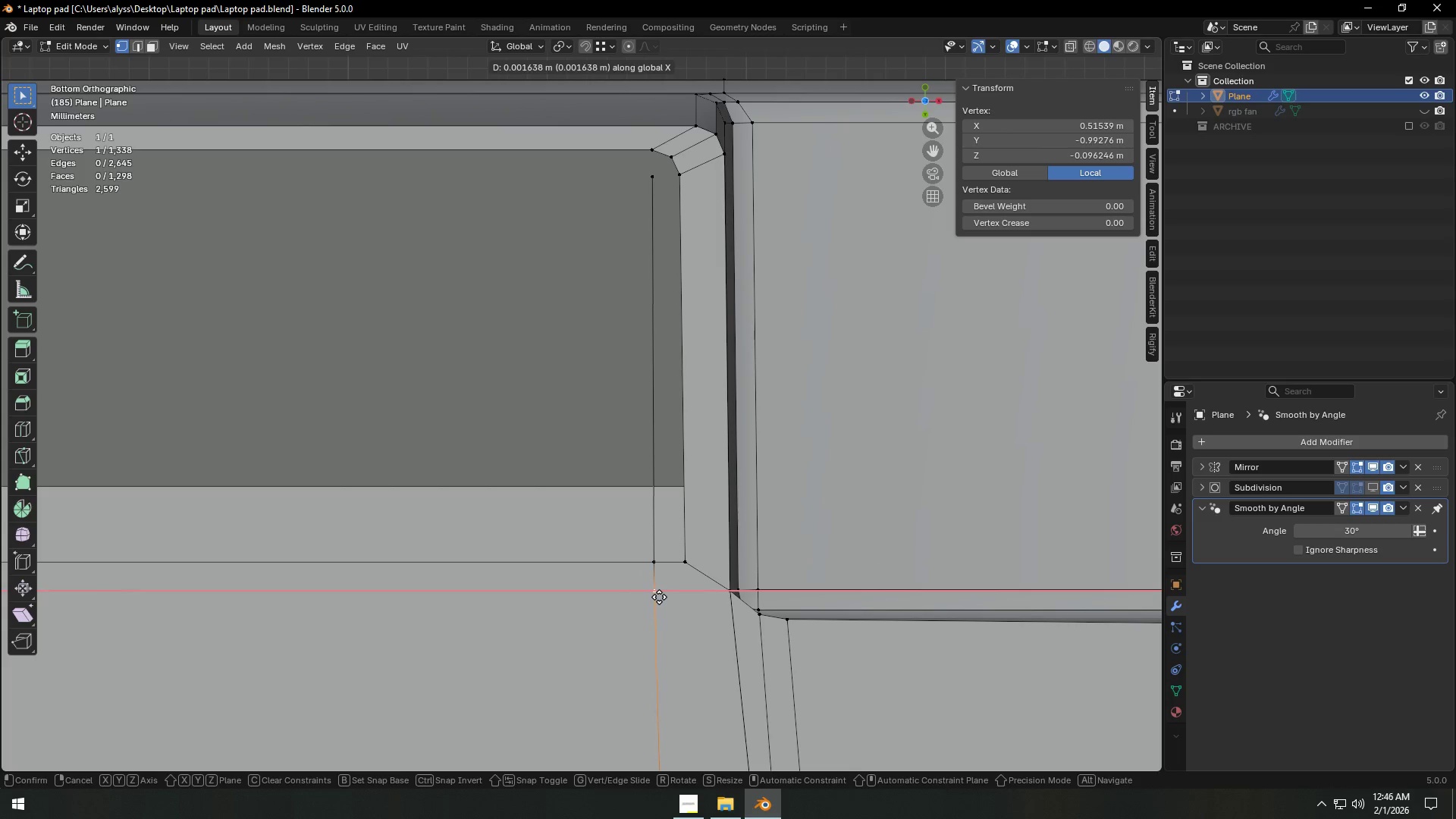 
left_click([659, 597])
 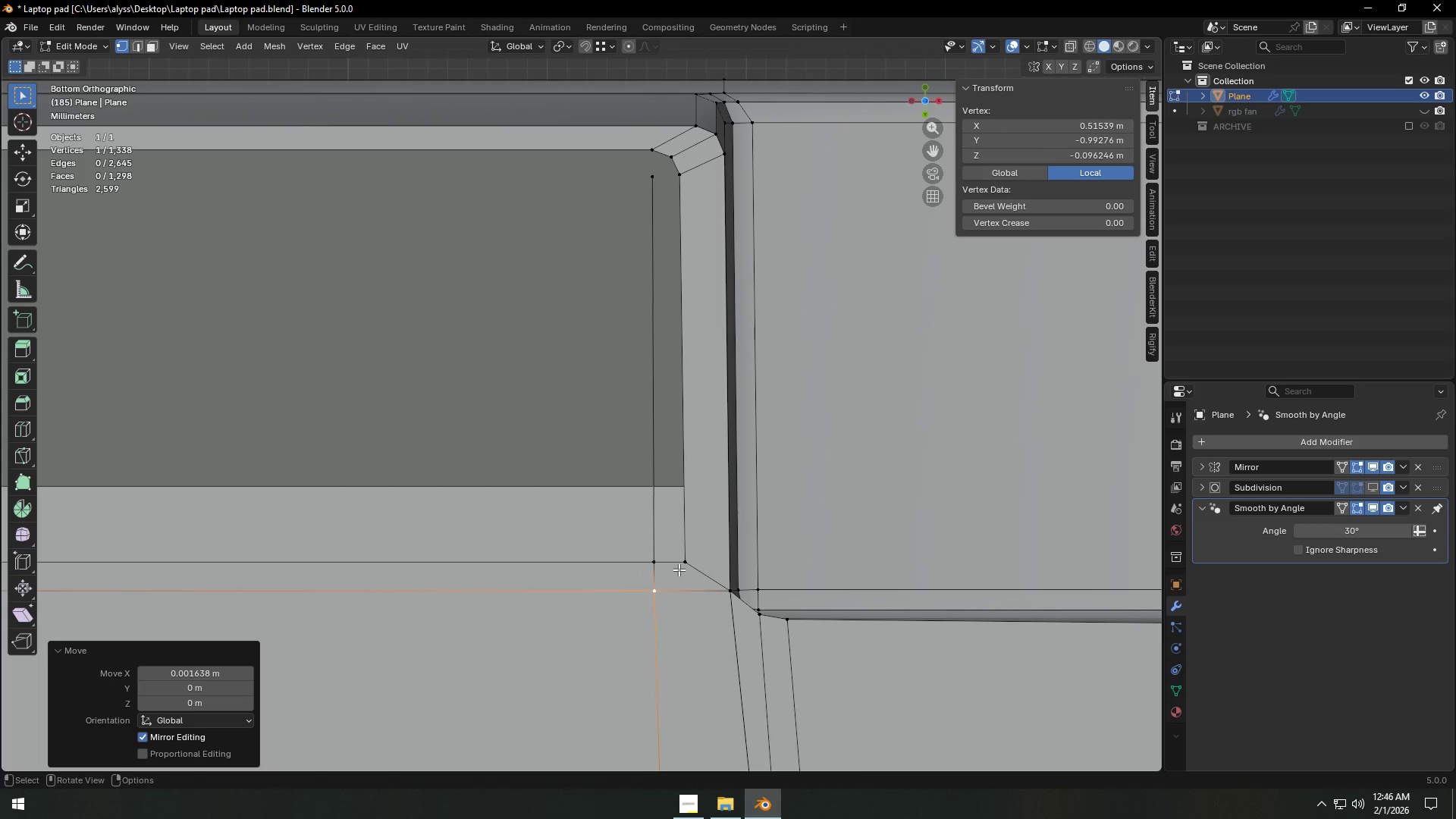 
key(2)
 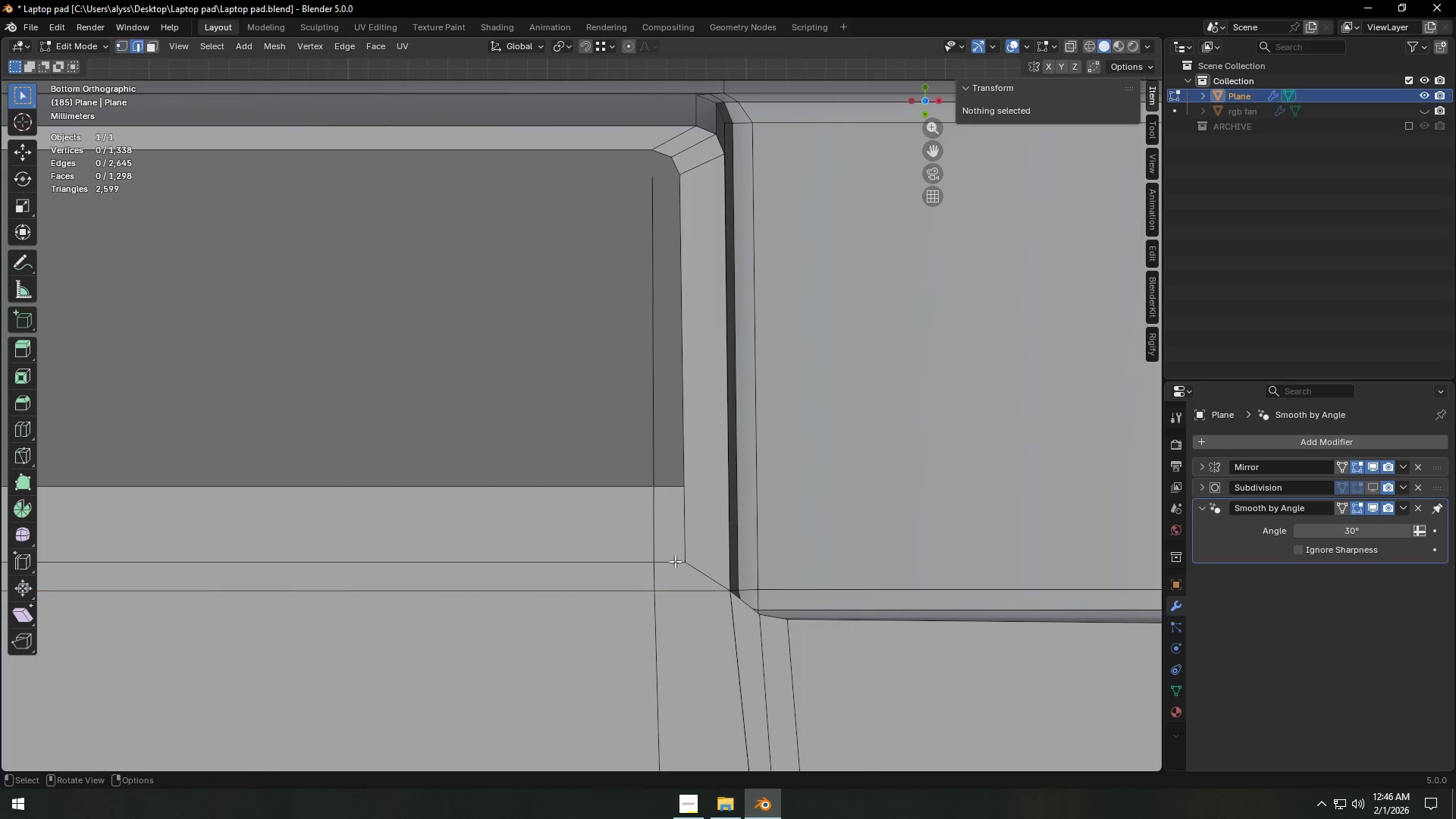 
left_click([675, 559])
 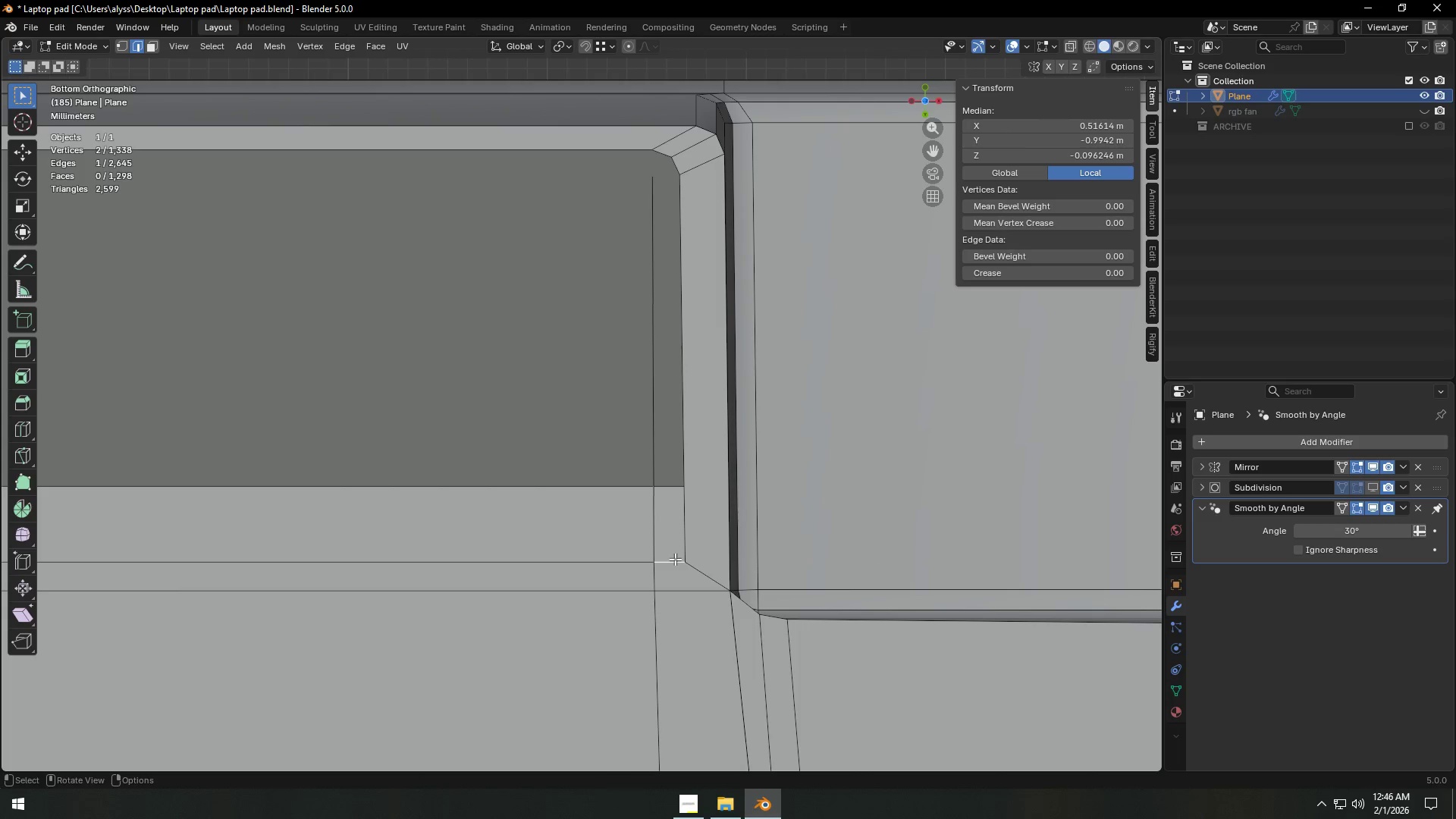 
key(F)
 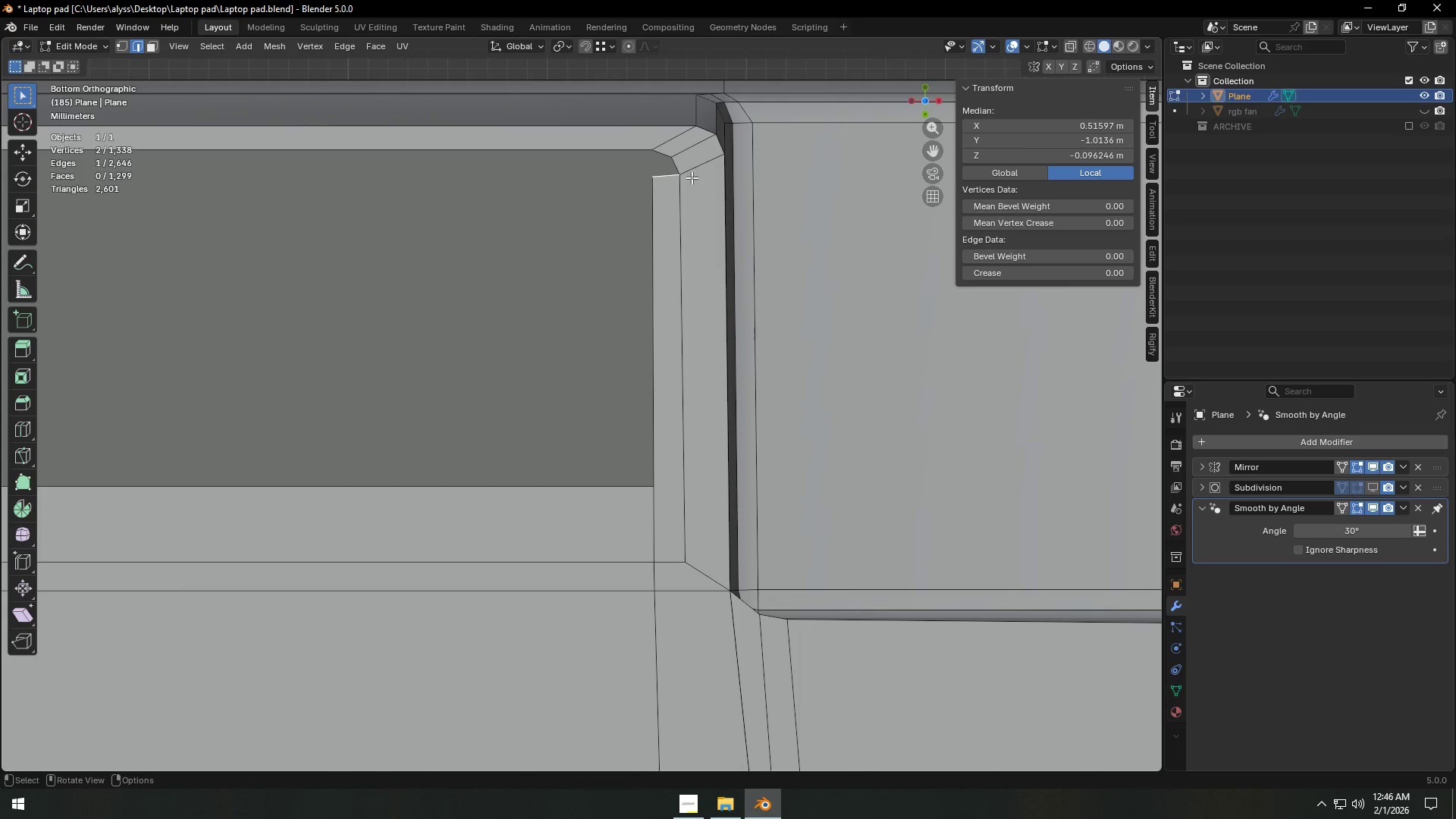 
left_click([677, 164])
 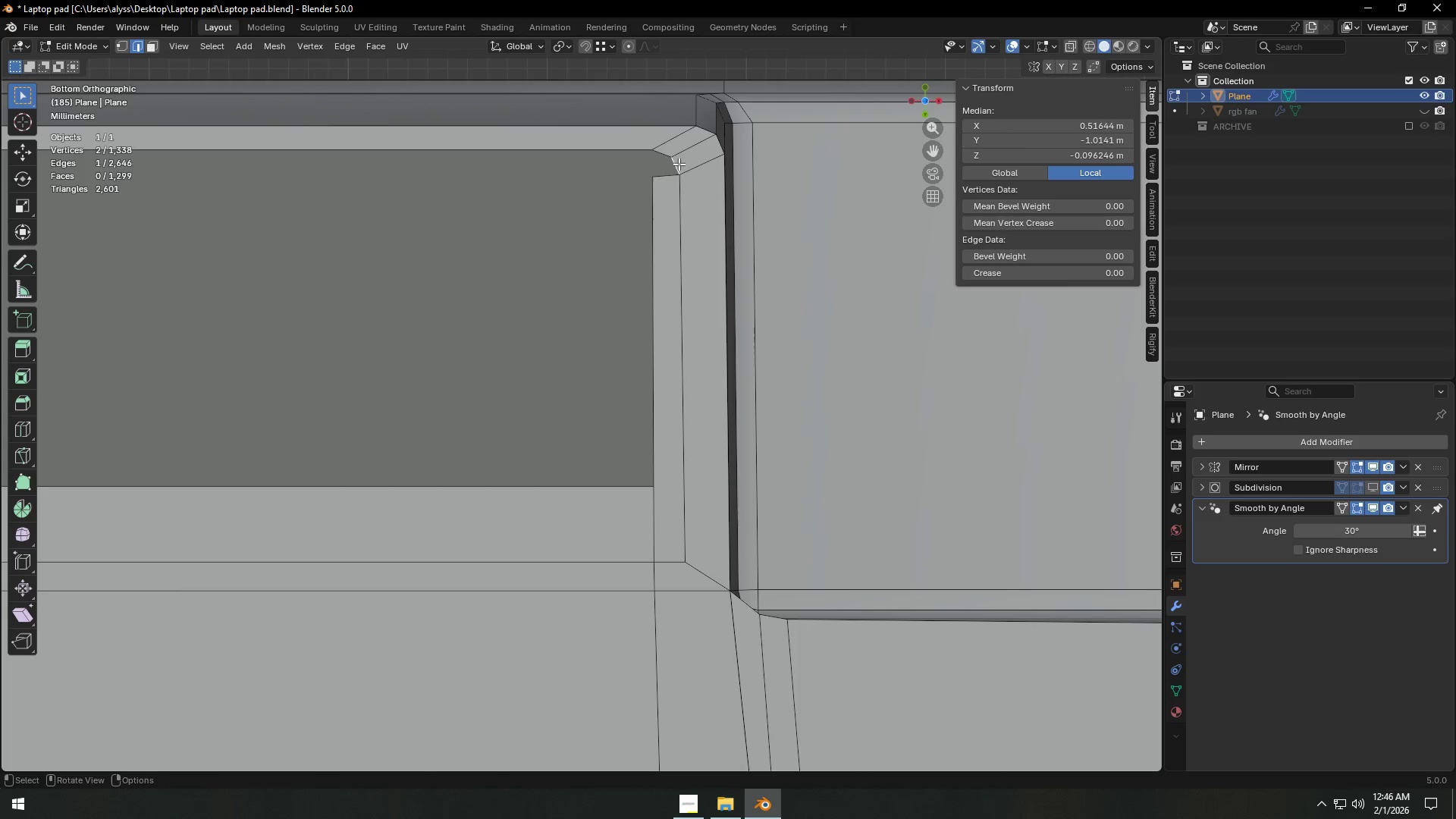 
key(F)
 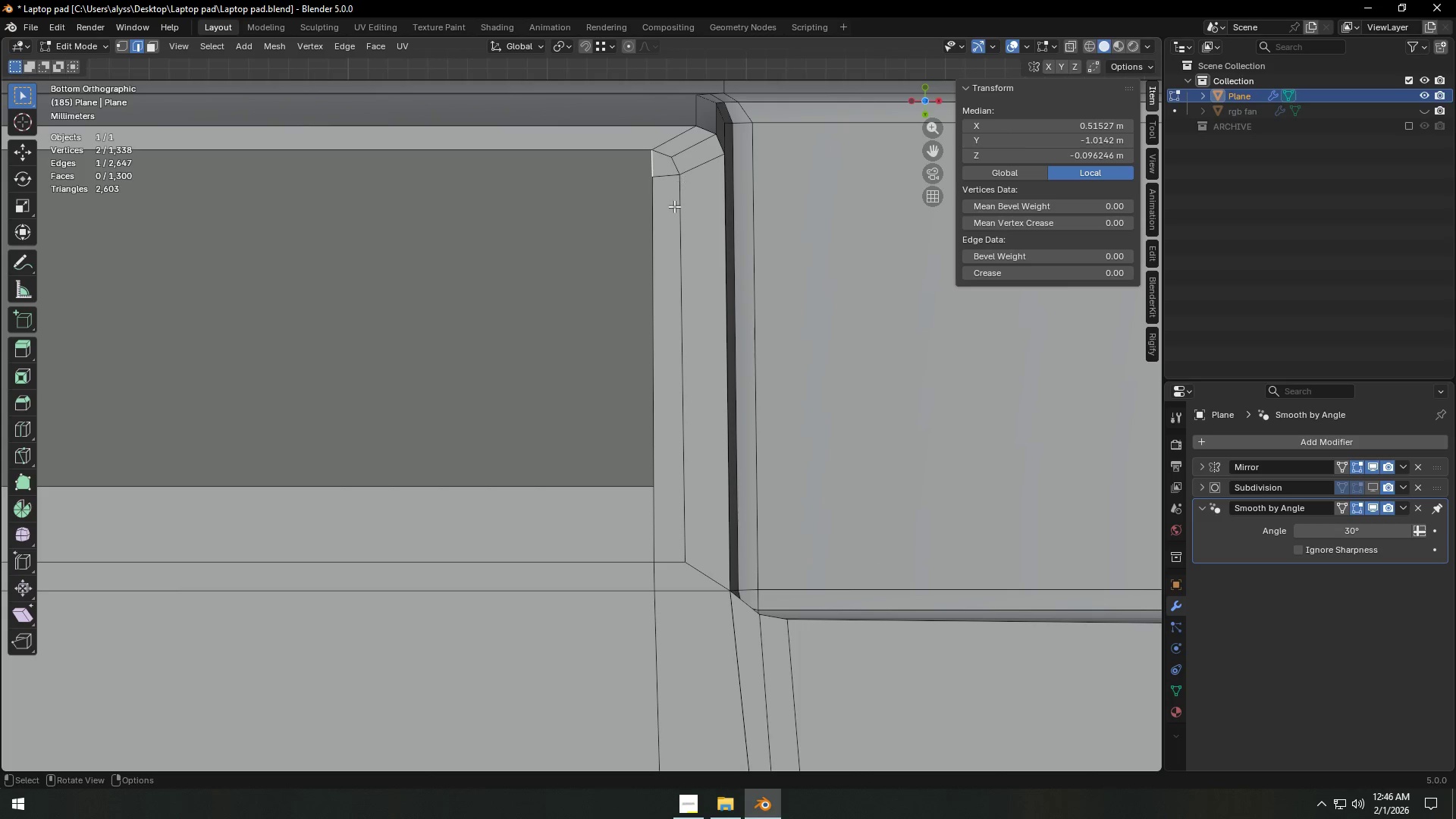 
hold_key(key=ShiftLeft, duration=0.38)
 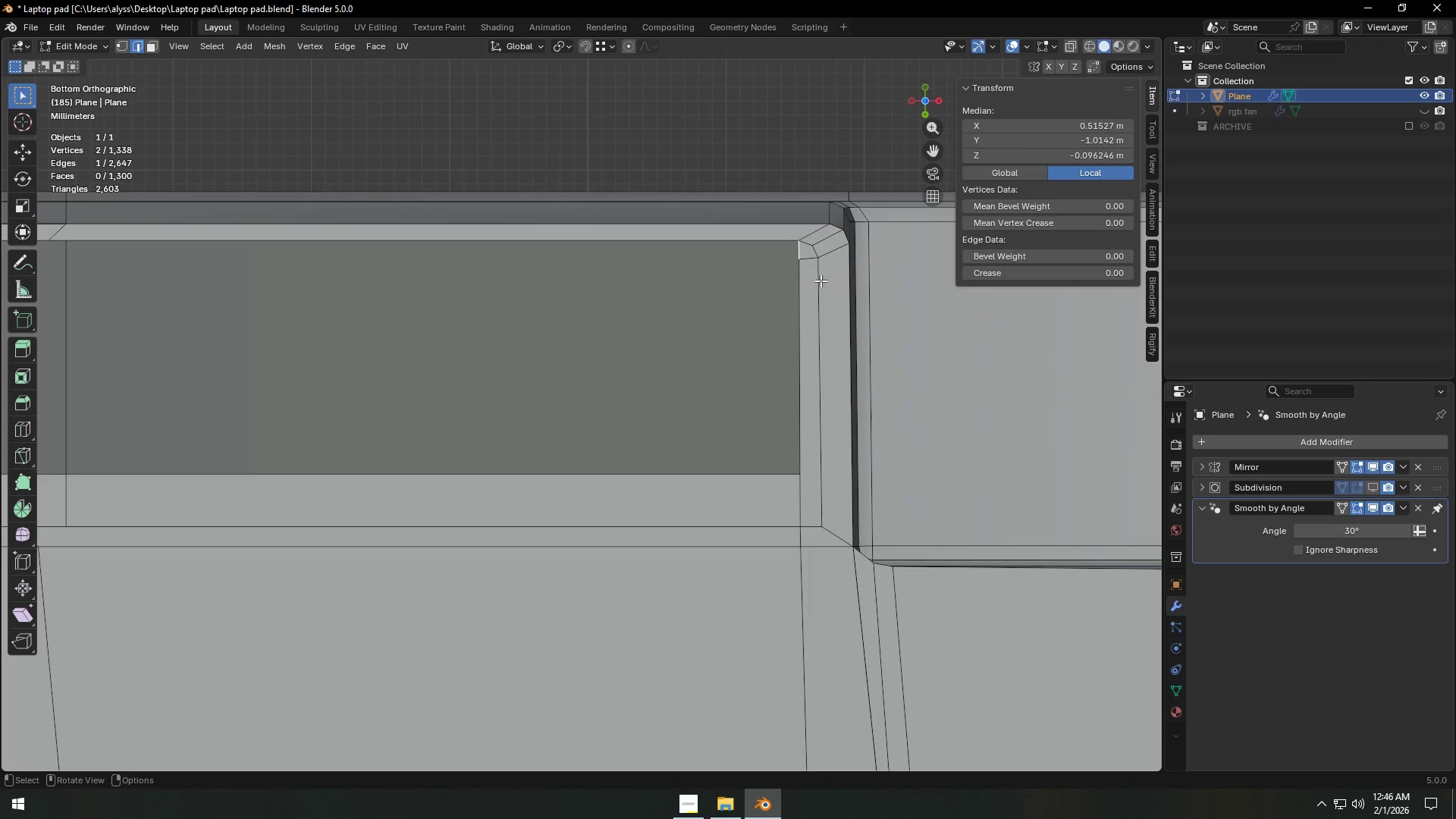 
scroll: coordinate [673, 218], scroll_direction: down, amount: 2.0
 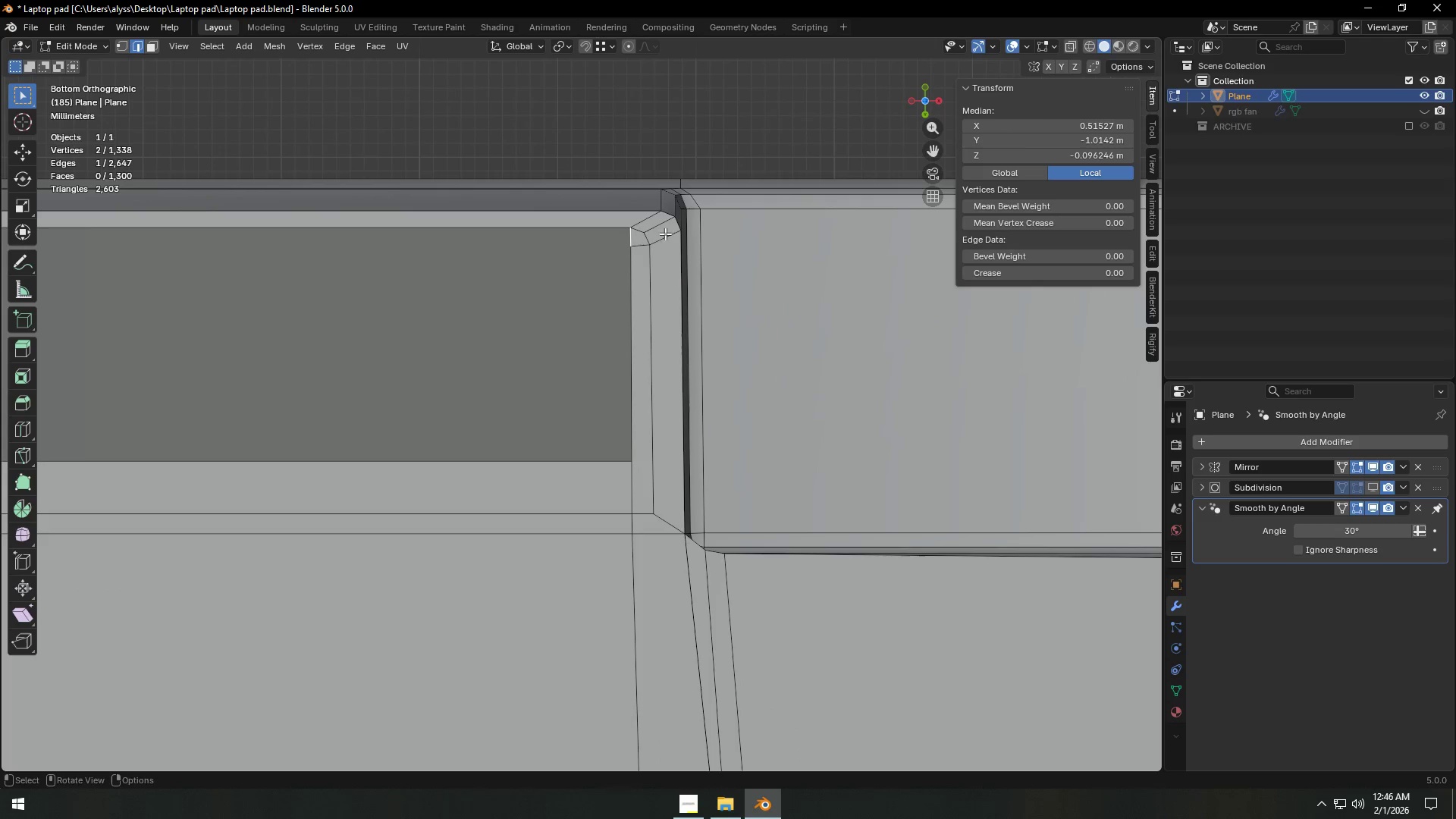 
key(1)
 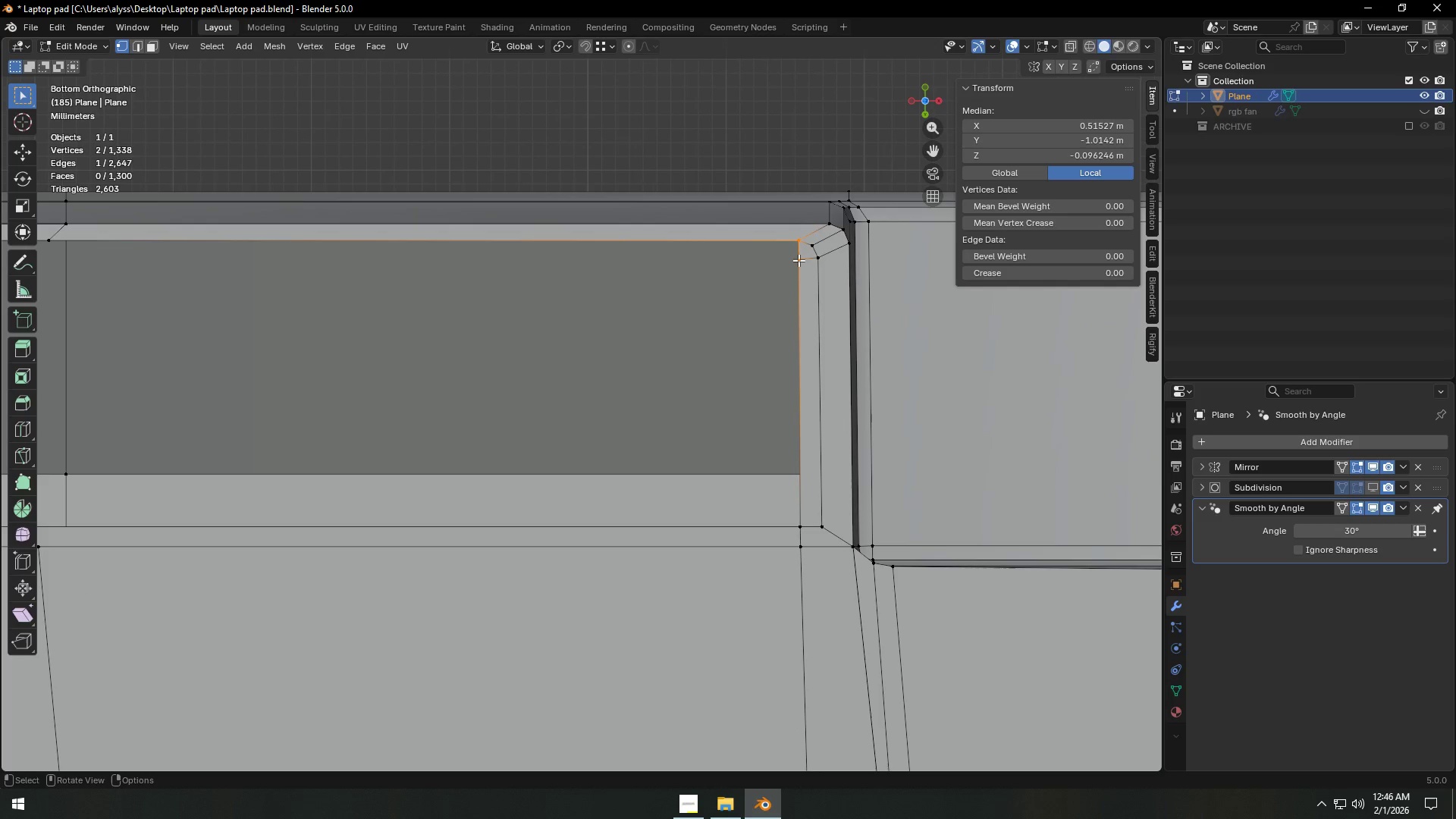 
left_click([798, 257])
 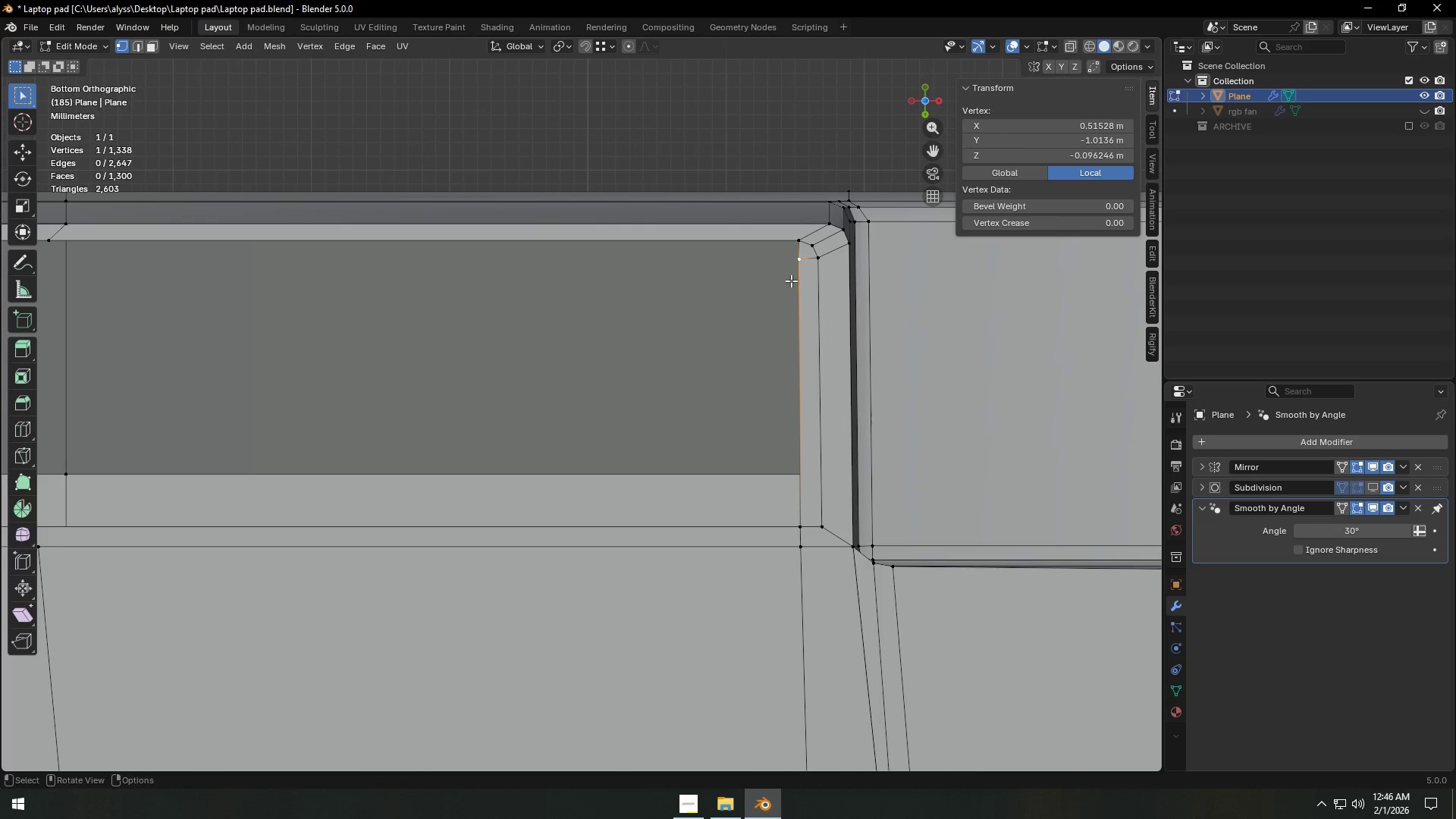 
hold_key(key=ShiftLeft, duration=0.64)
 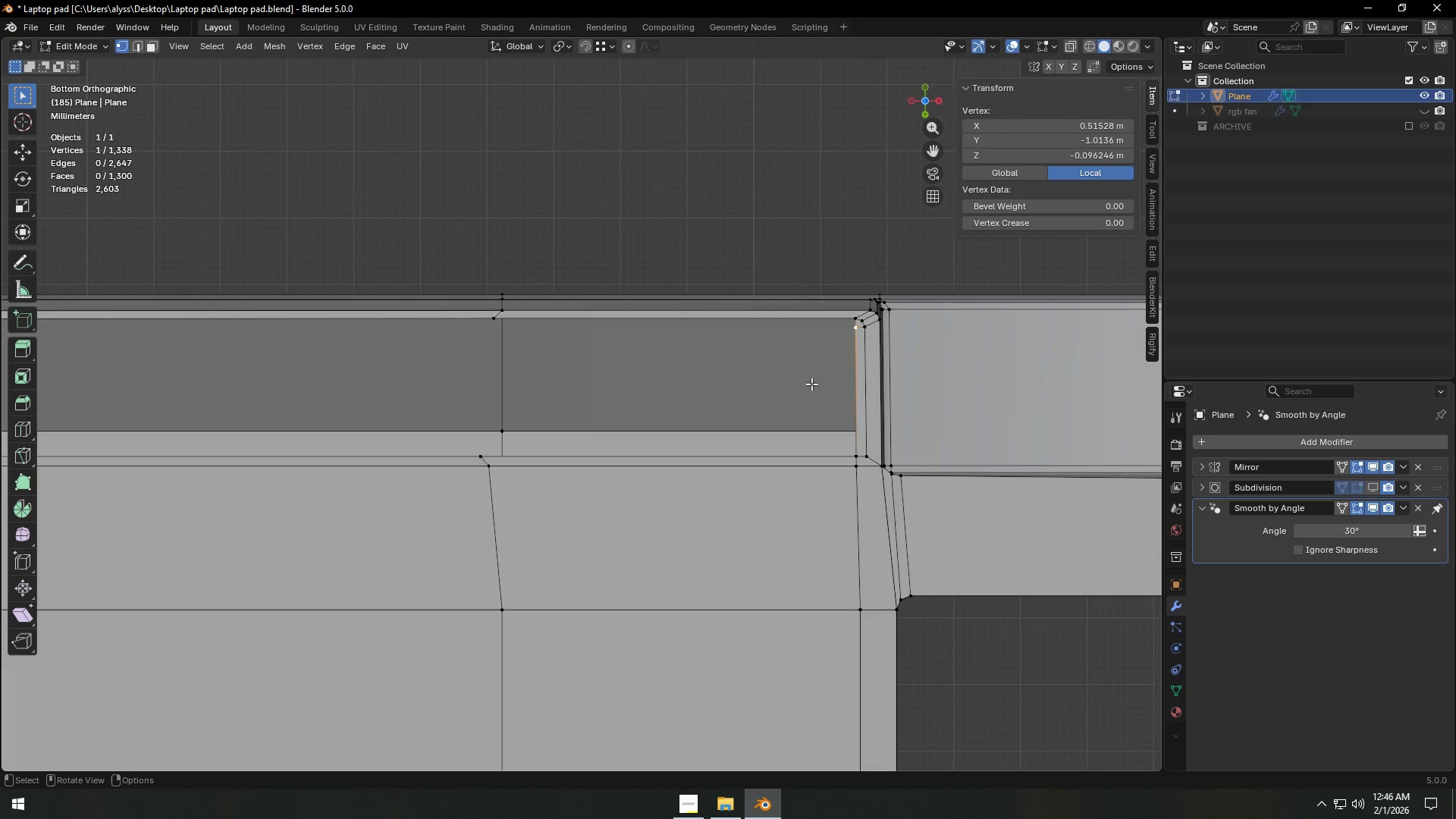 
scroll: coordinate [774, 312], scroll_direction: down, amount: 4.0
 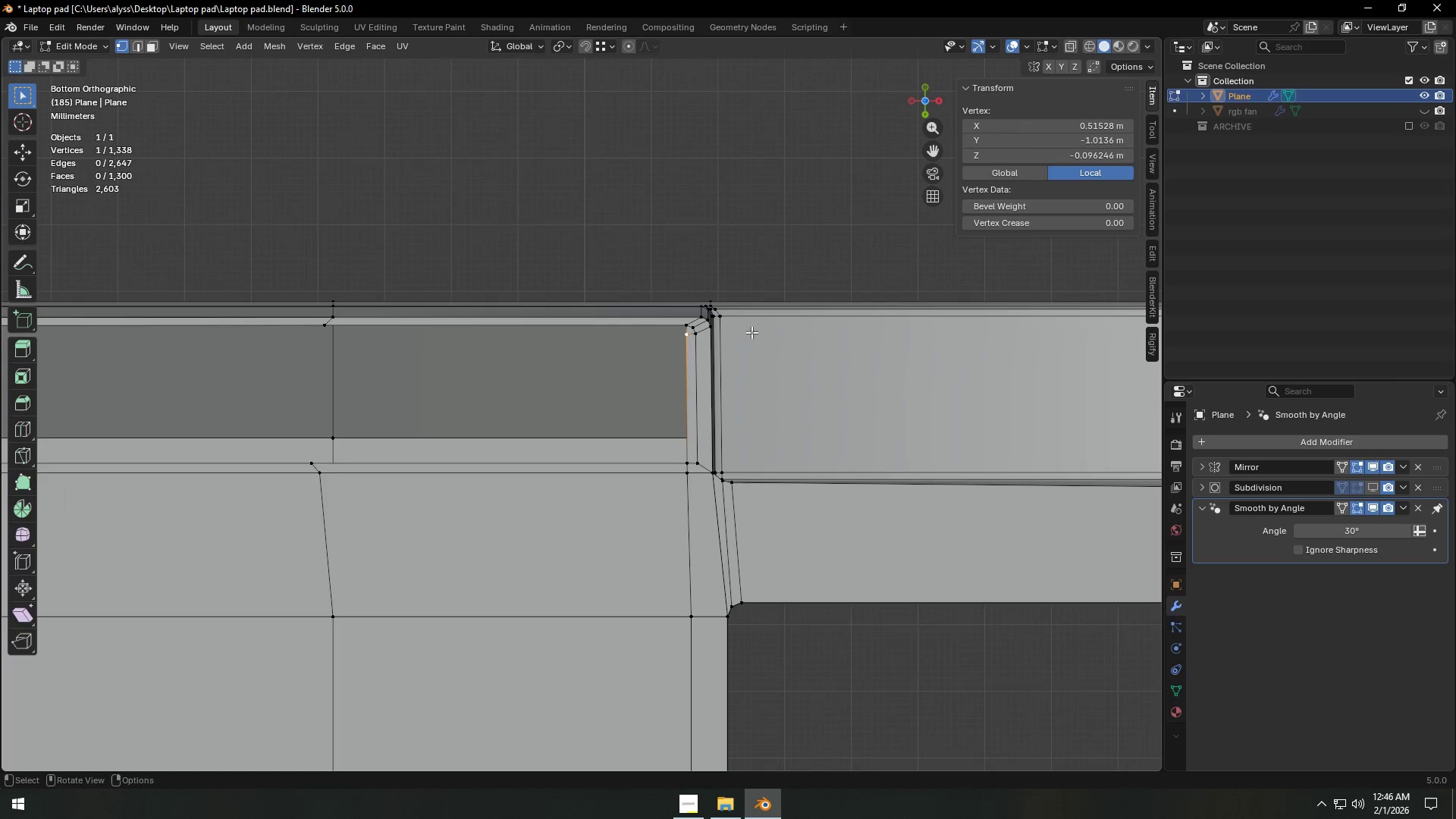 
type(EX)
 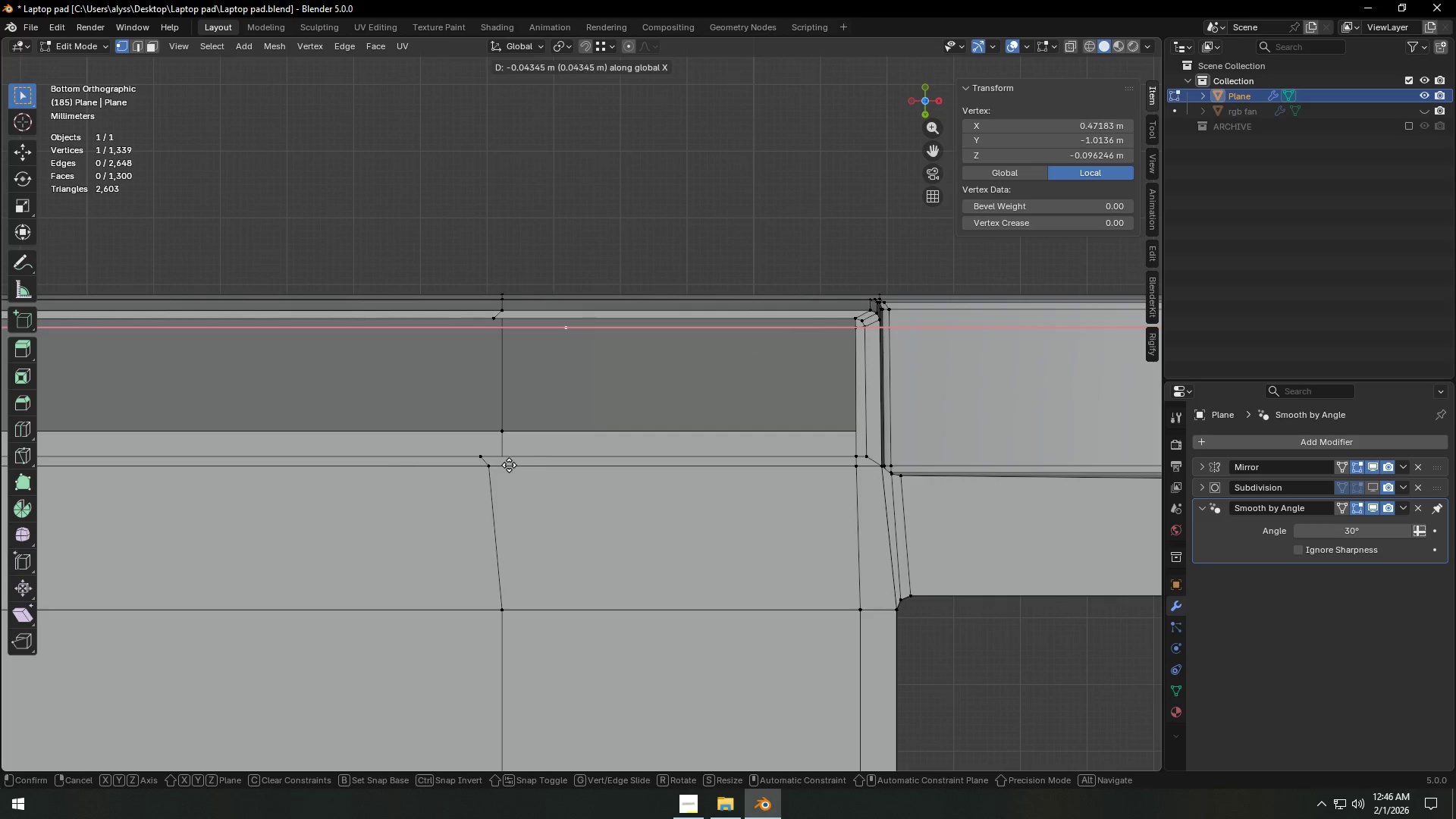 
hold_key(key=ControlLeft, duration=0.81)
left_click([482, 458])
 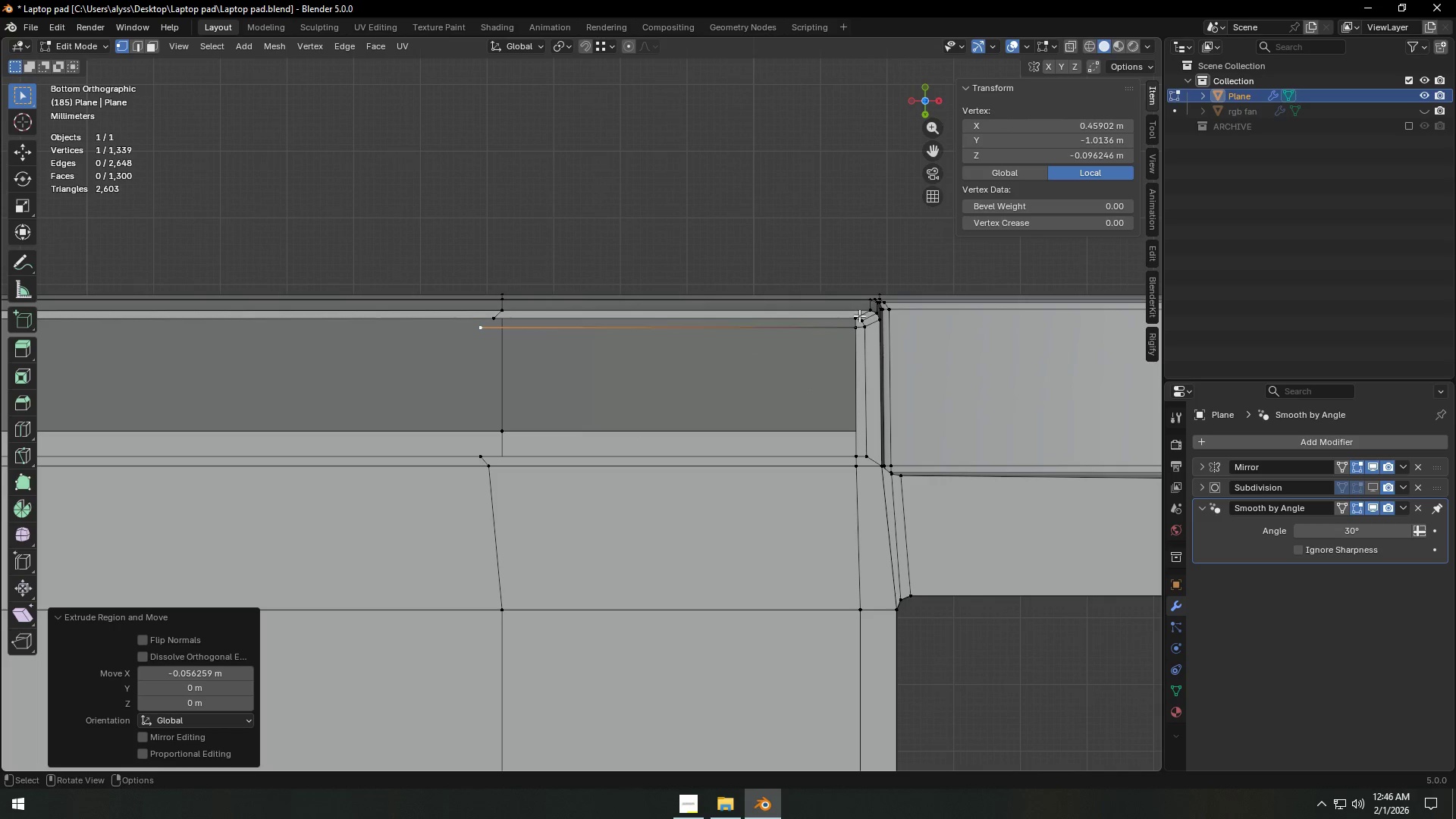 
type(12)
 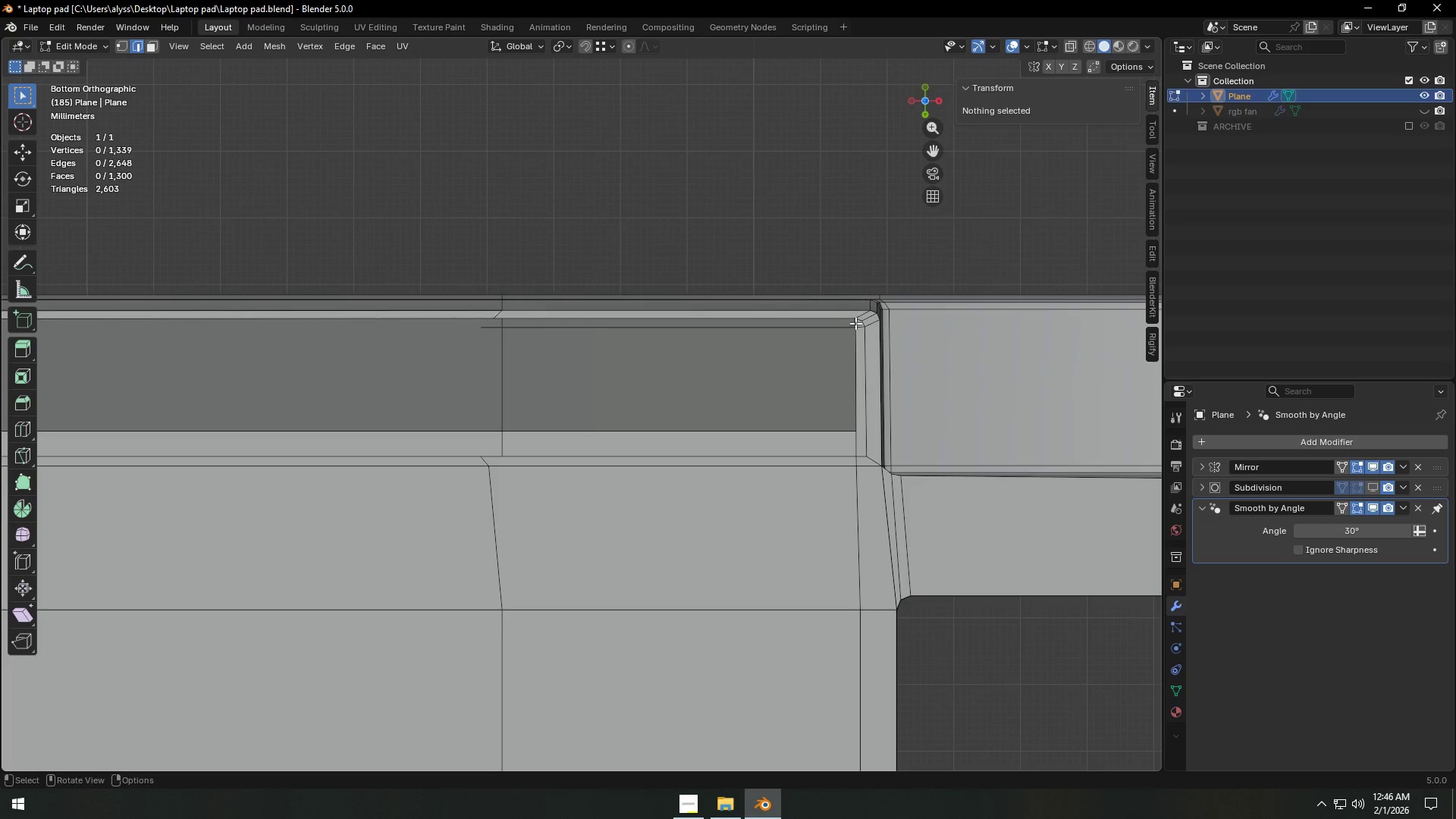 
left_click([855, 323])
 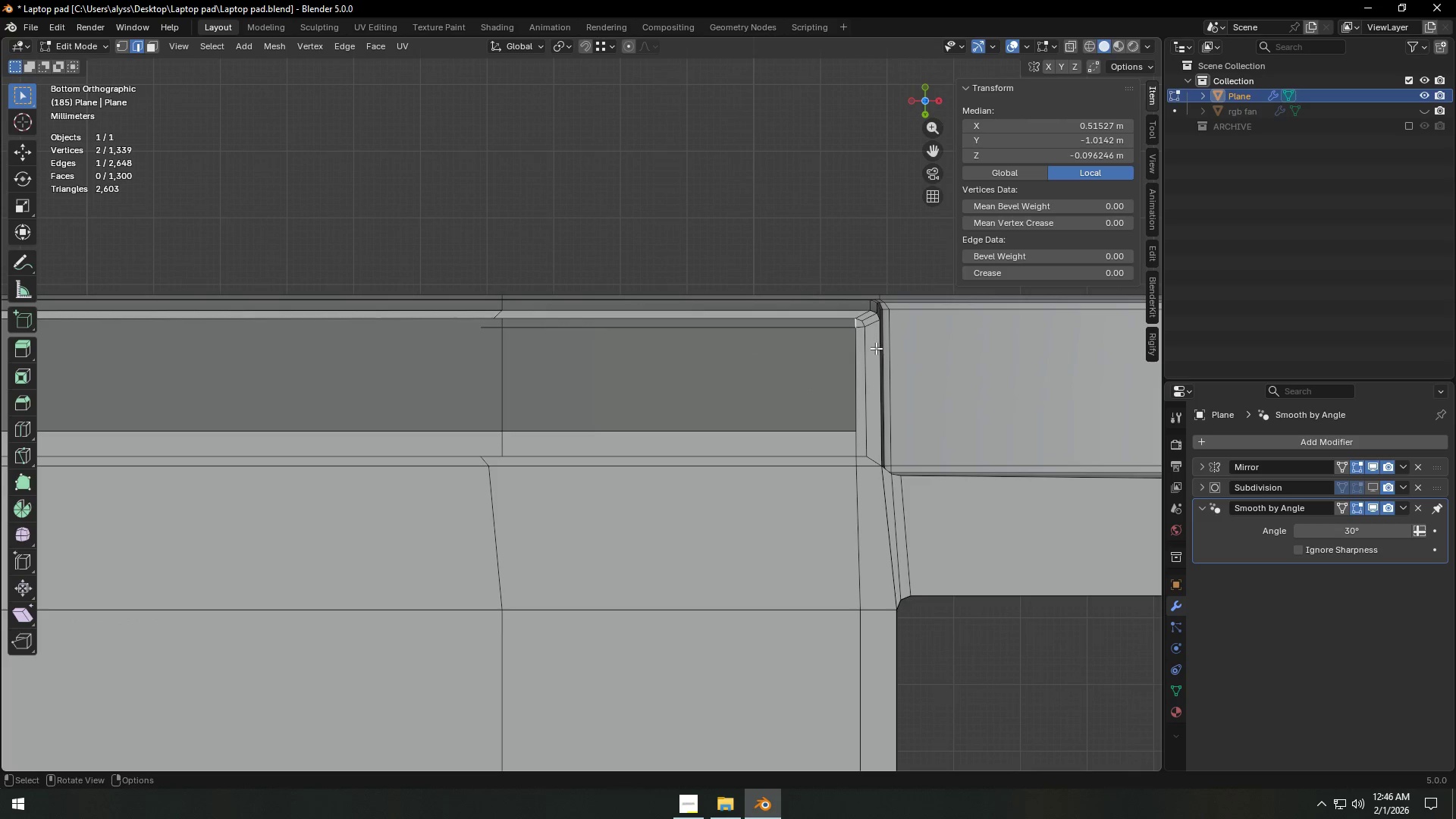 
key(F)
 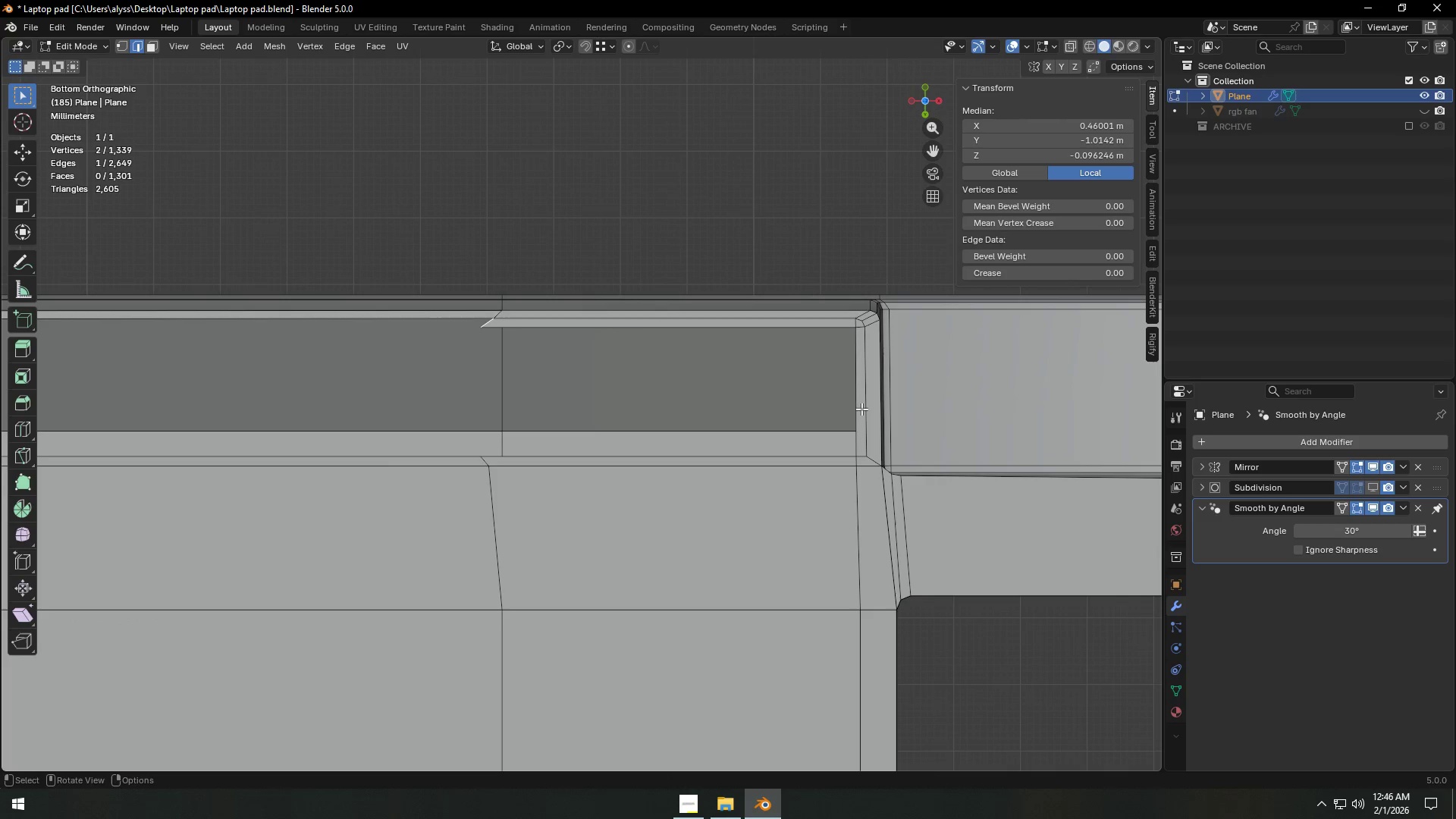 
left_click([856, 402])
 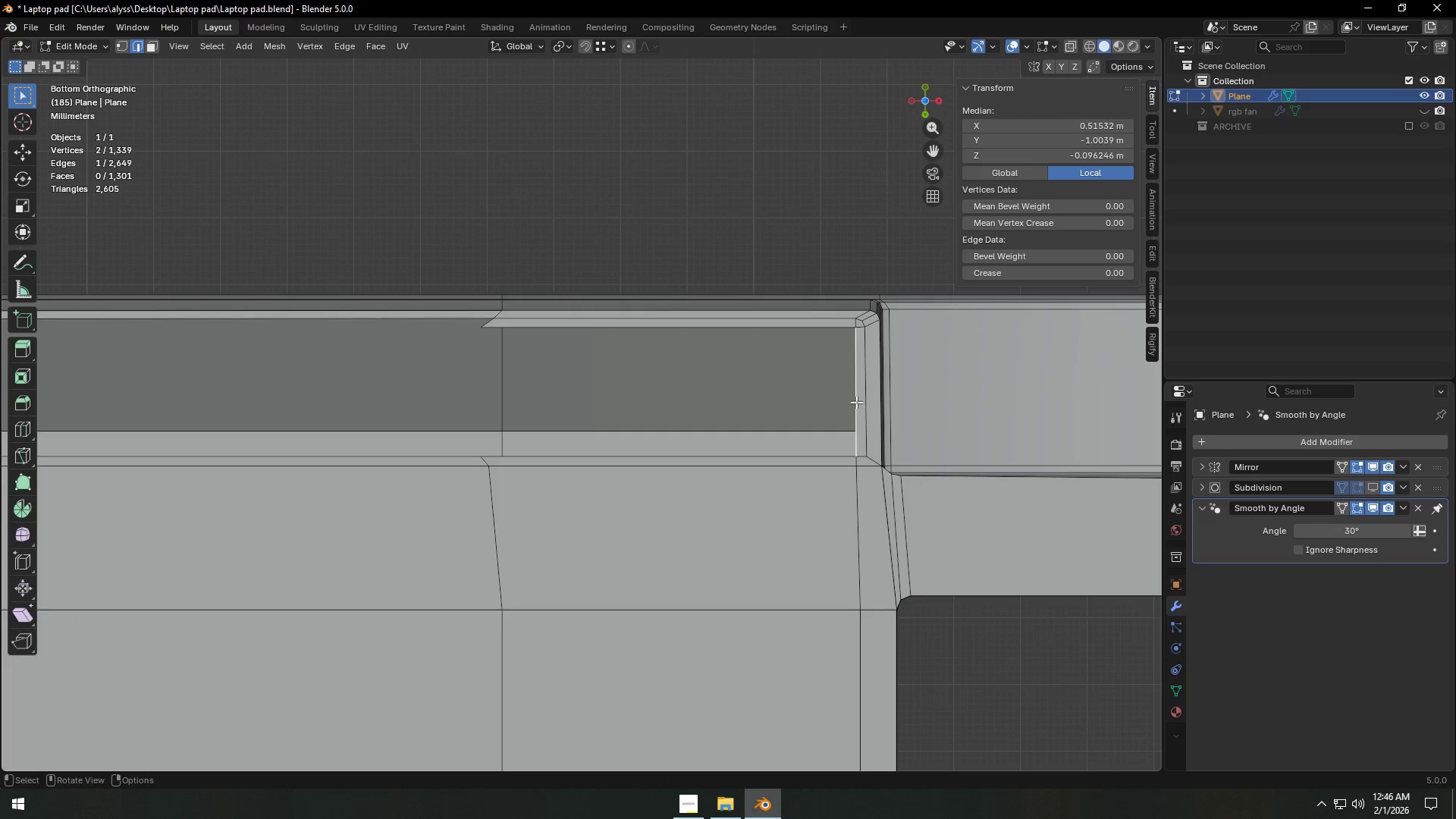 
key(F)
 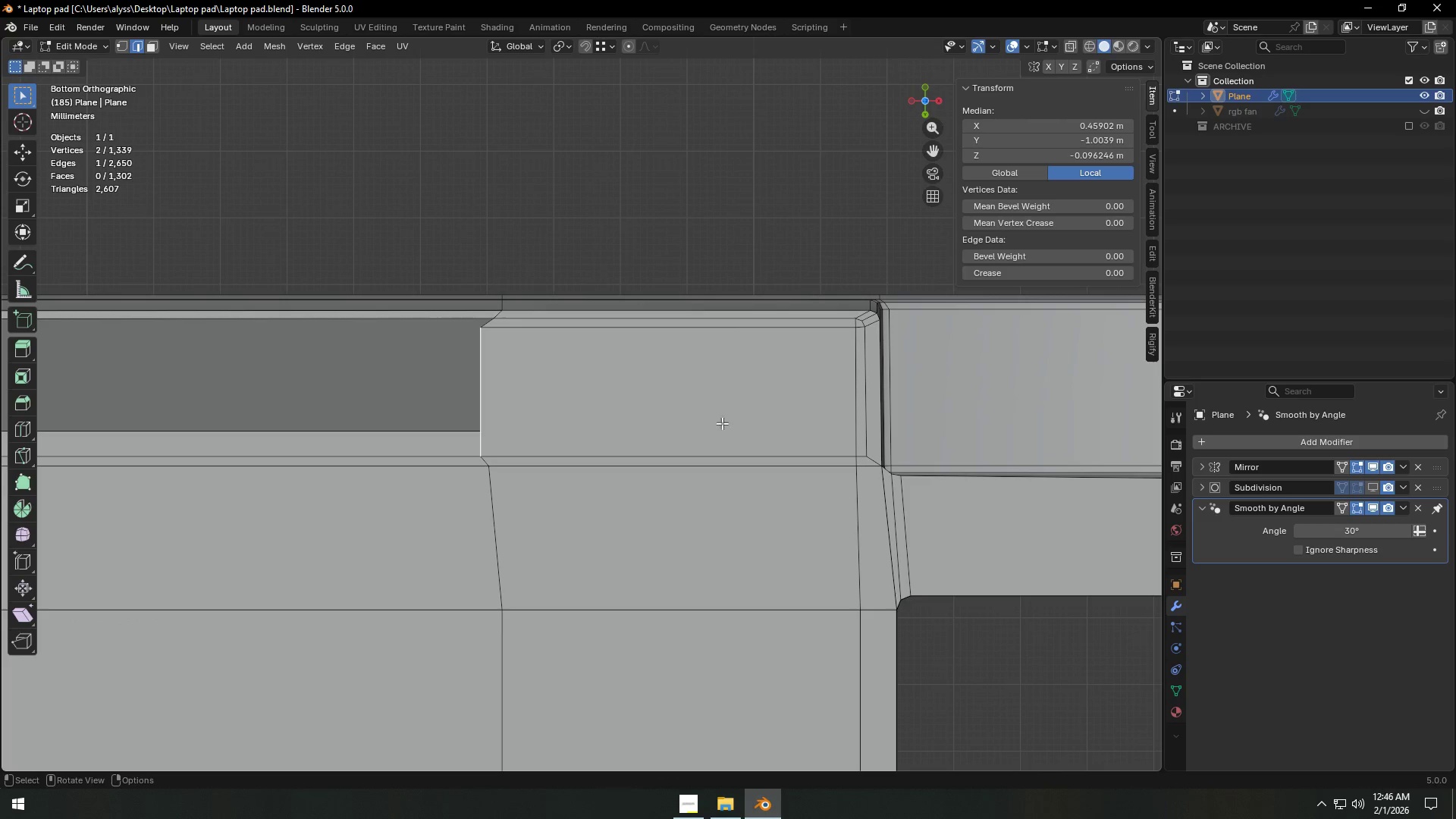 
hold_key(key=ShiftLeft, duration=0.47)
 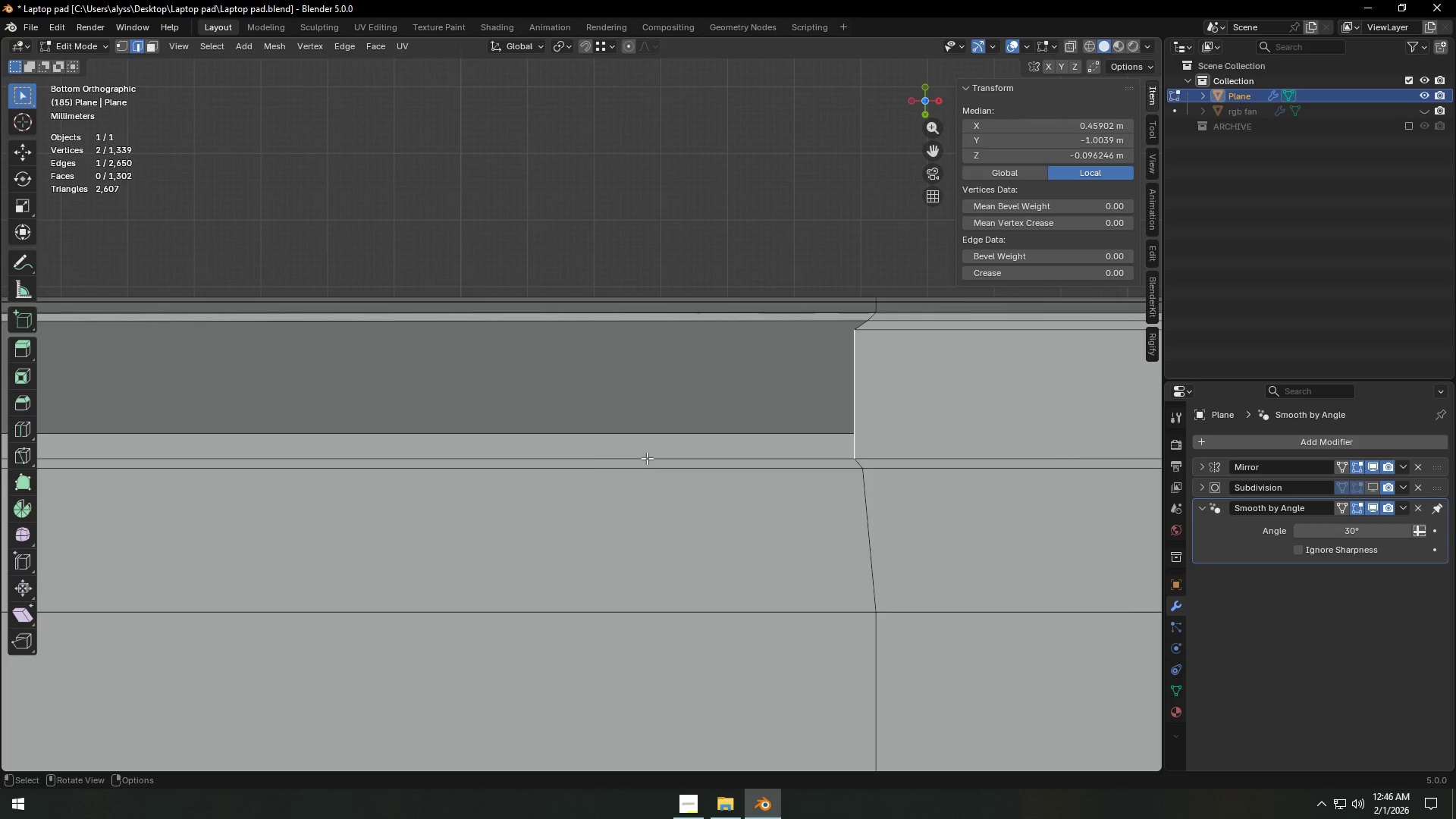 
left_click([615, 436])
 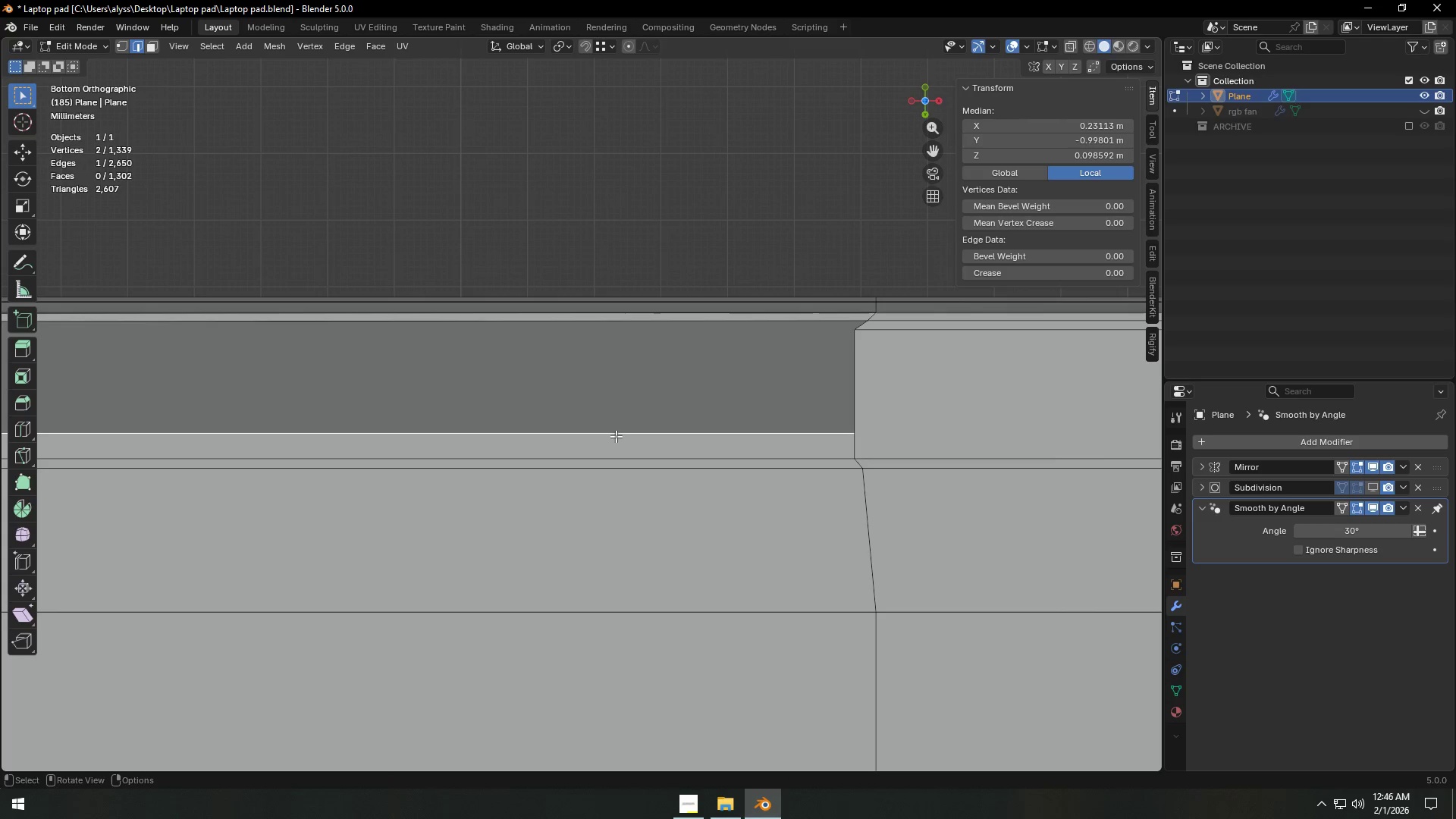 
key(F)
 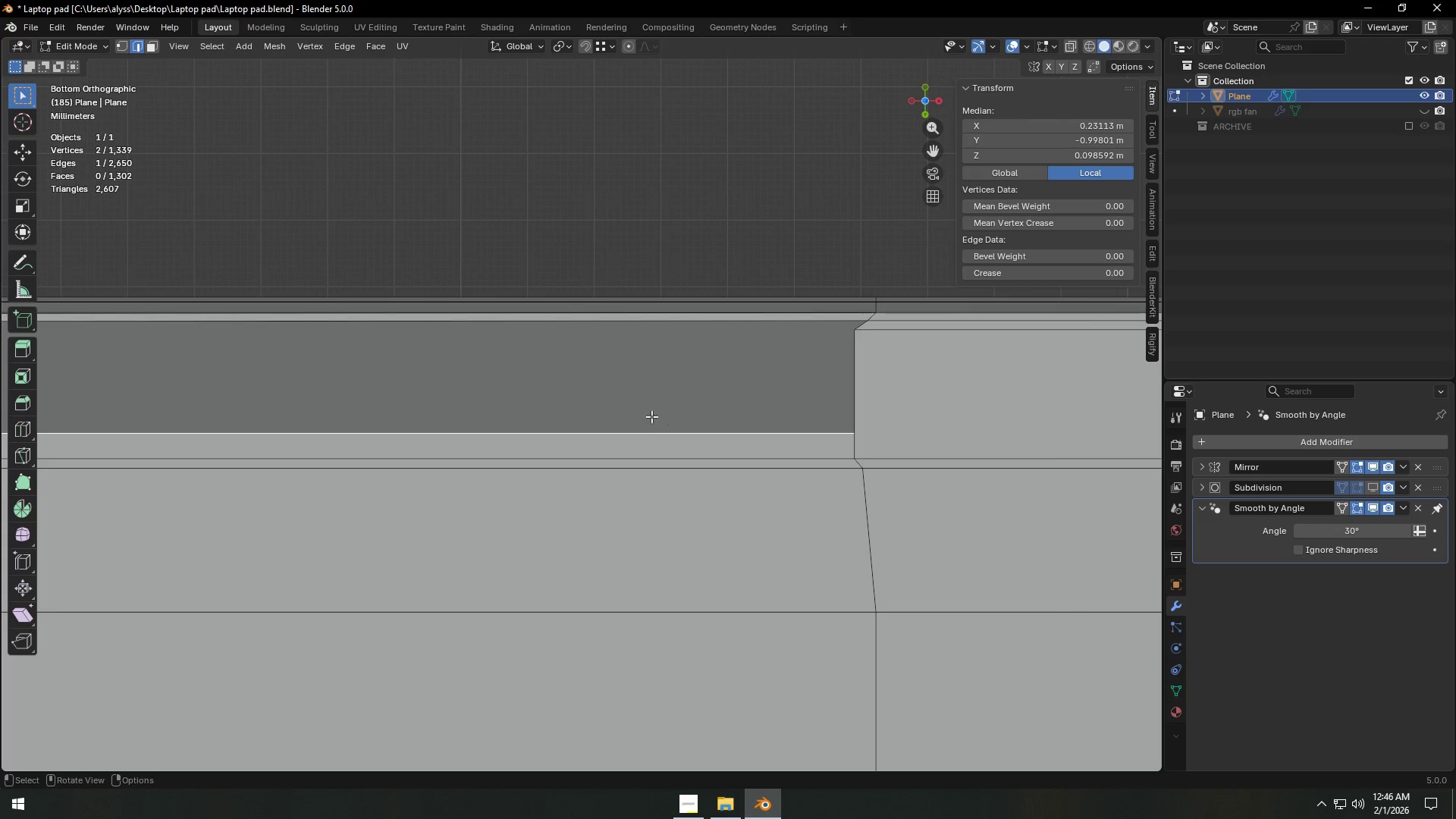 
hold_key(key=ShiftLeft, duration=0.66)
 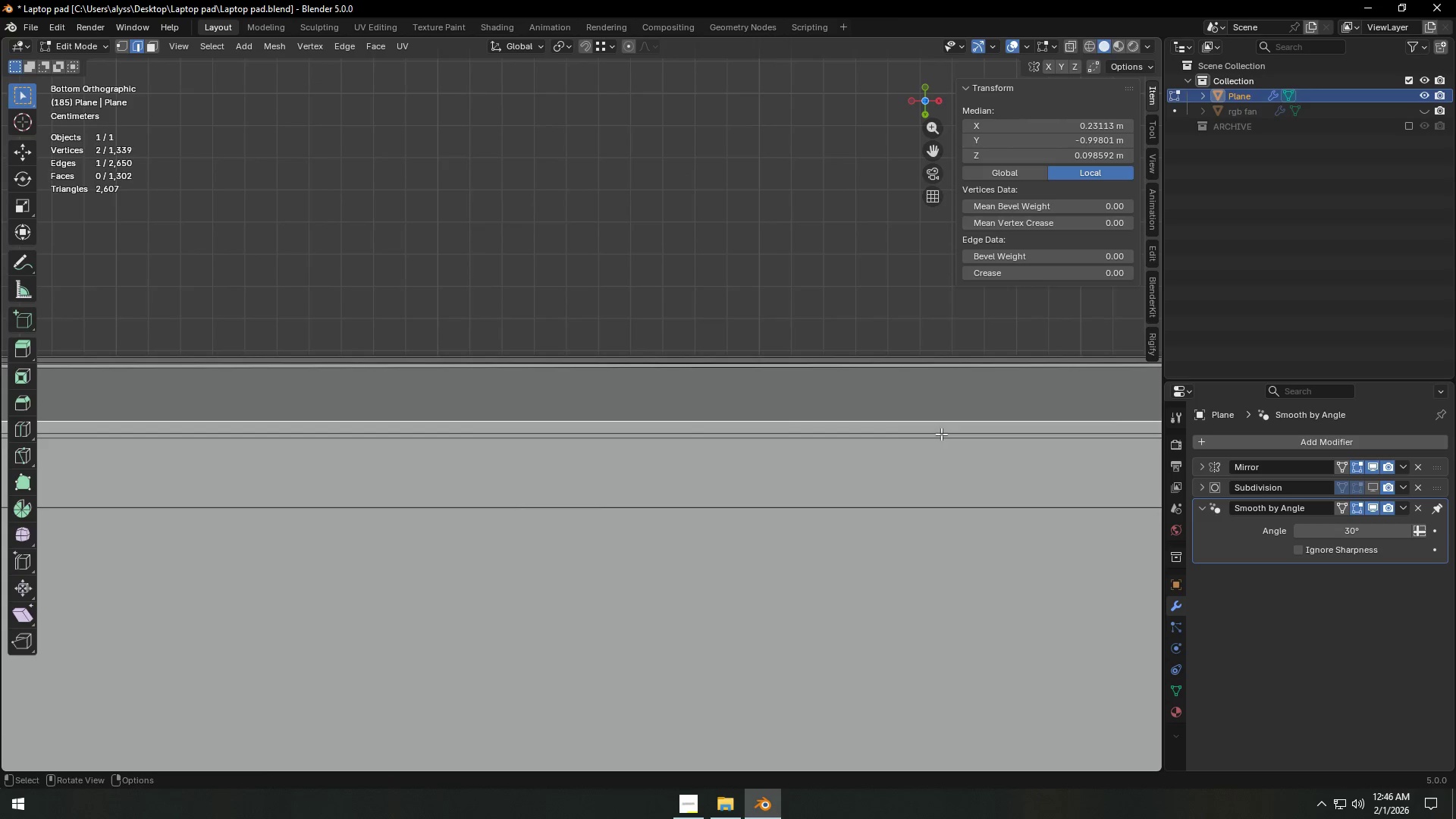 
scroll: coordinate [884, 438], scroll_direction: down, amount: 9.0
 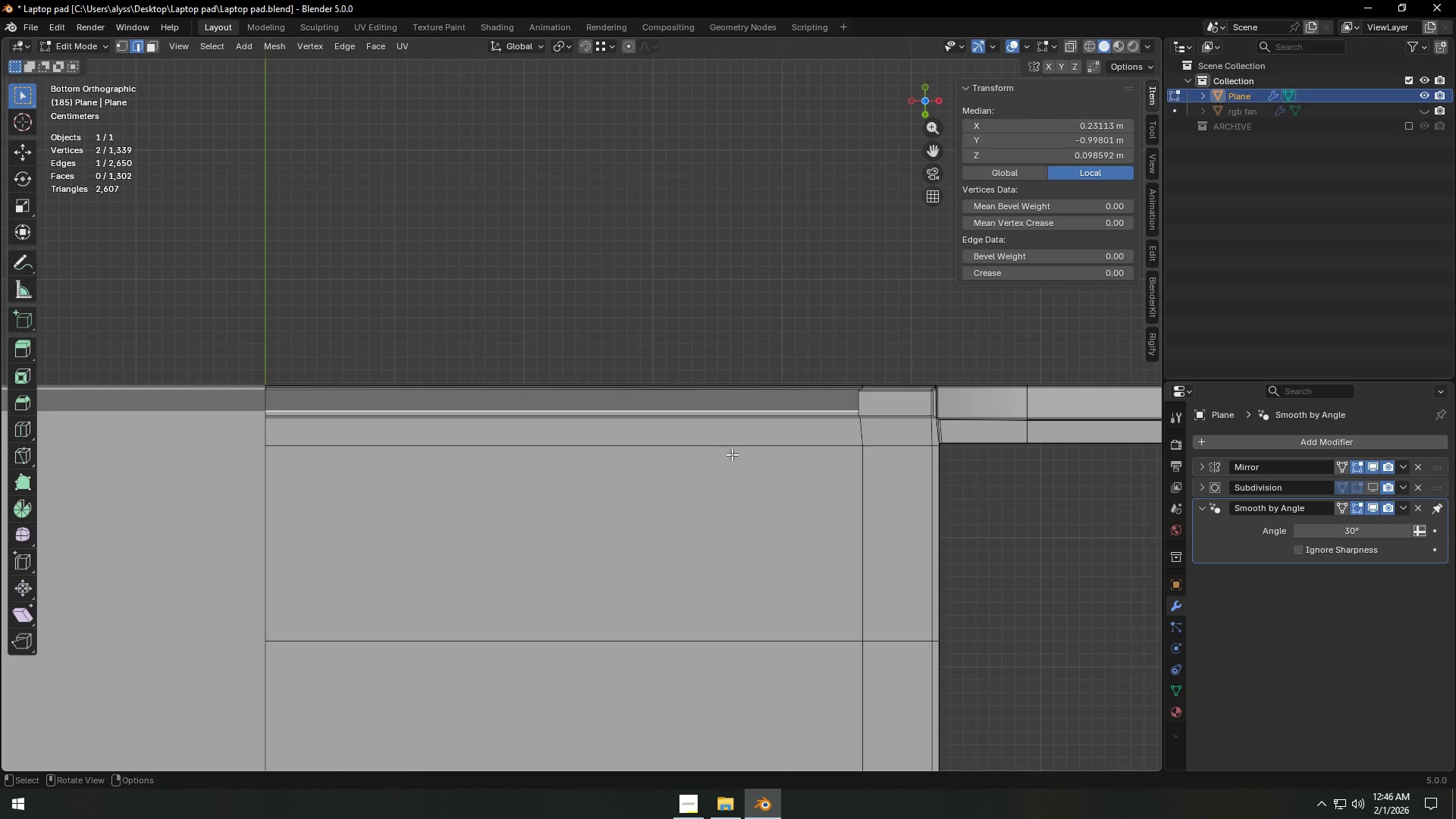 
key(F)
 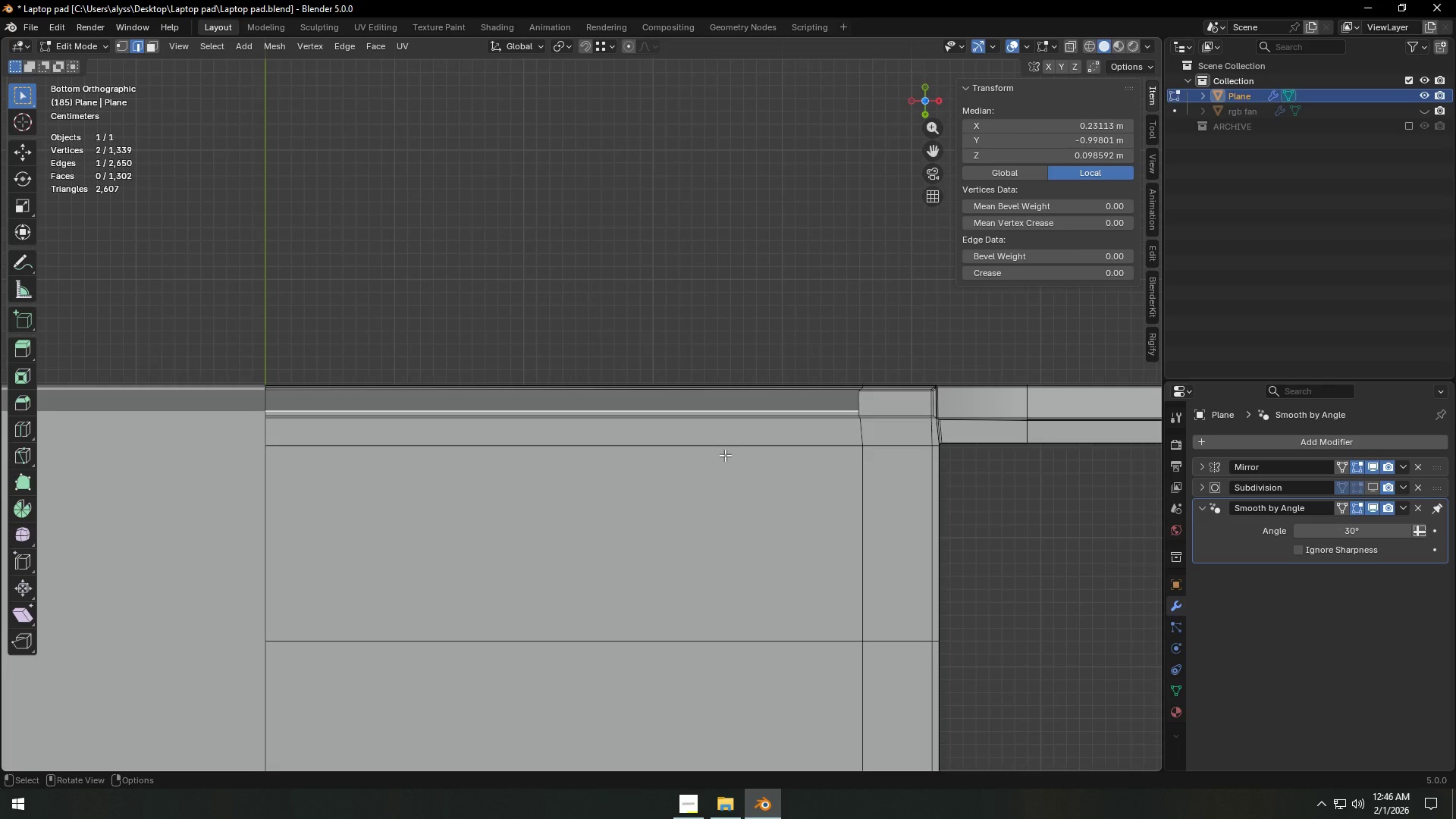 
scroll: coordinate [777, 448], scroll_direction: up, amount: 2.0
 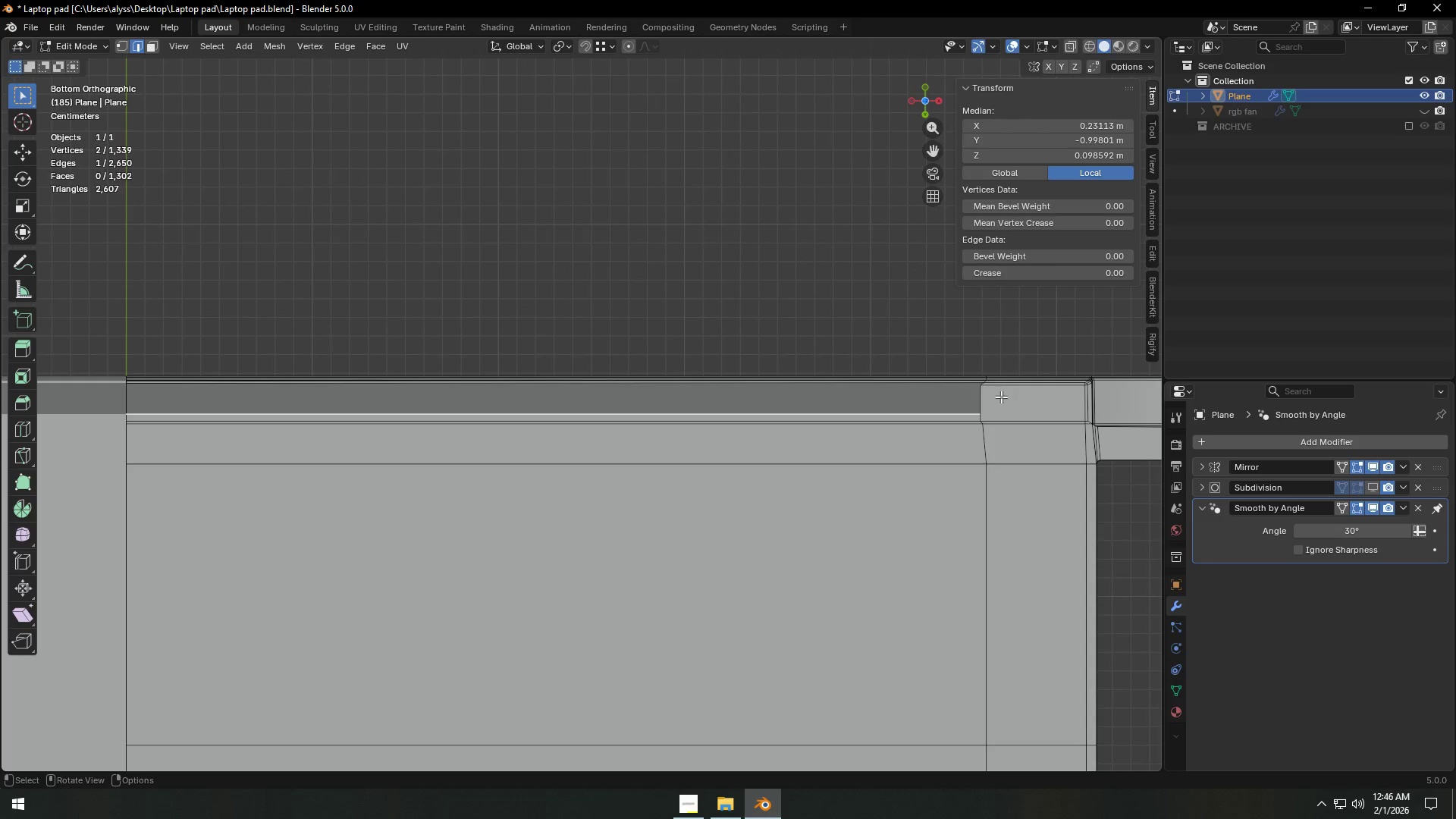 
hold_key(key=ShiftLeft, duration=0.45)
 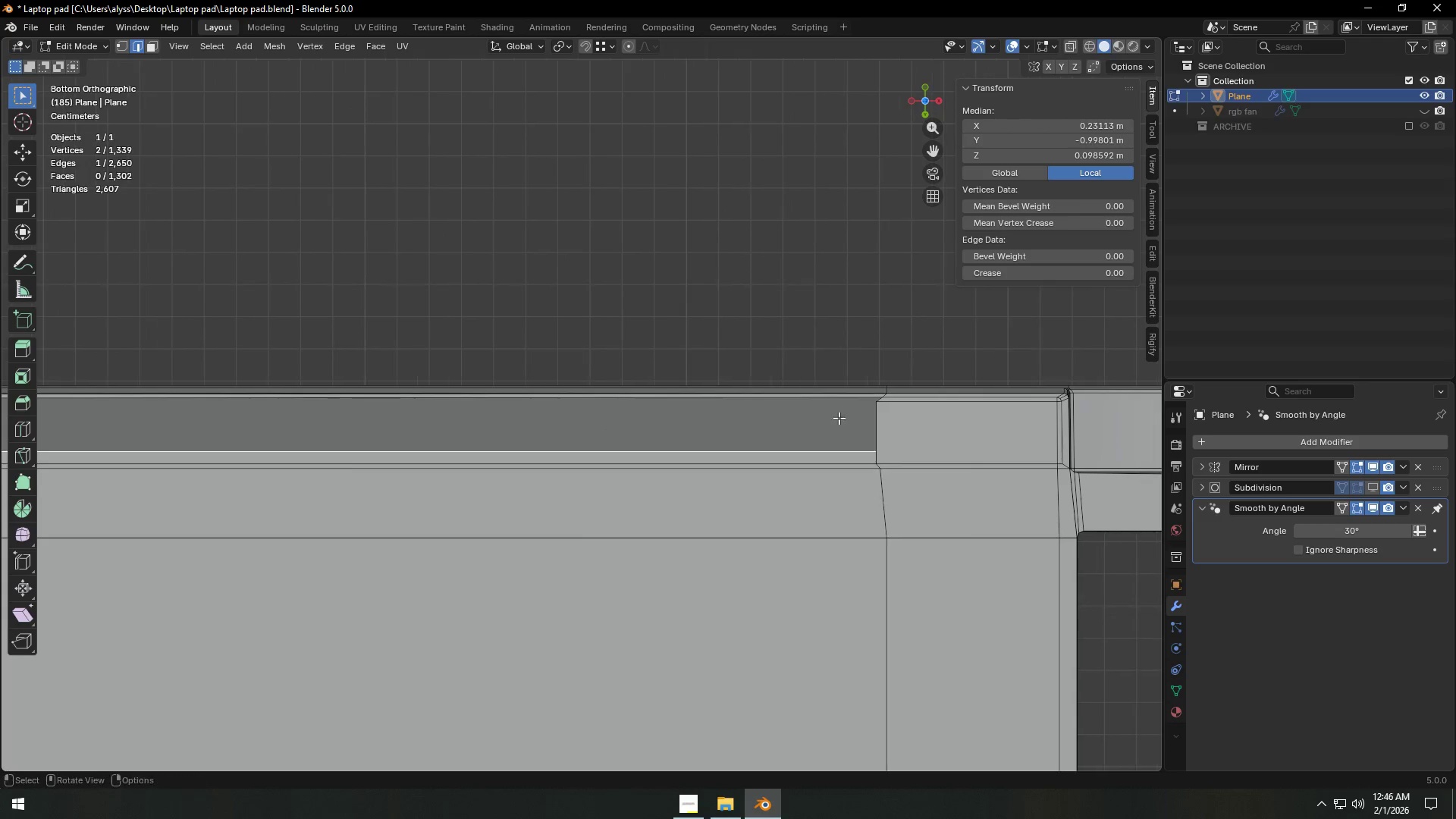 
scroll: coordinate [1009, 400], scroll_direction: up, amount: 3.0
 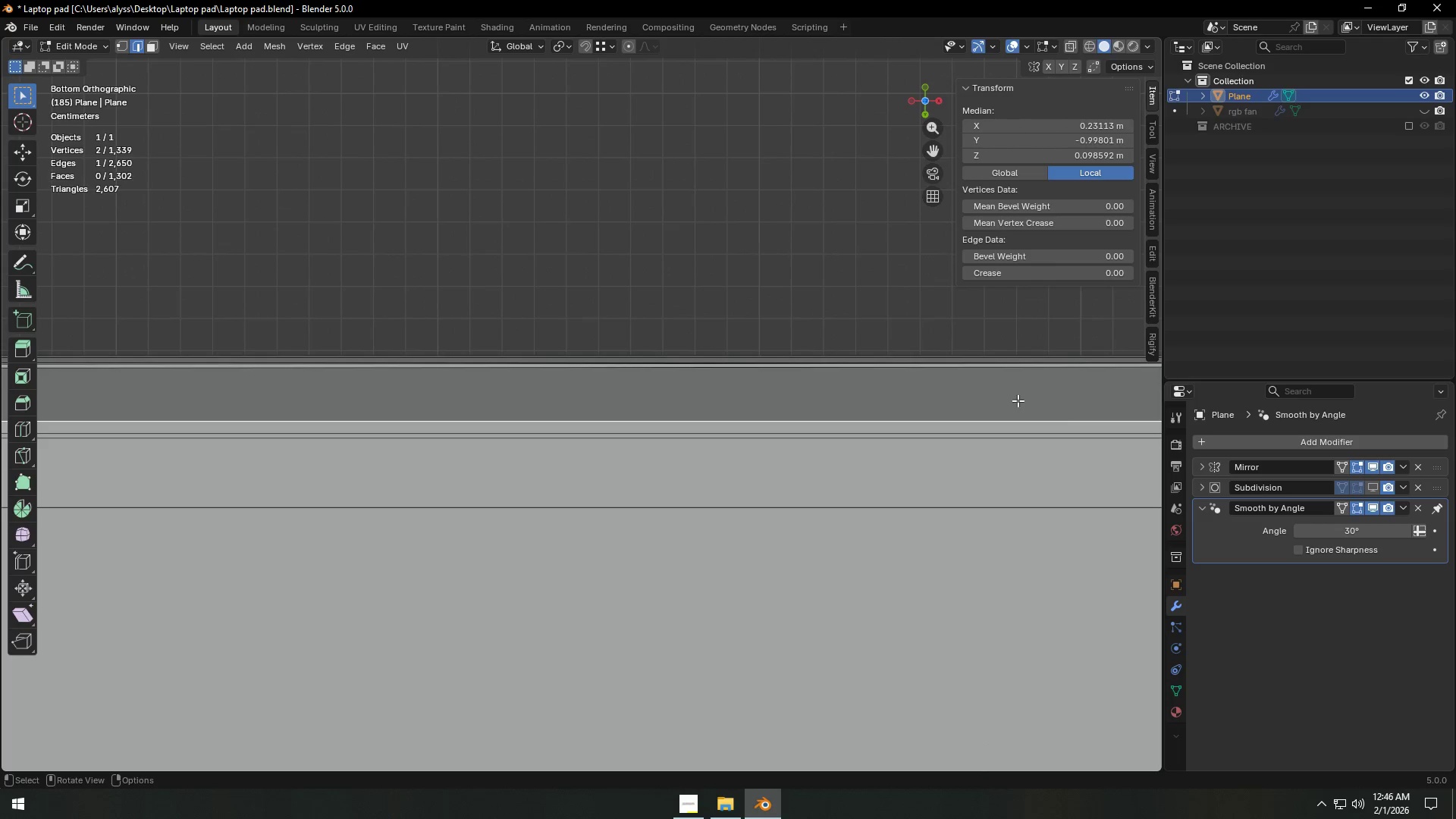 
hold_key(key=ShiftLeft, duration=0.66)
 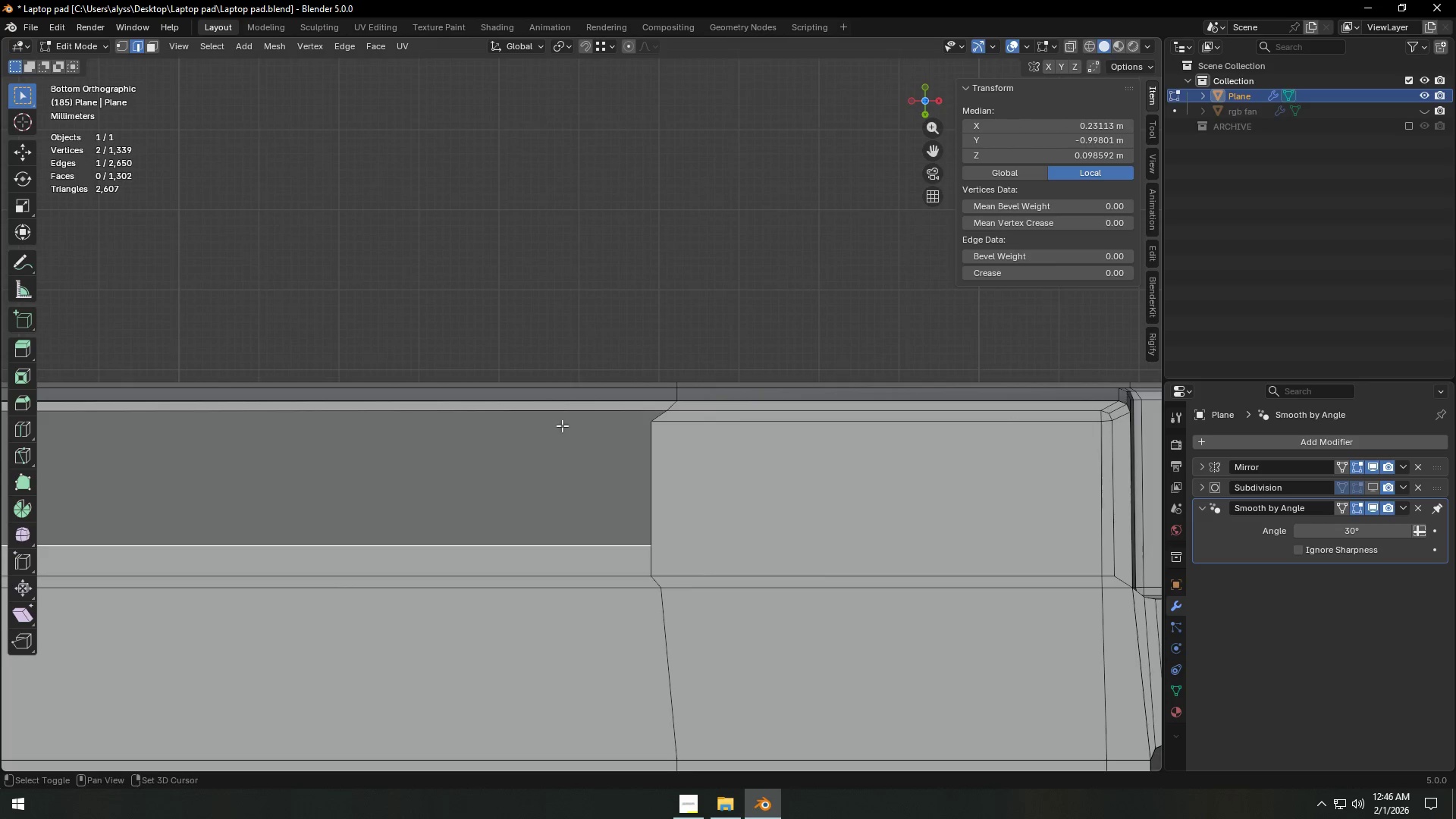 
scroll: coordinate [738, 433], scroll_direction: up, amount: 7.0
 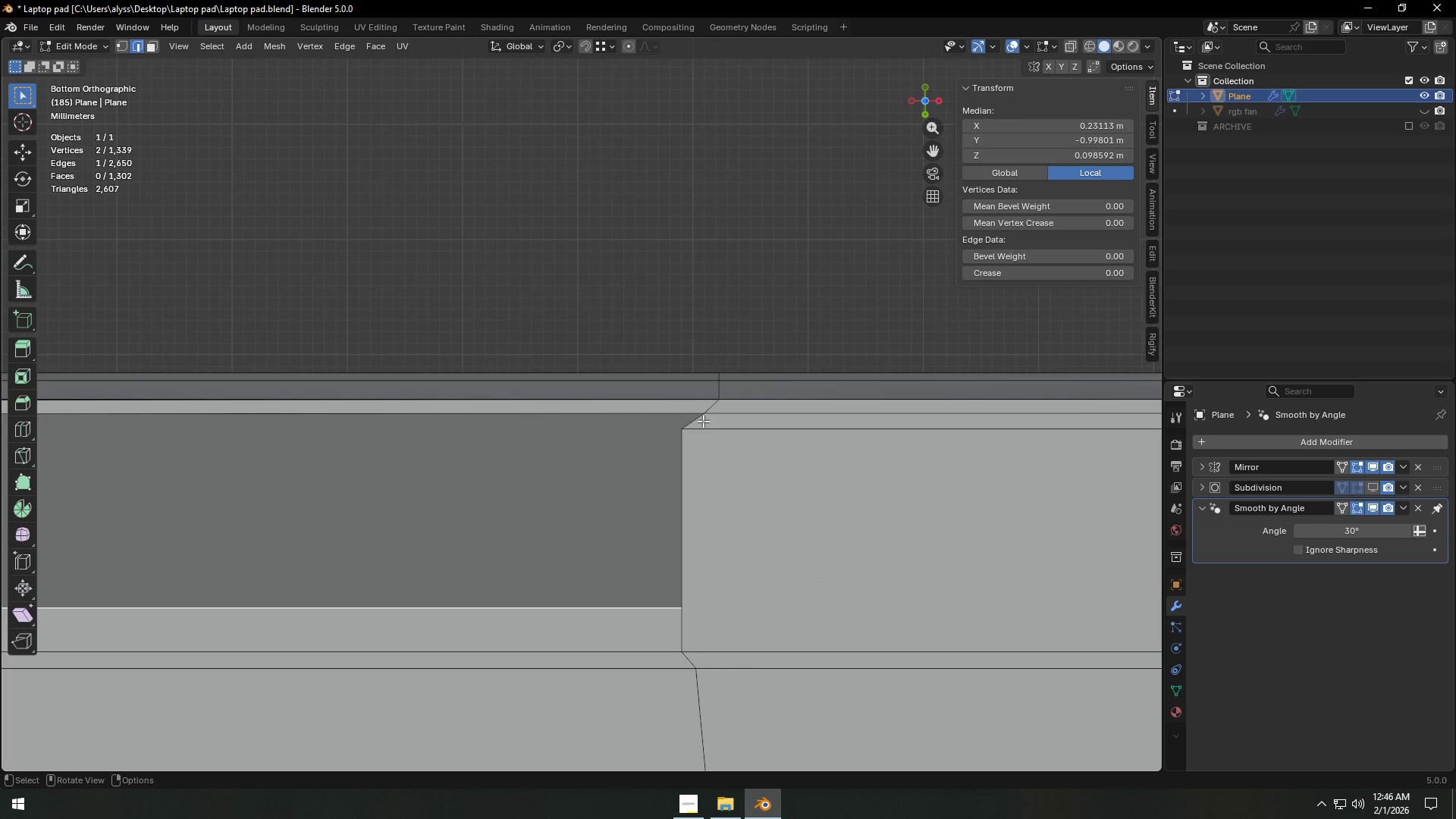 
key(1)
 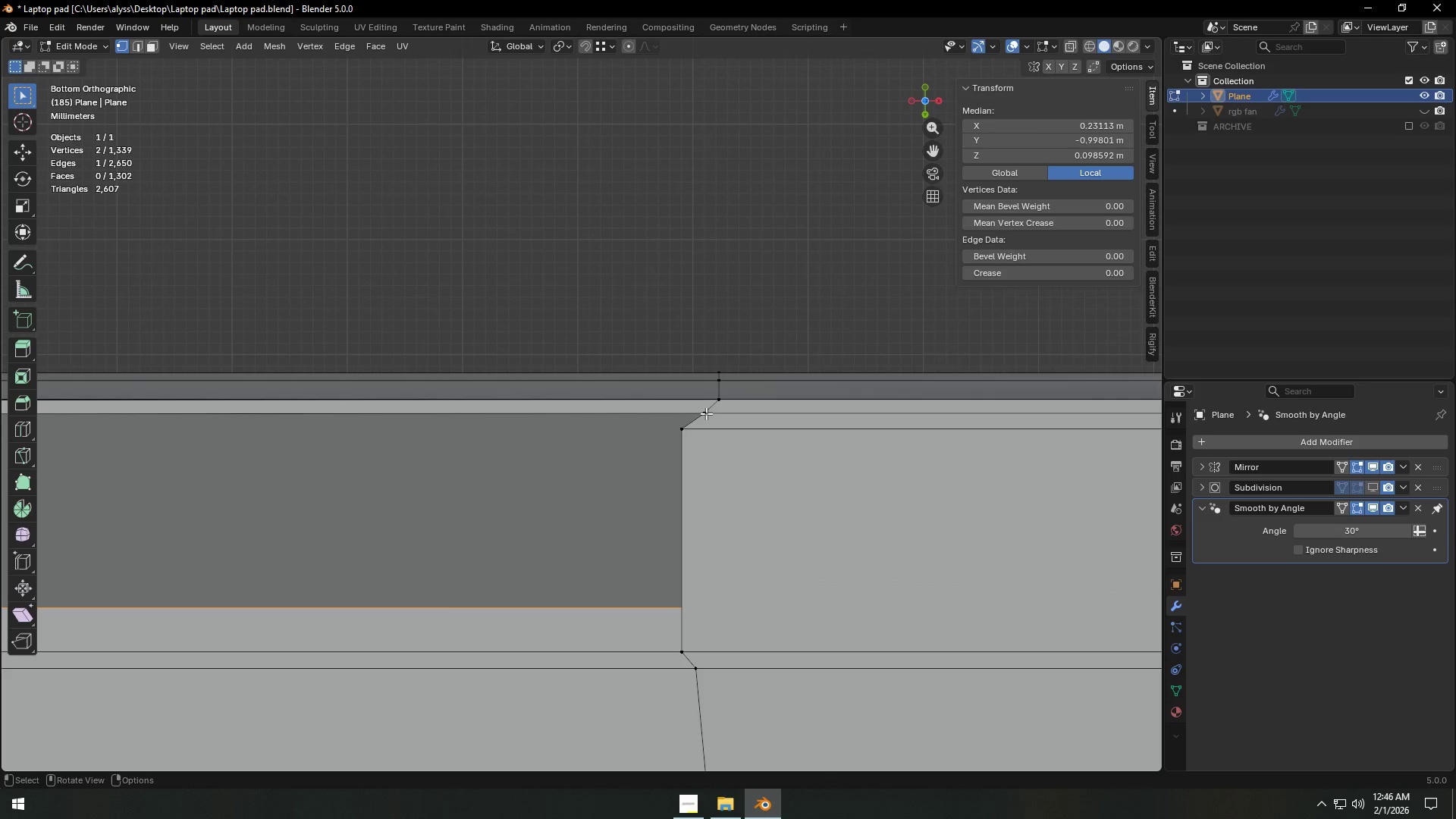 
left_click([706, 413])
 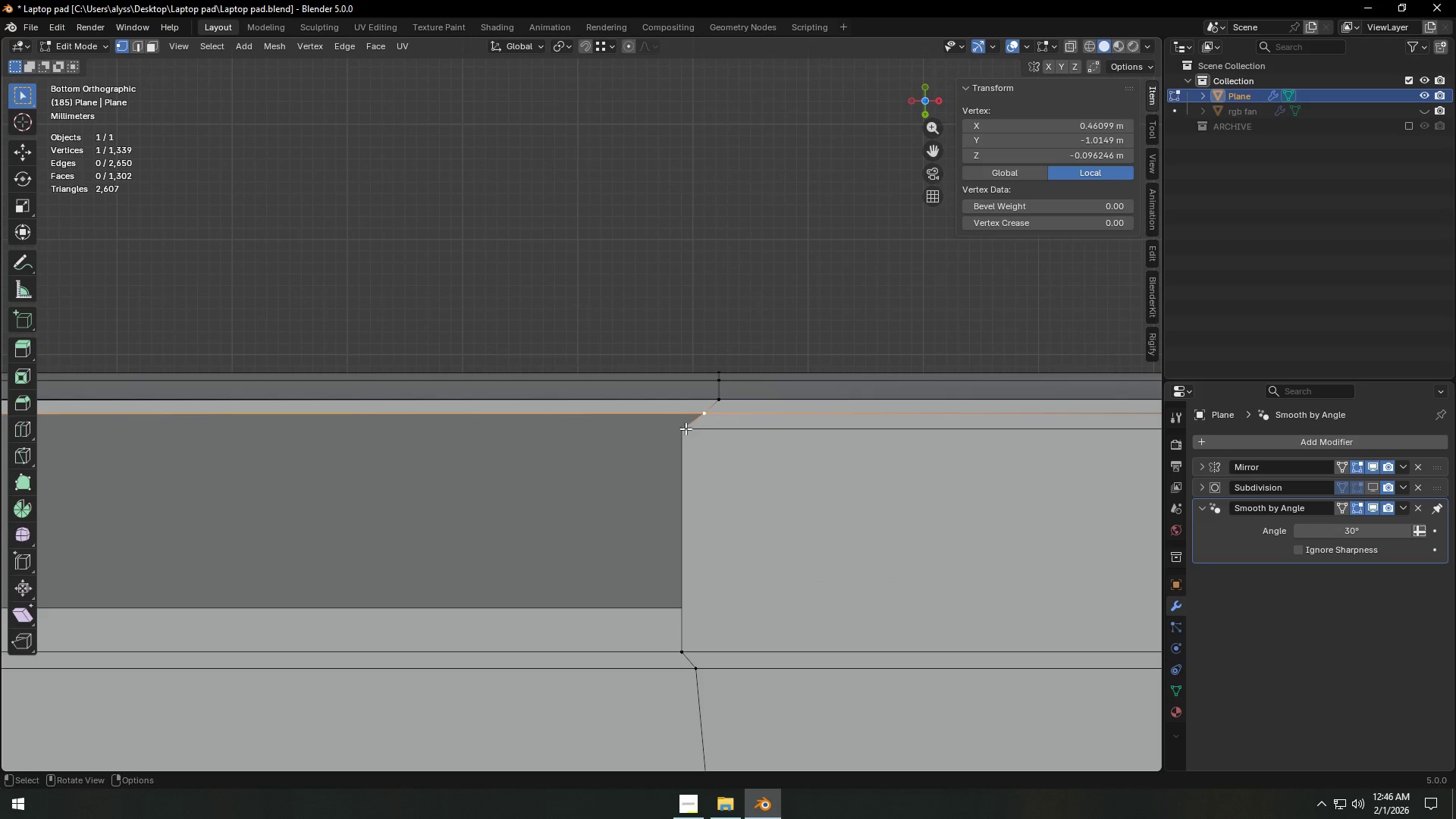 
left_click([684, 430])
 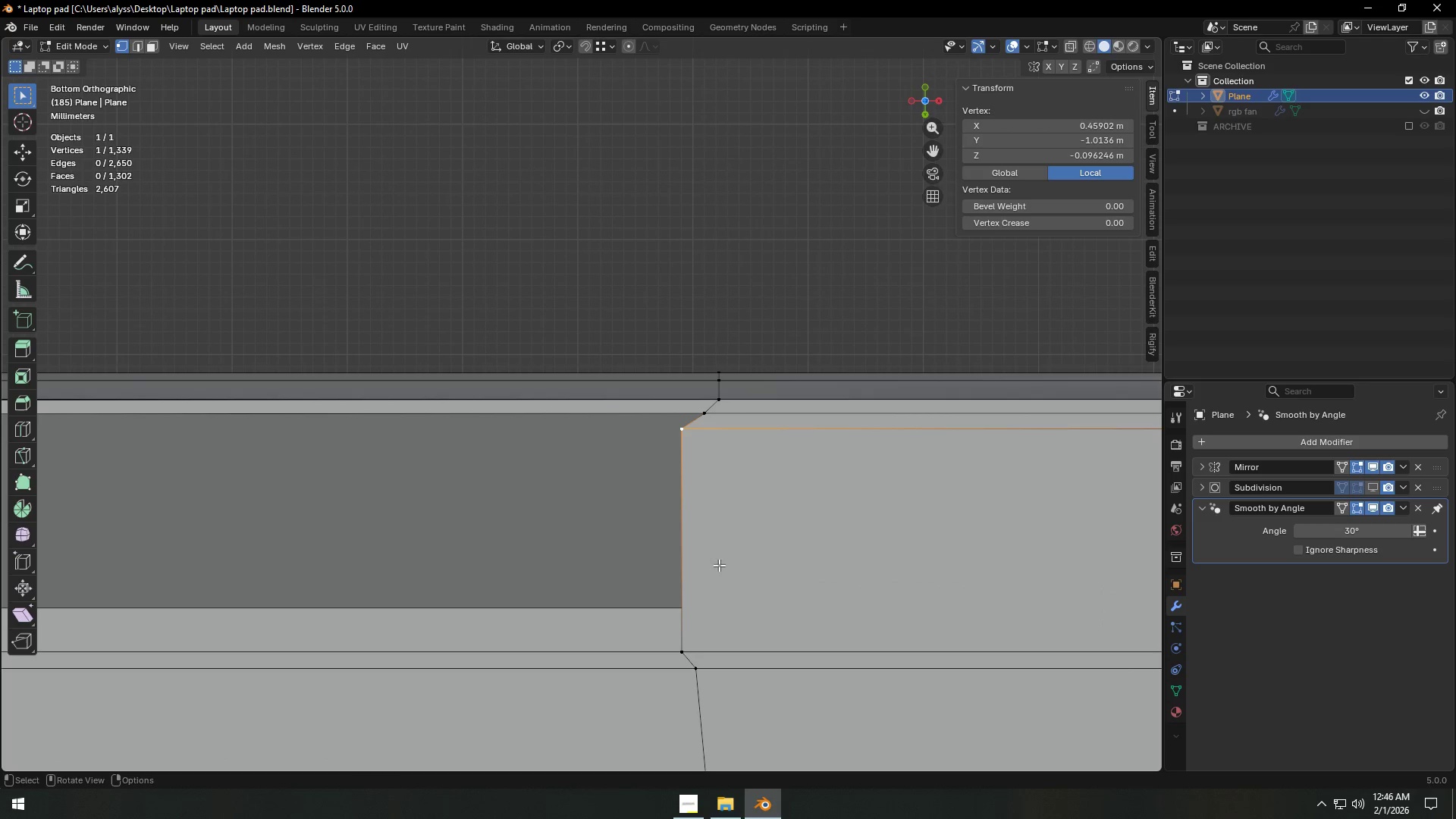 
hold_key(key=ShiftLeft, duration=0.48)
left_click([674, 651])
 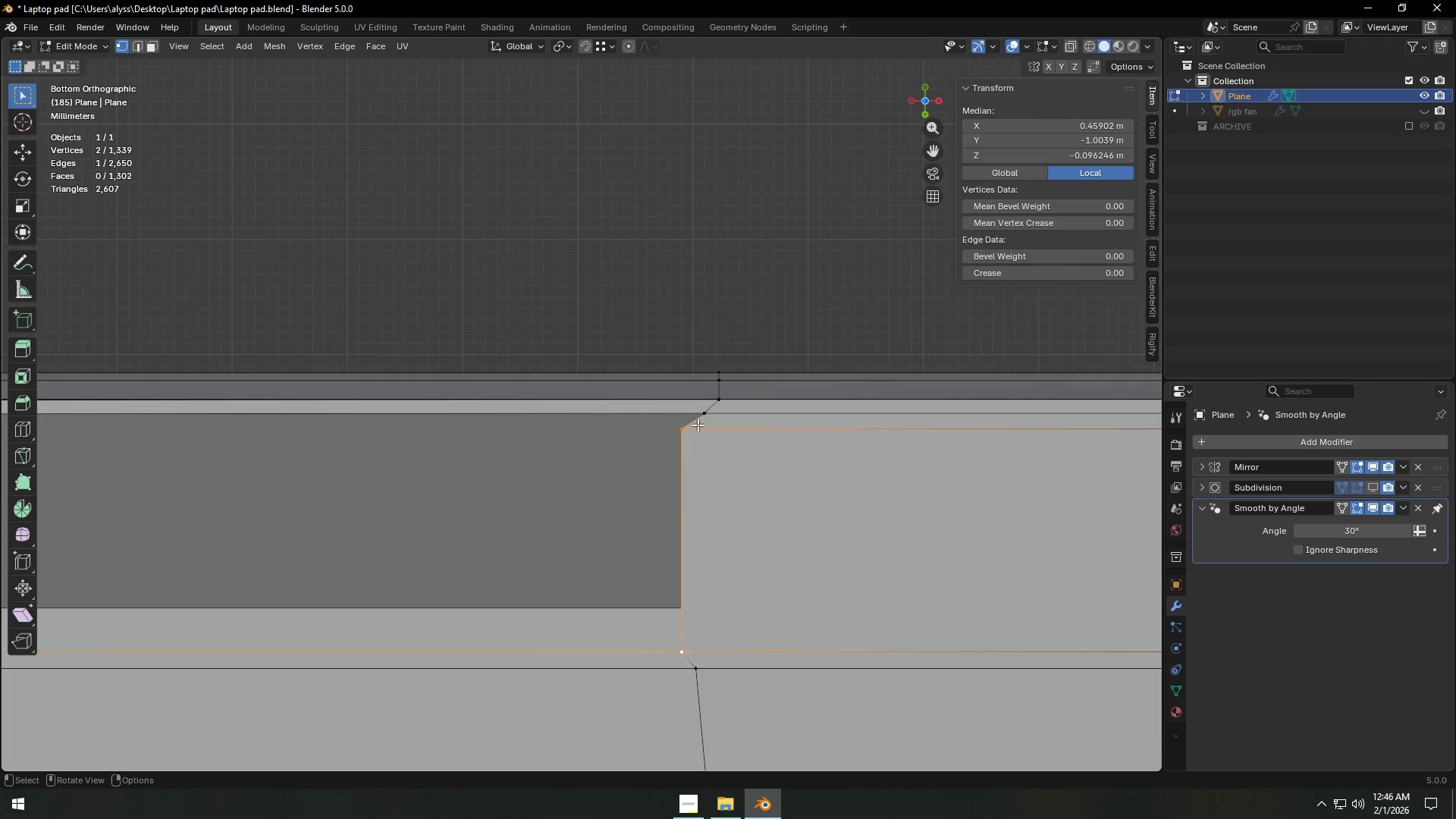 
type(GX)
 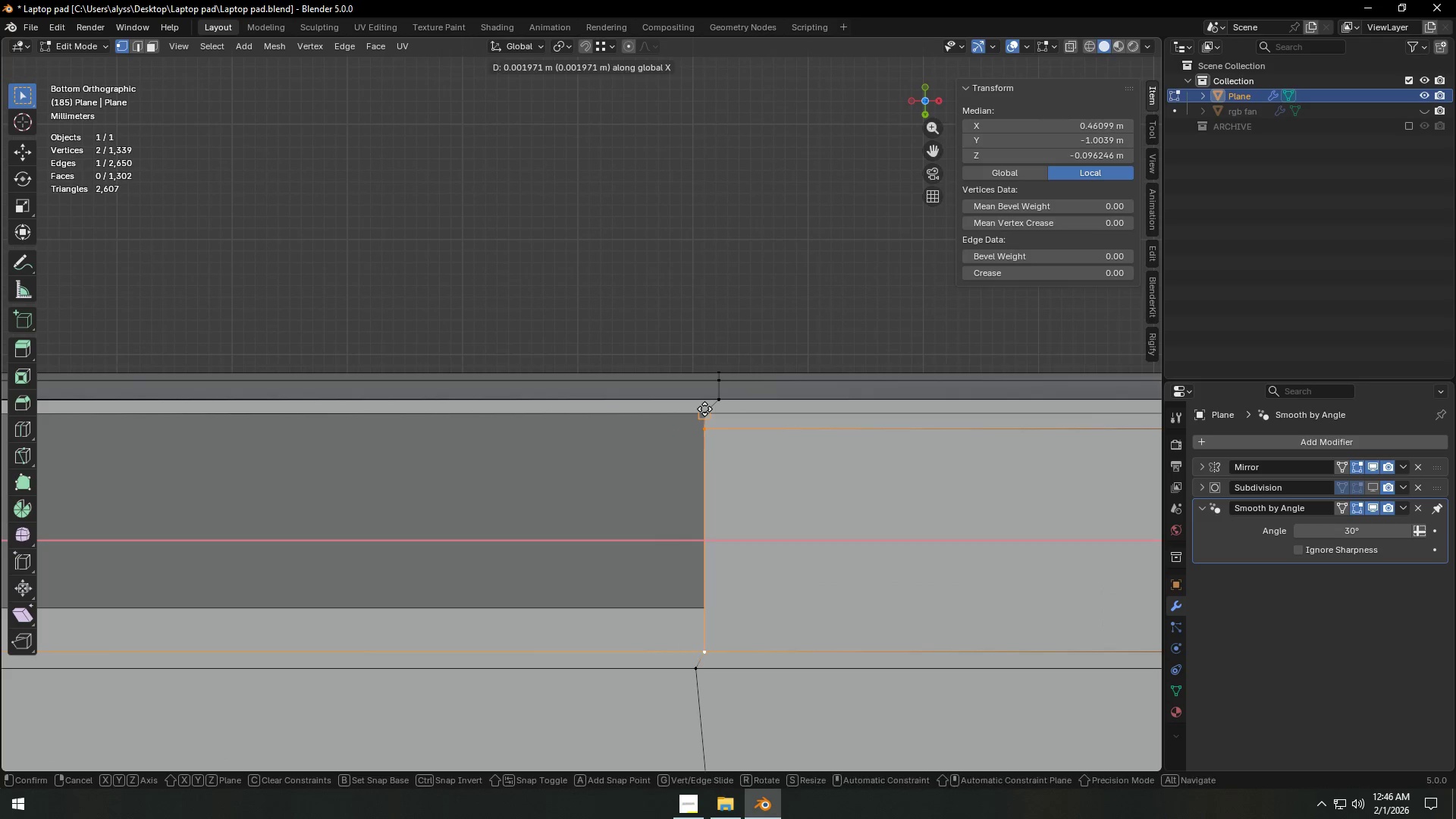 
key(Control+ControlLeft)
 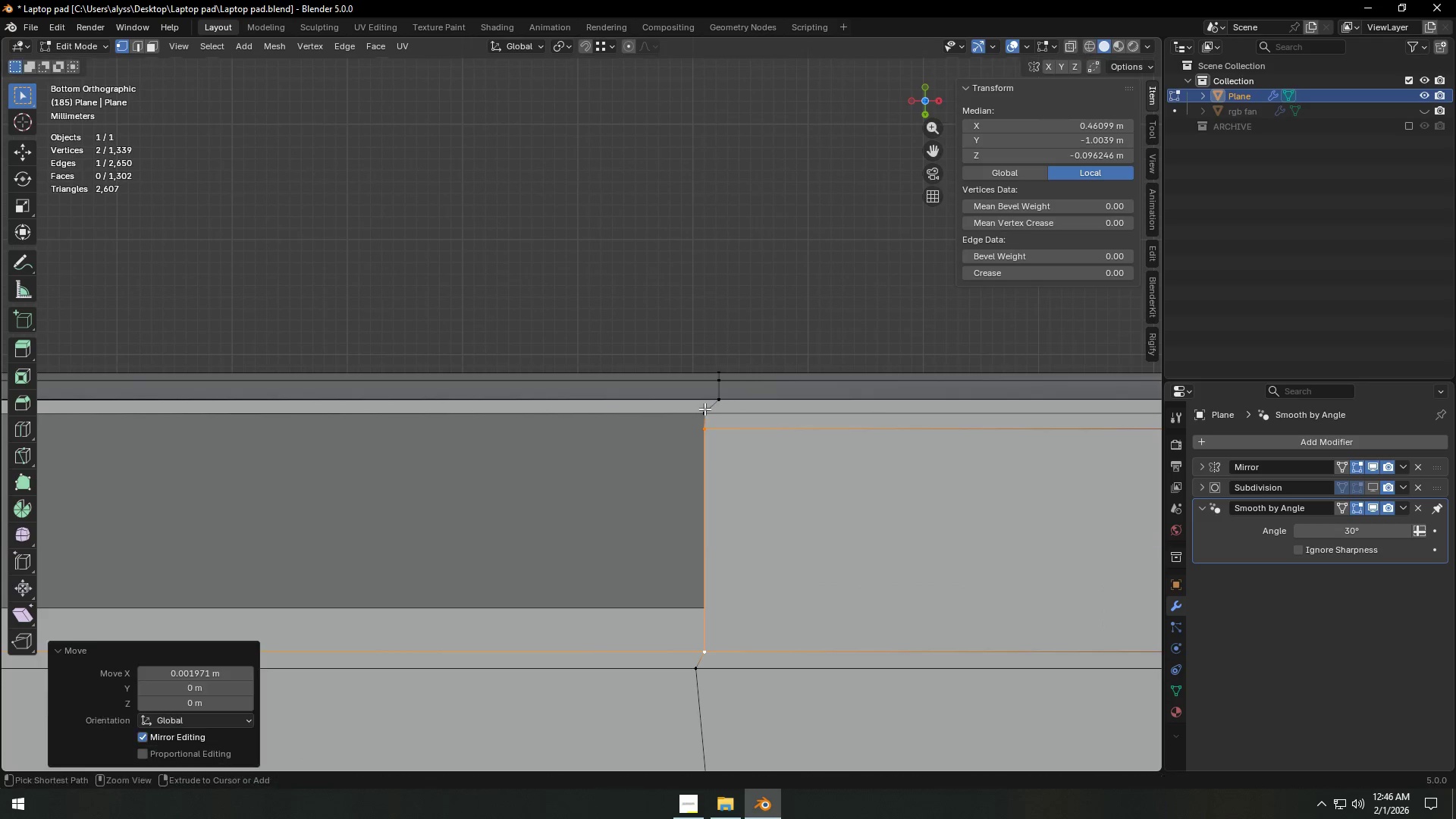 
left_click([704, 409])
 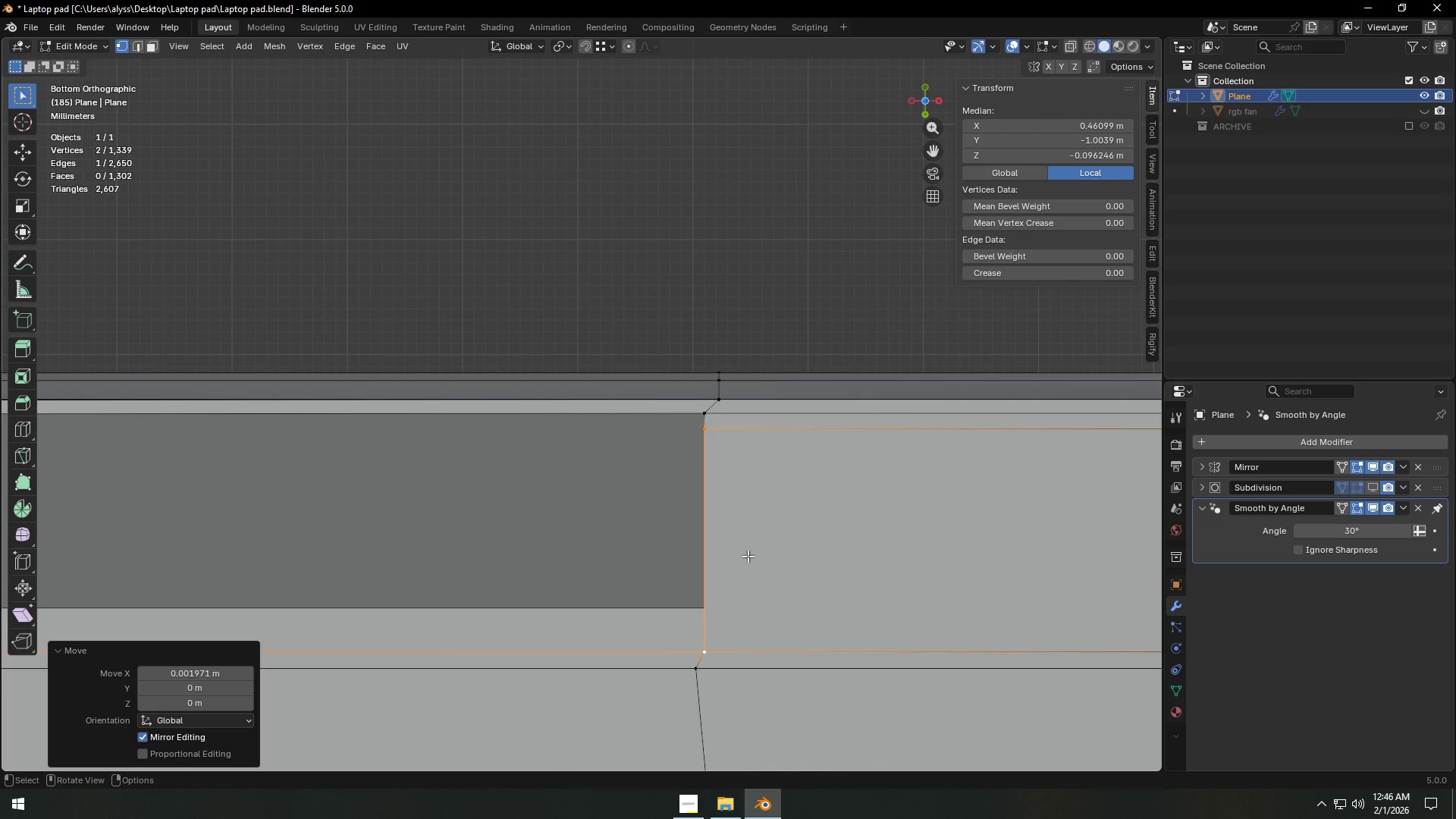 
left_click([766, 528])
 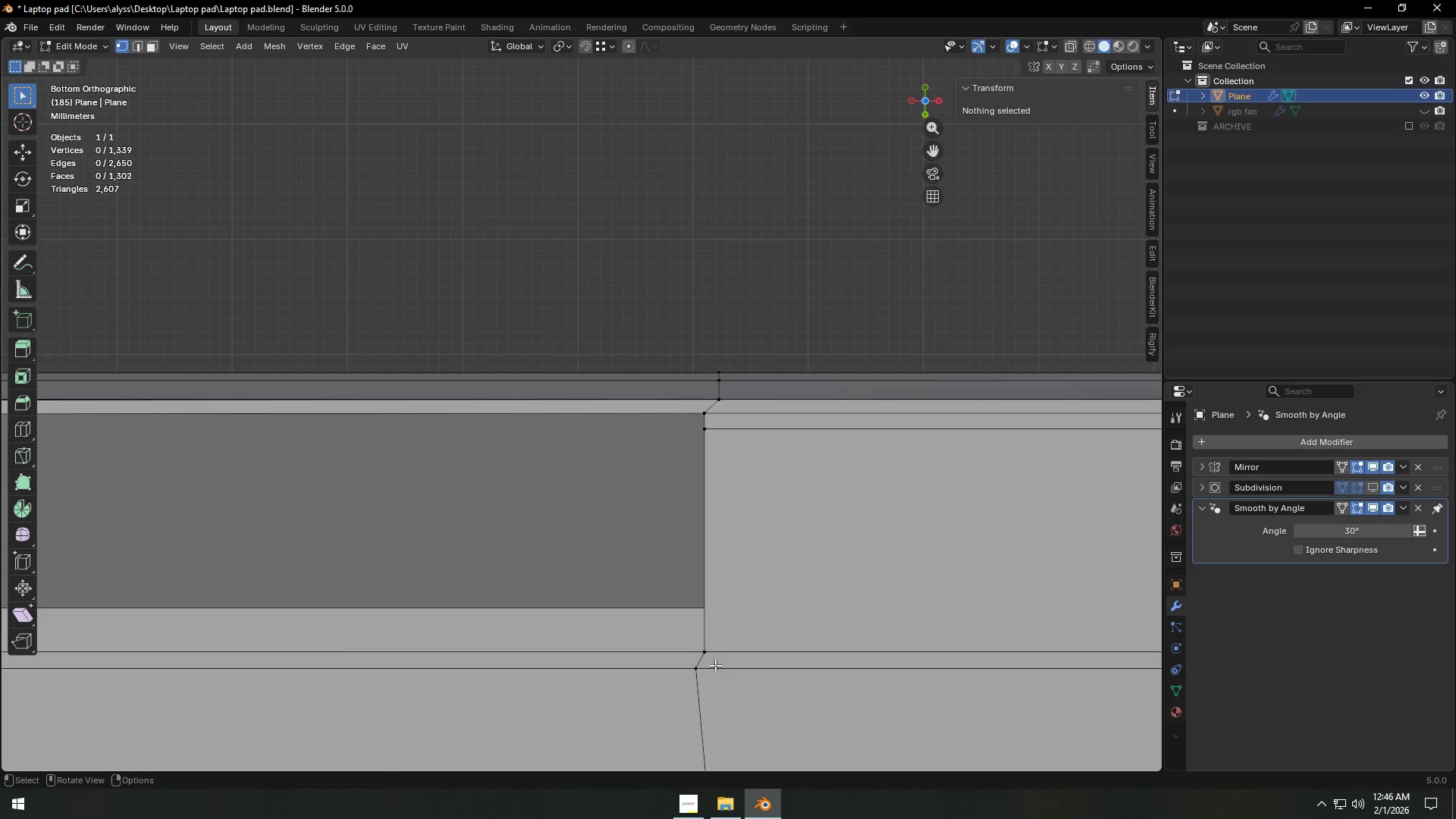 
left_click([686, 671])
 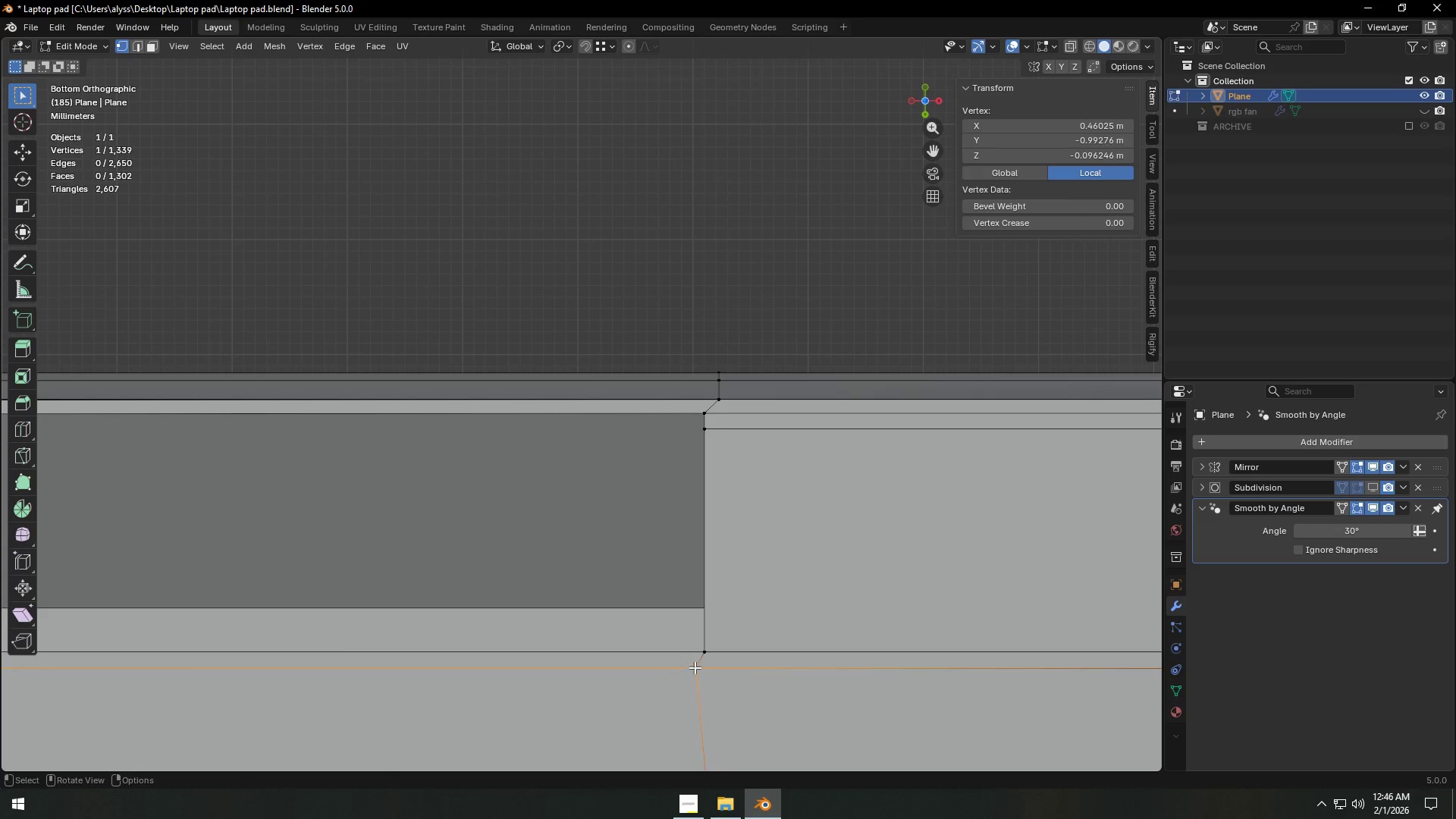 
scroll: coordinate [694, 611], scroll_direction: down, amount: 2.0
 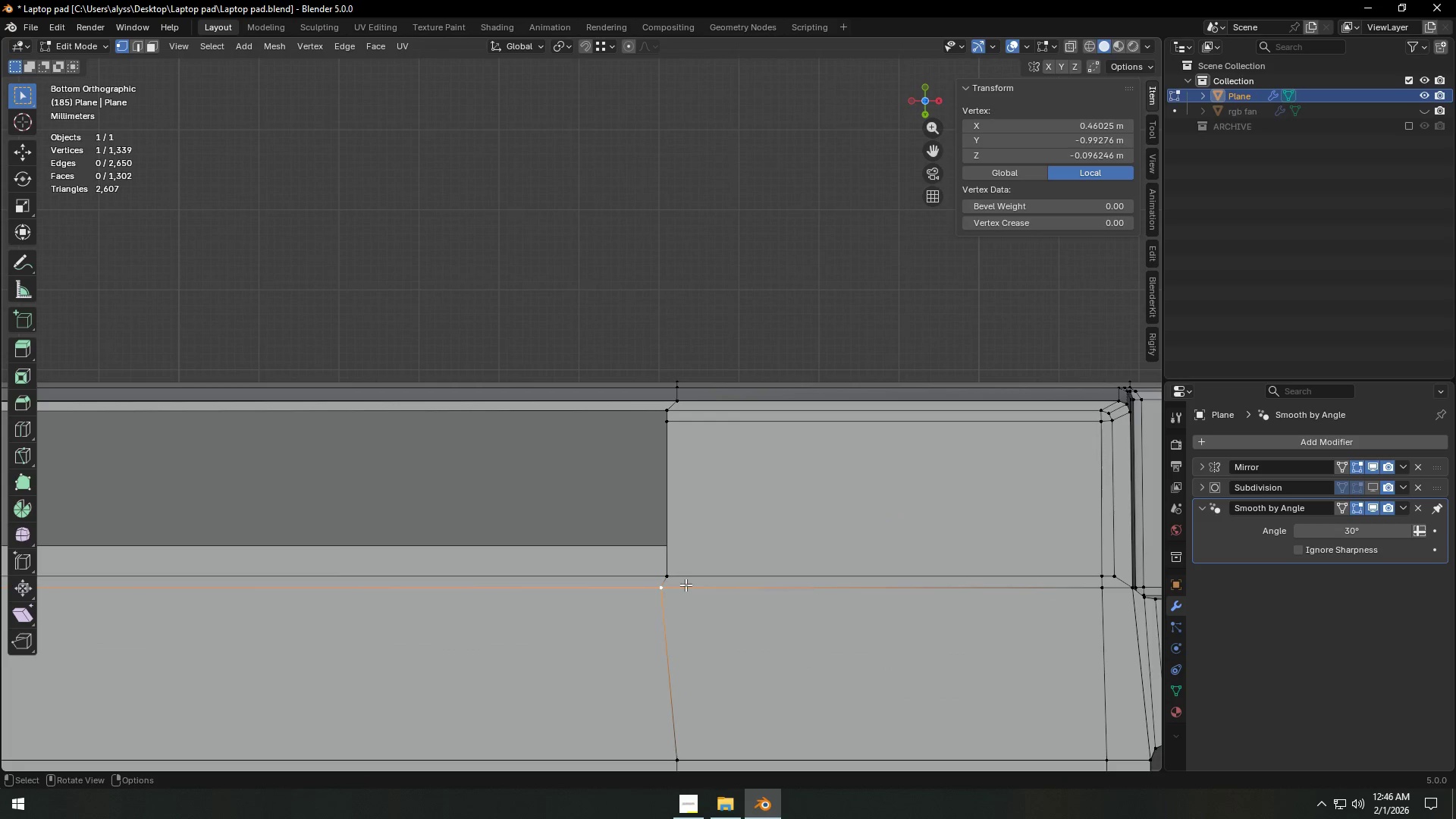 
type(GX)
 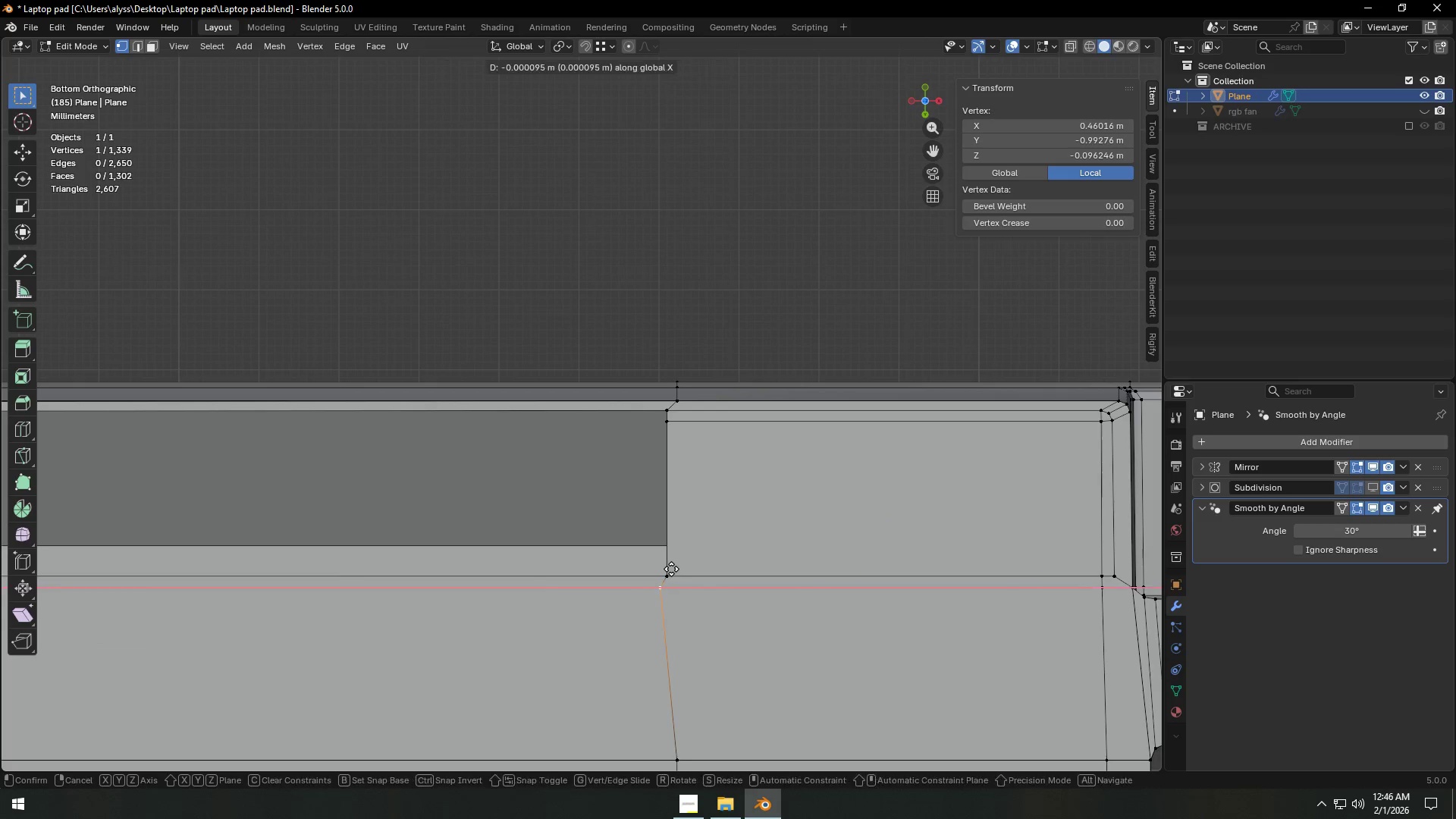 
hold_key(key=ControlLeft, duration=0.36)
left_click([671, 569])
 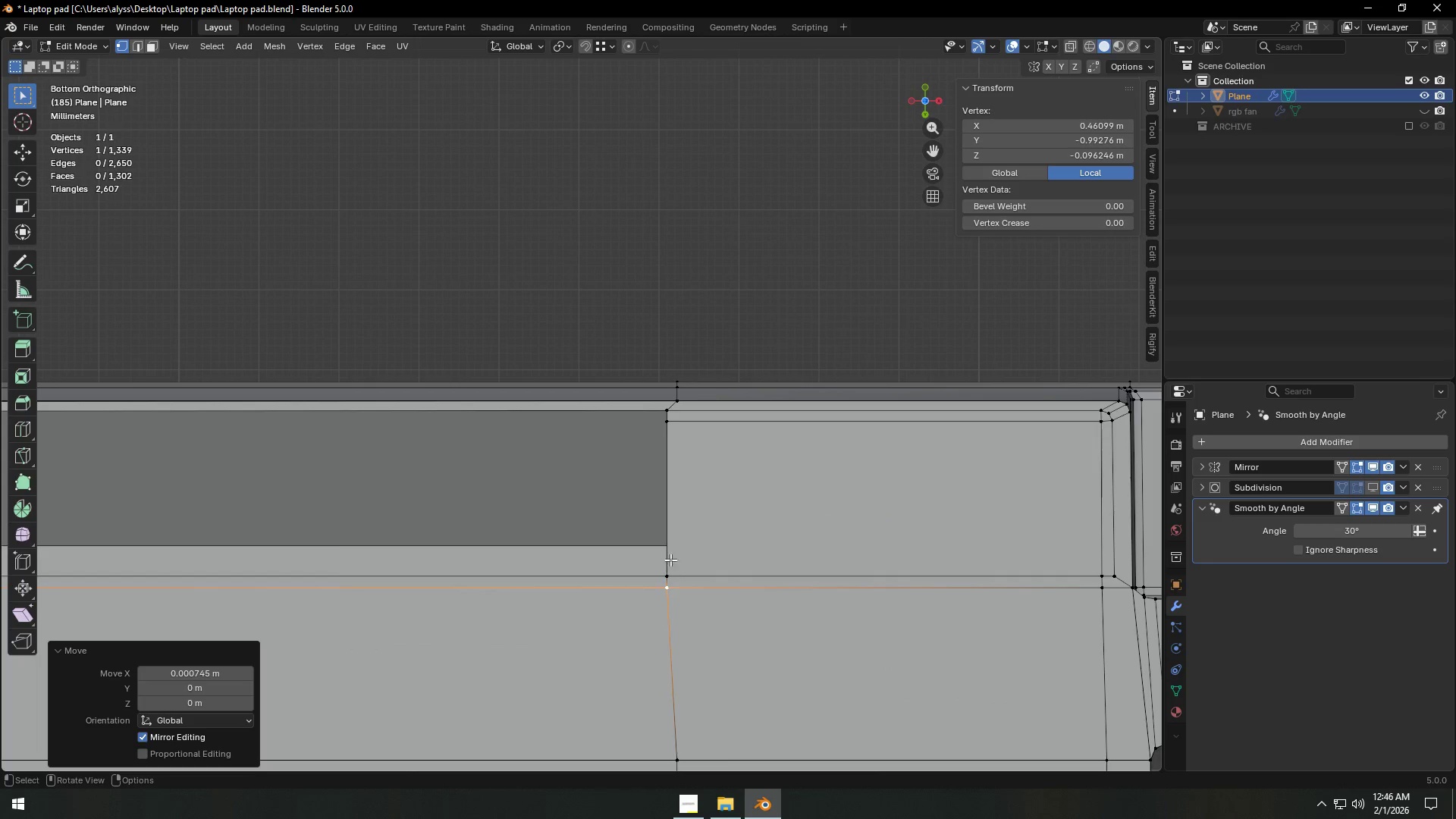 
key(Shift+ShiftLeft)
 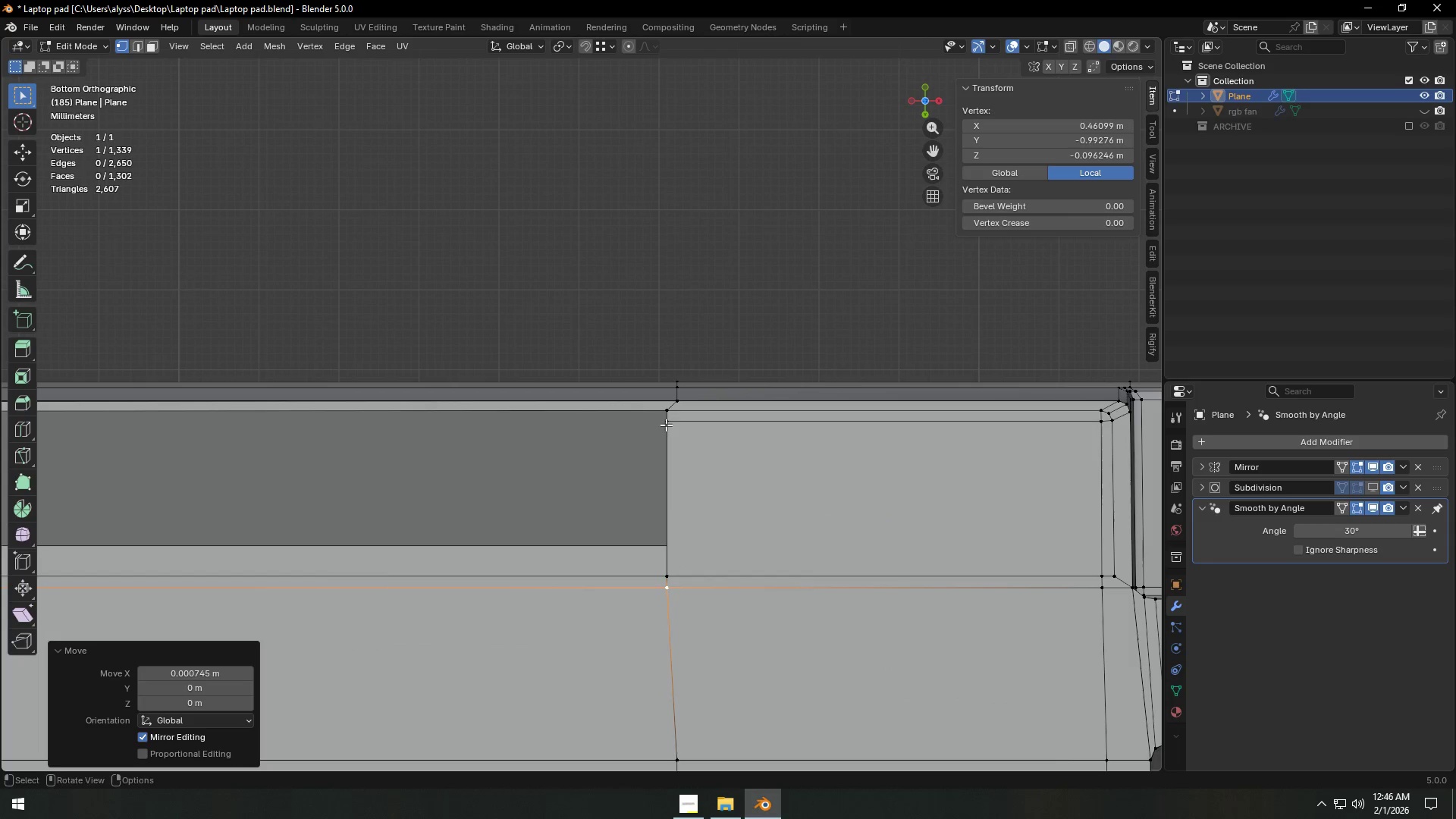 
key(Control+ControlLeft)
 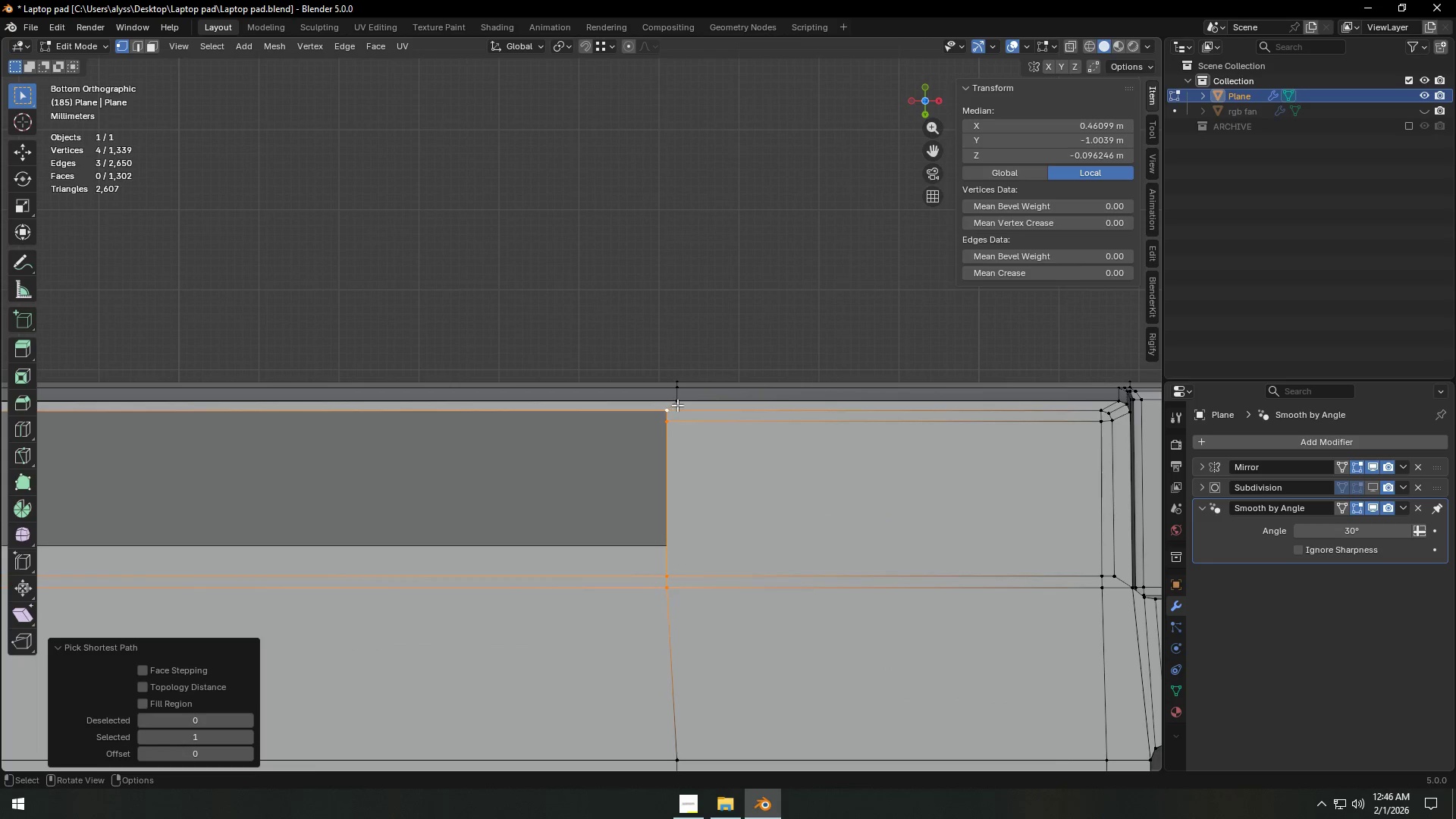 
type(GX)
 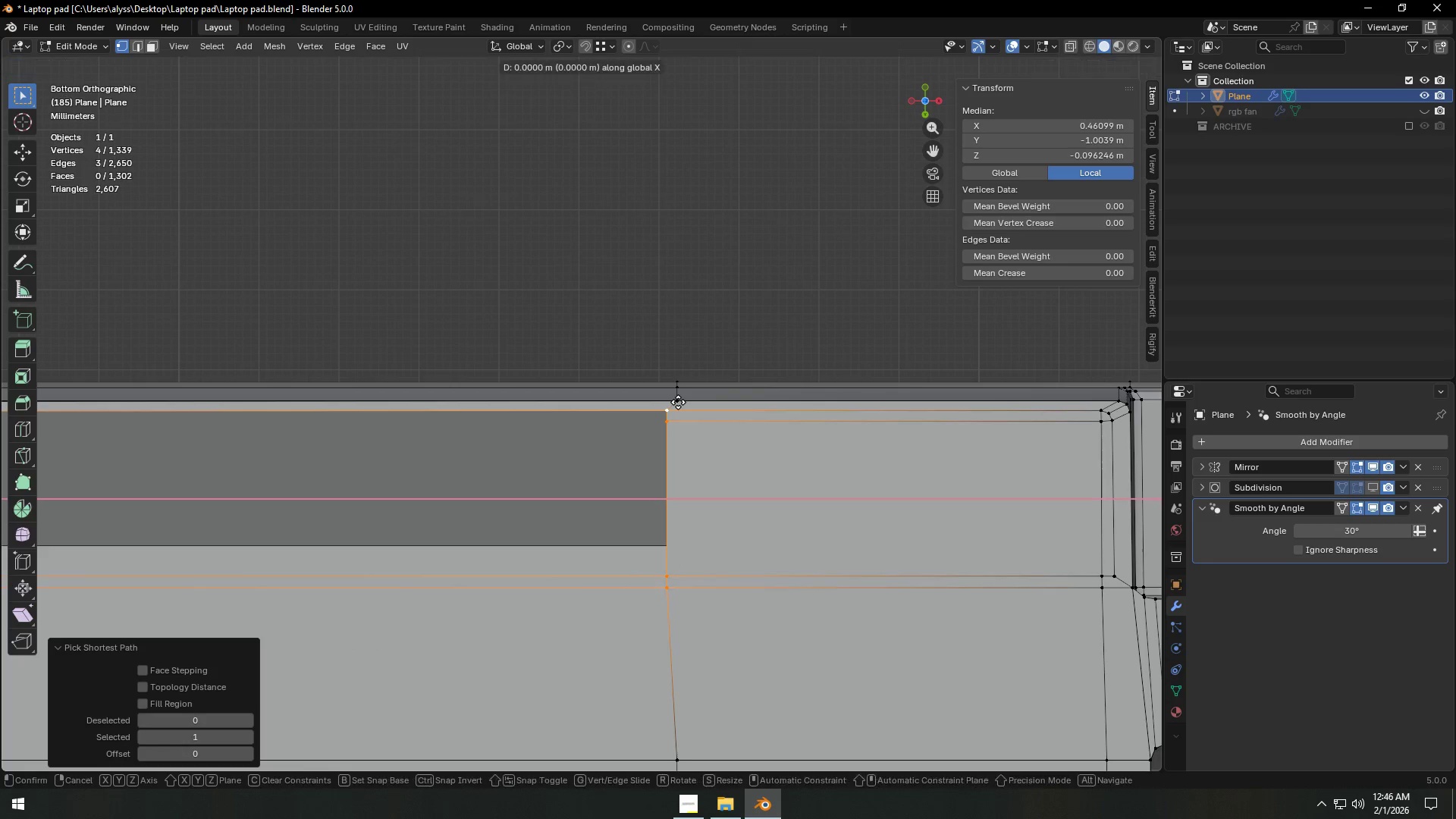 
key(Control+ControlLeft)
 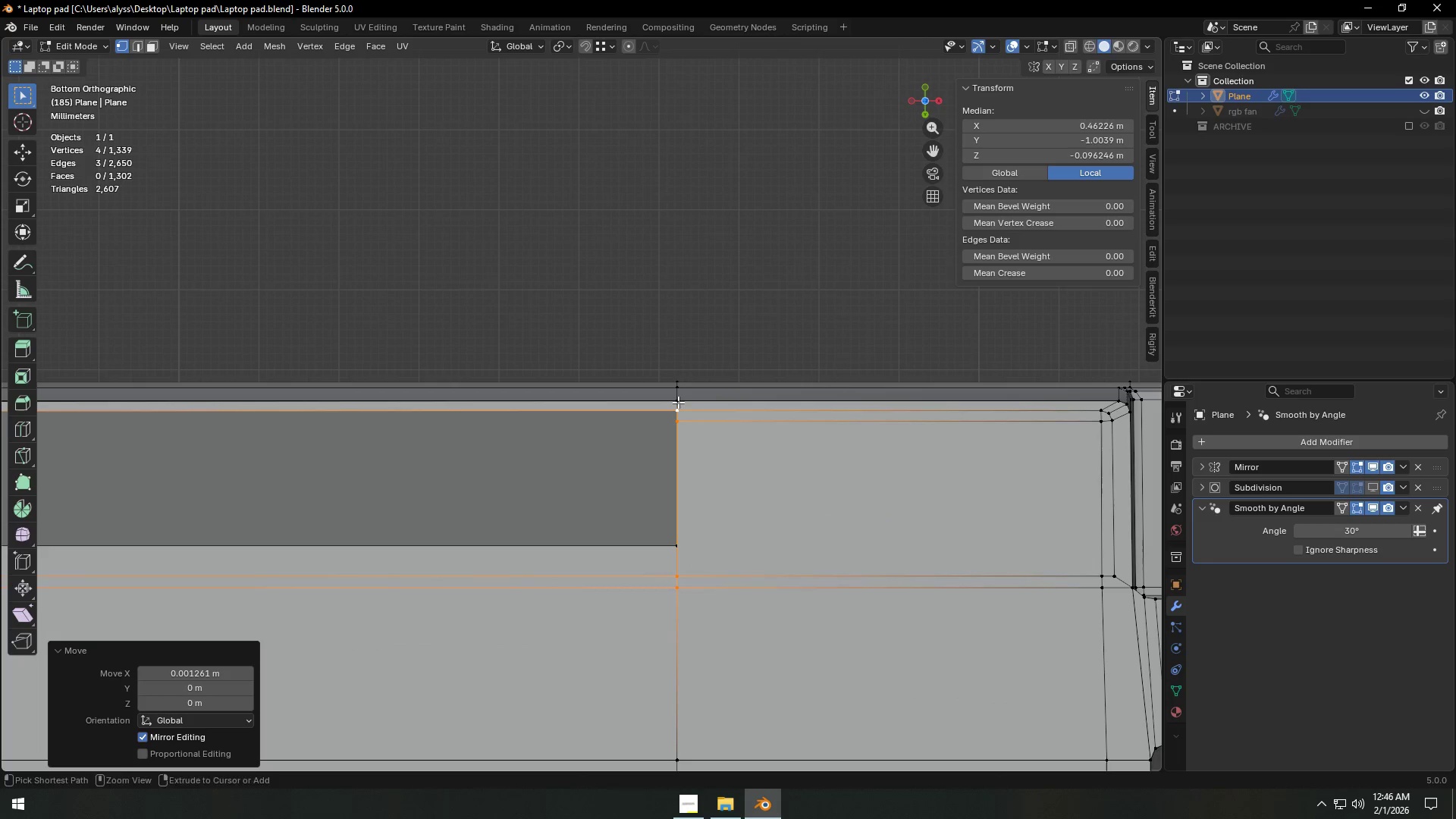 
left_click([678, 402])
 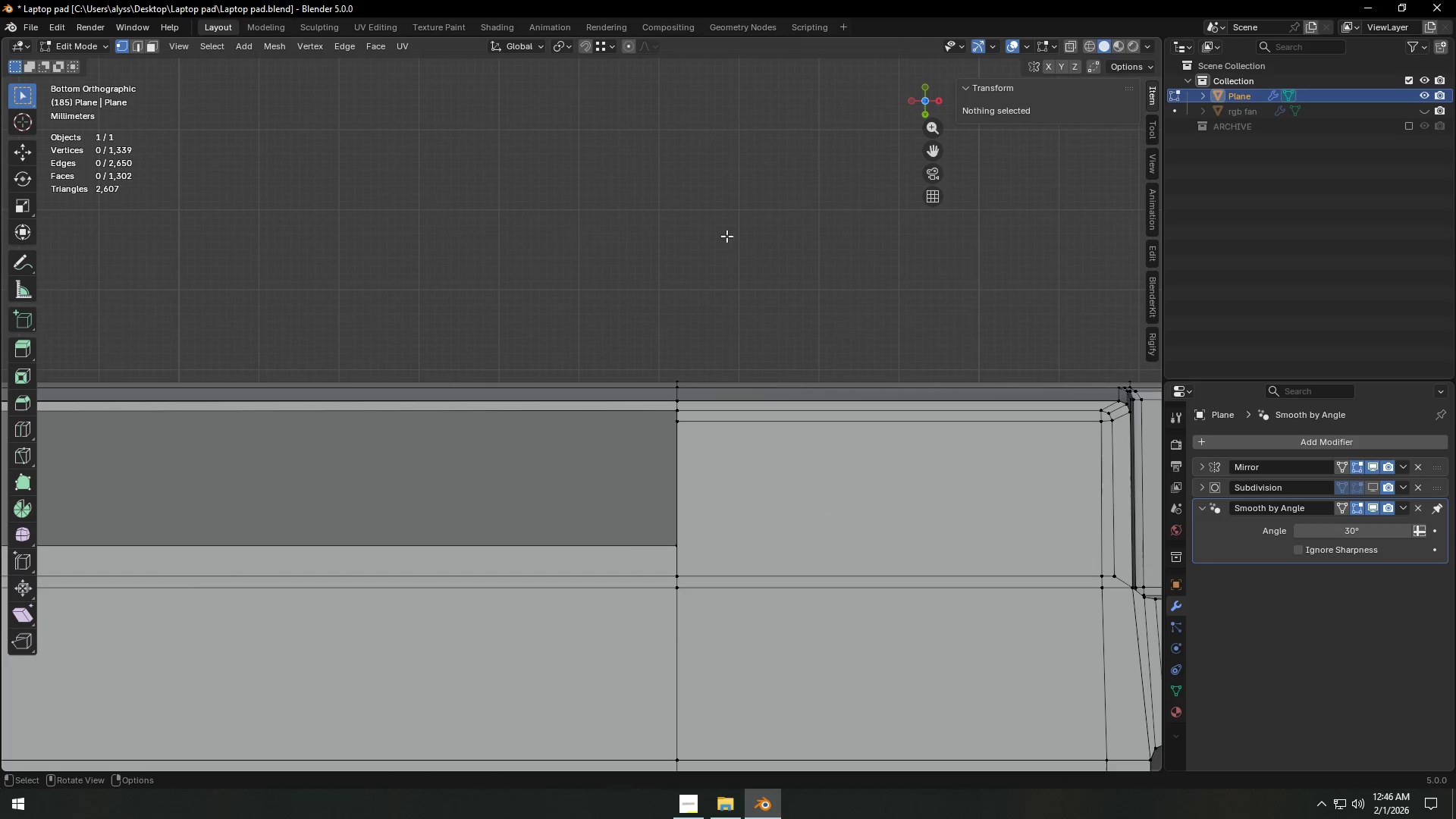 
key(Shift+ShiftLeft)
 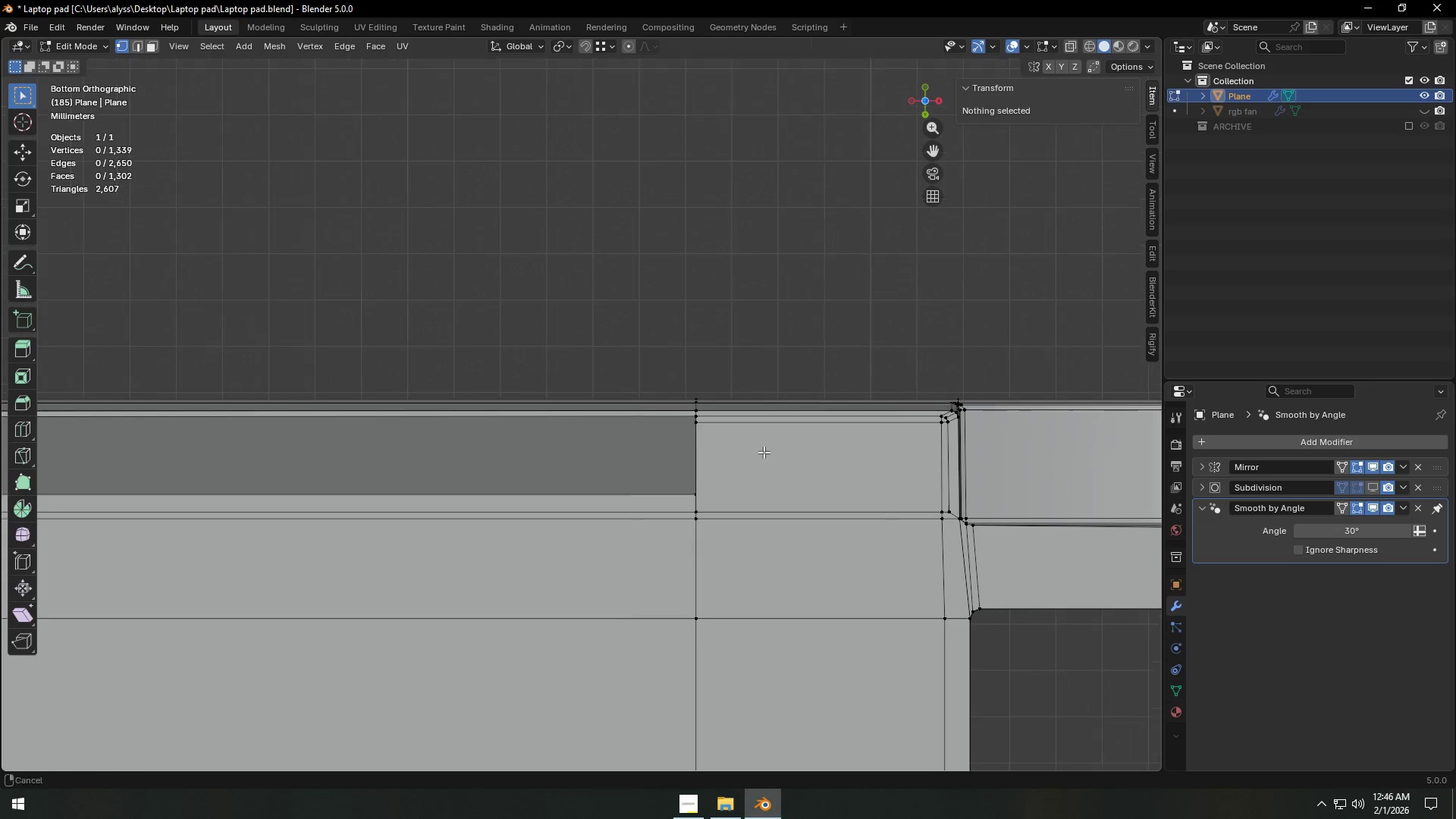 
scroll: coordinate [696, 368], scroll_direction: down, amount: 3.0
 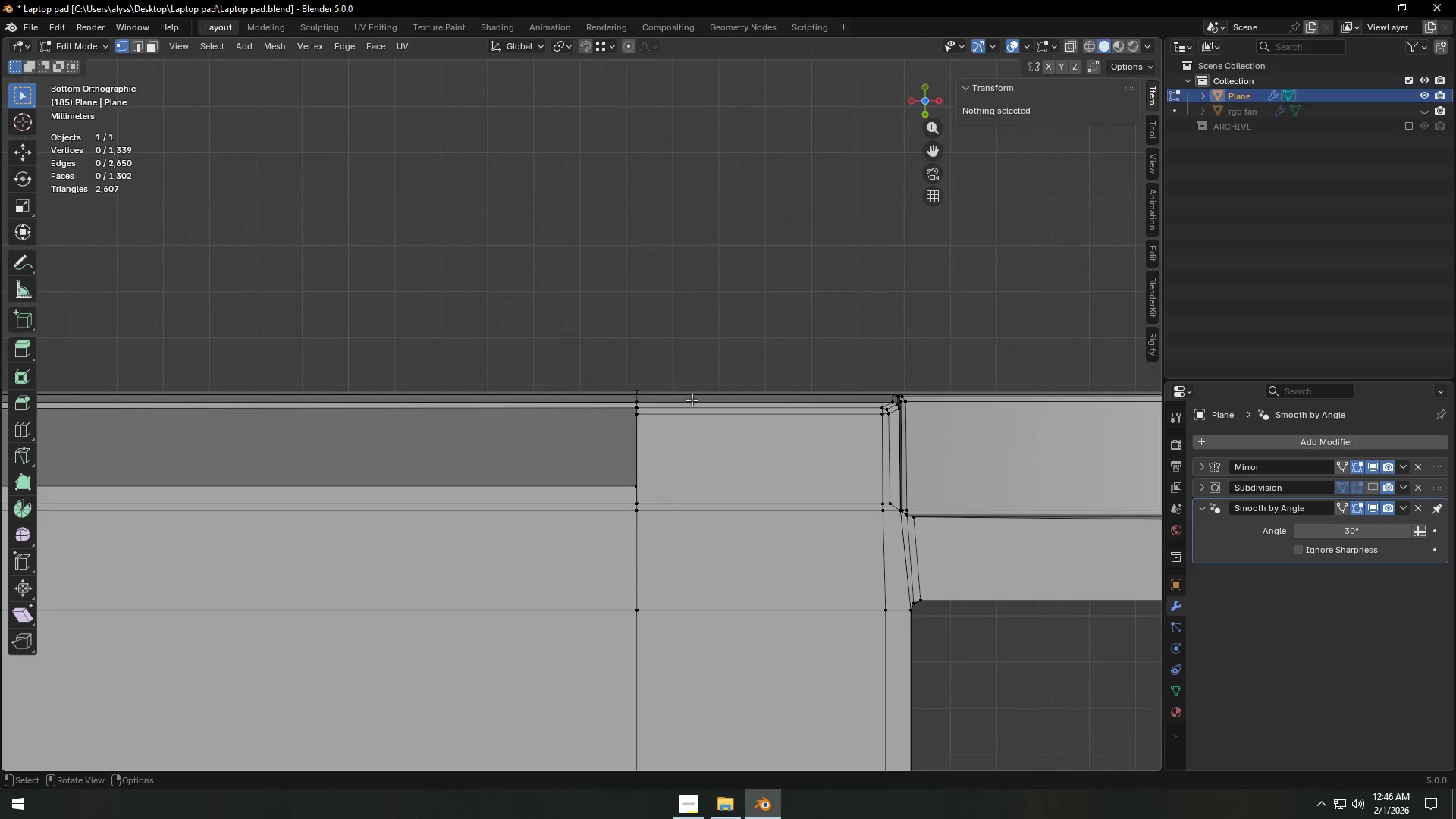 
scroll: coordinate [810, 456], scroll_direction: up, amount: 4.0
 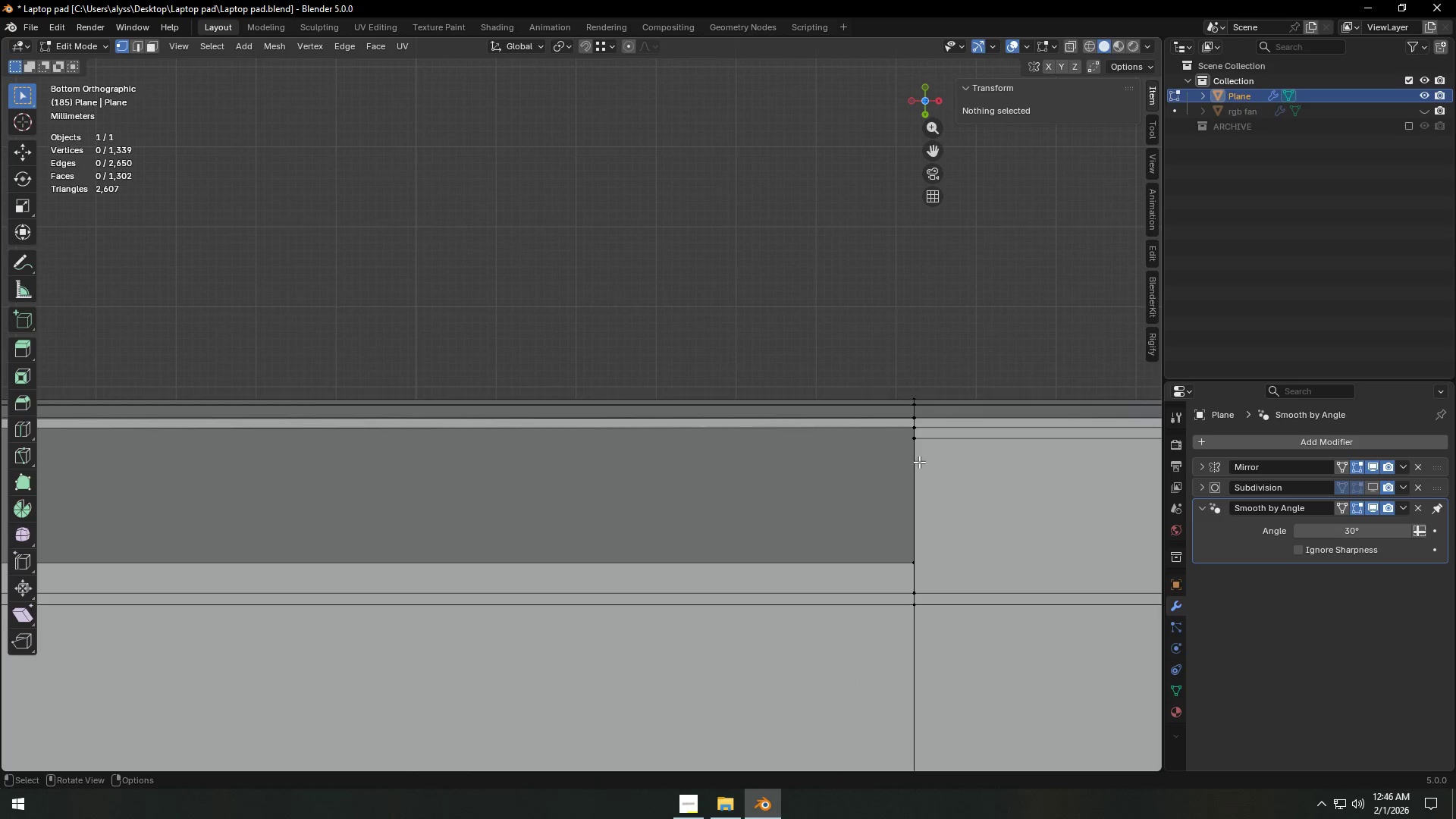 
key(1)
 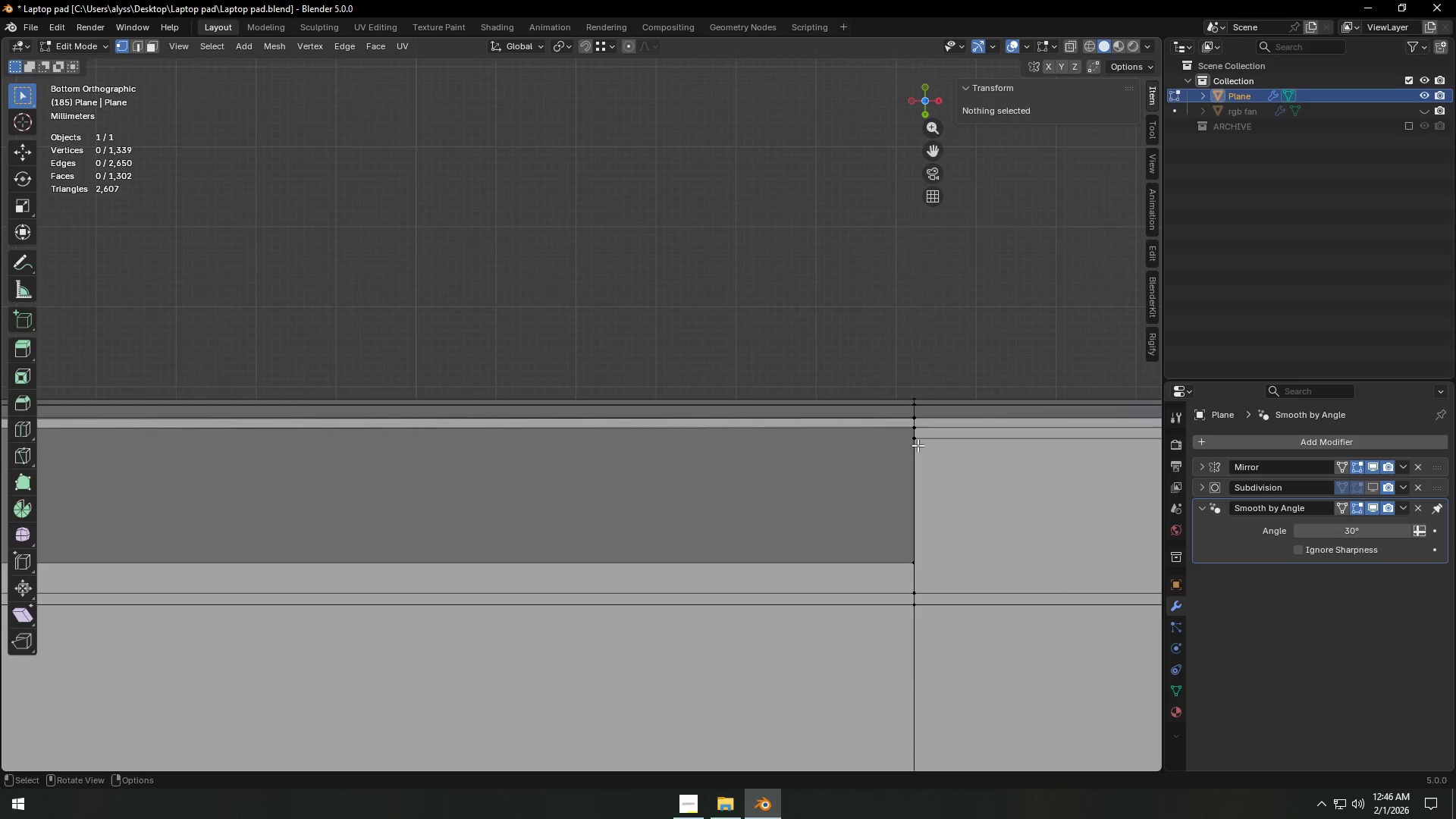 
left_click([918, 445])
 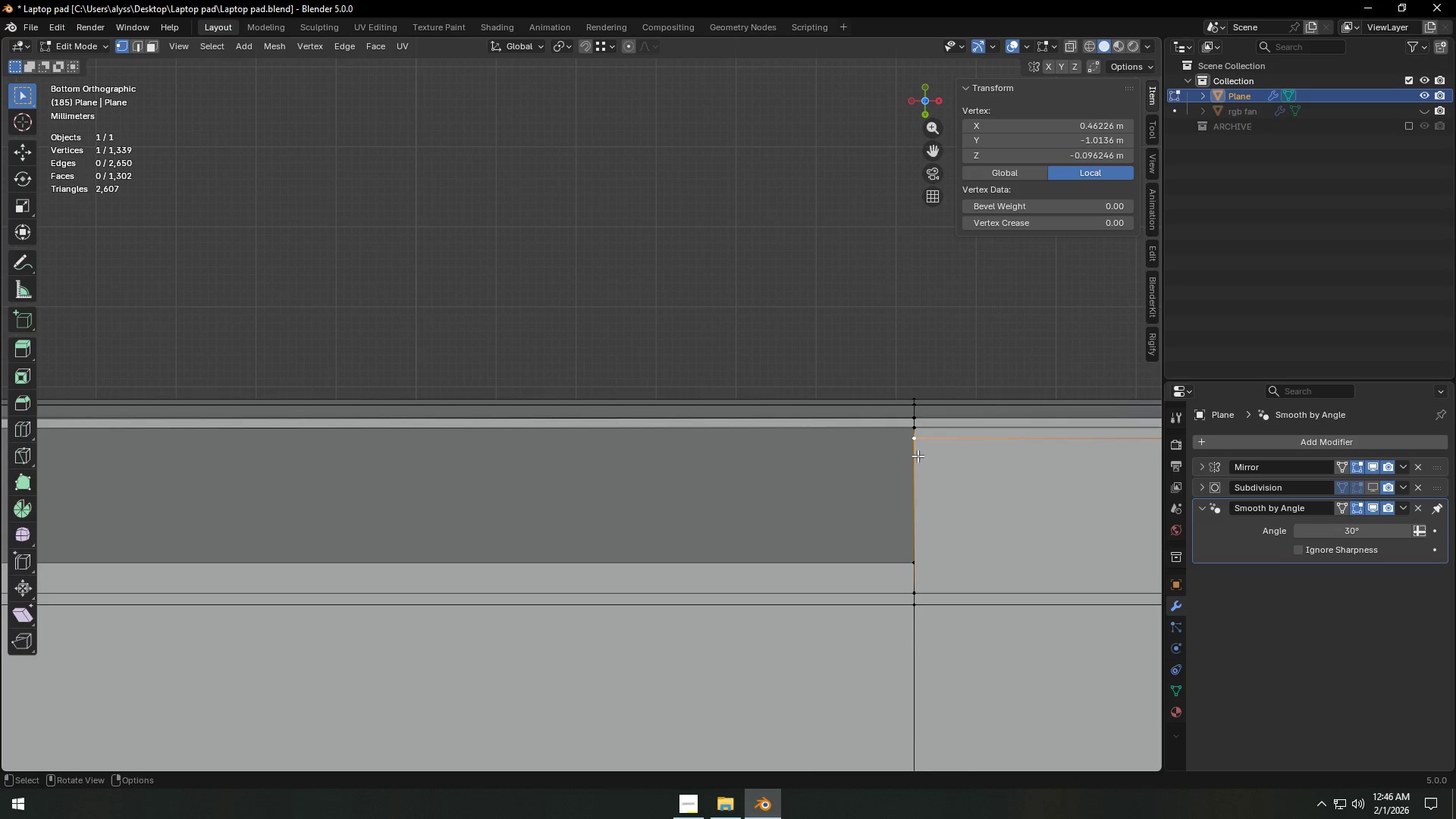 
key(Shift+ShiftLeft)
 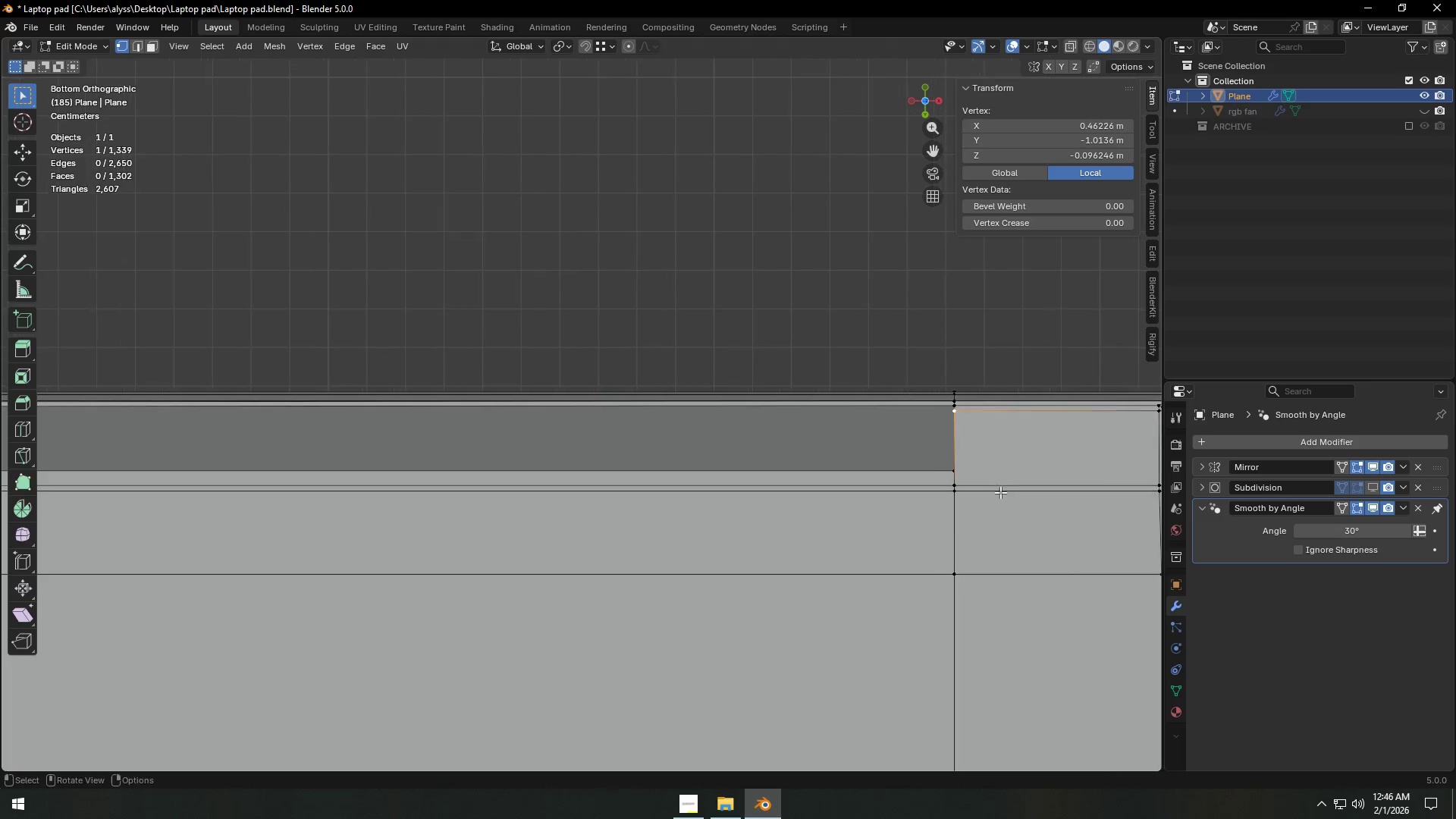 
scroll: coordinate [914, 463], scroll_direction: down, amount: 4.0
 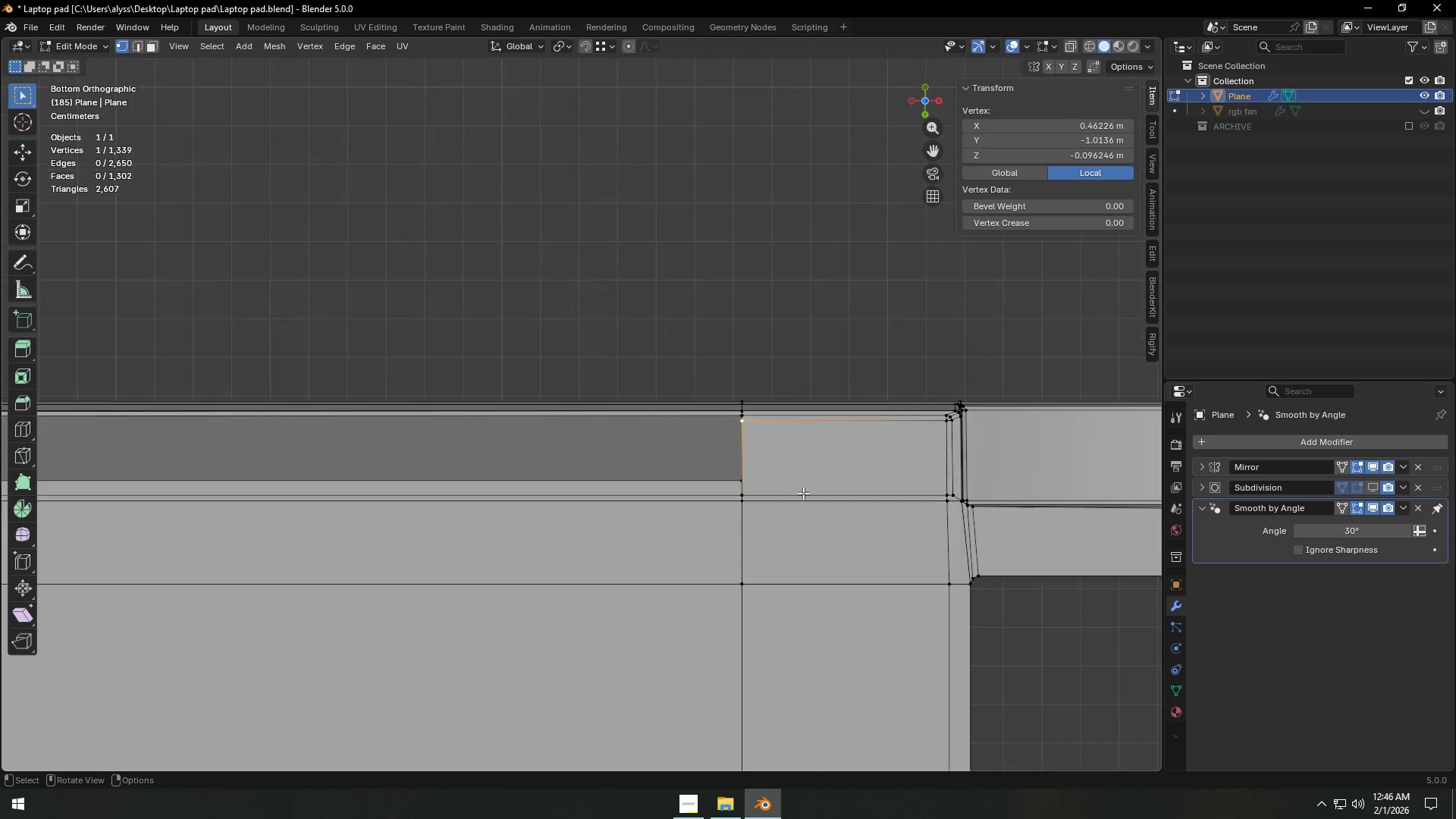 
type(EX)
 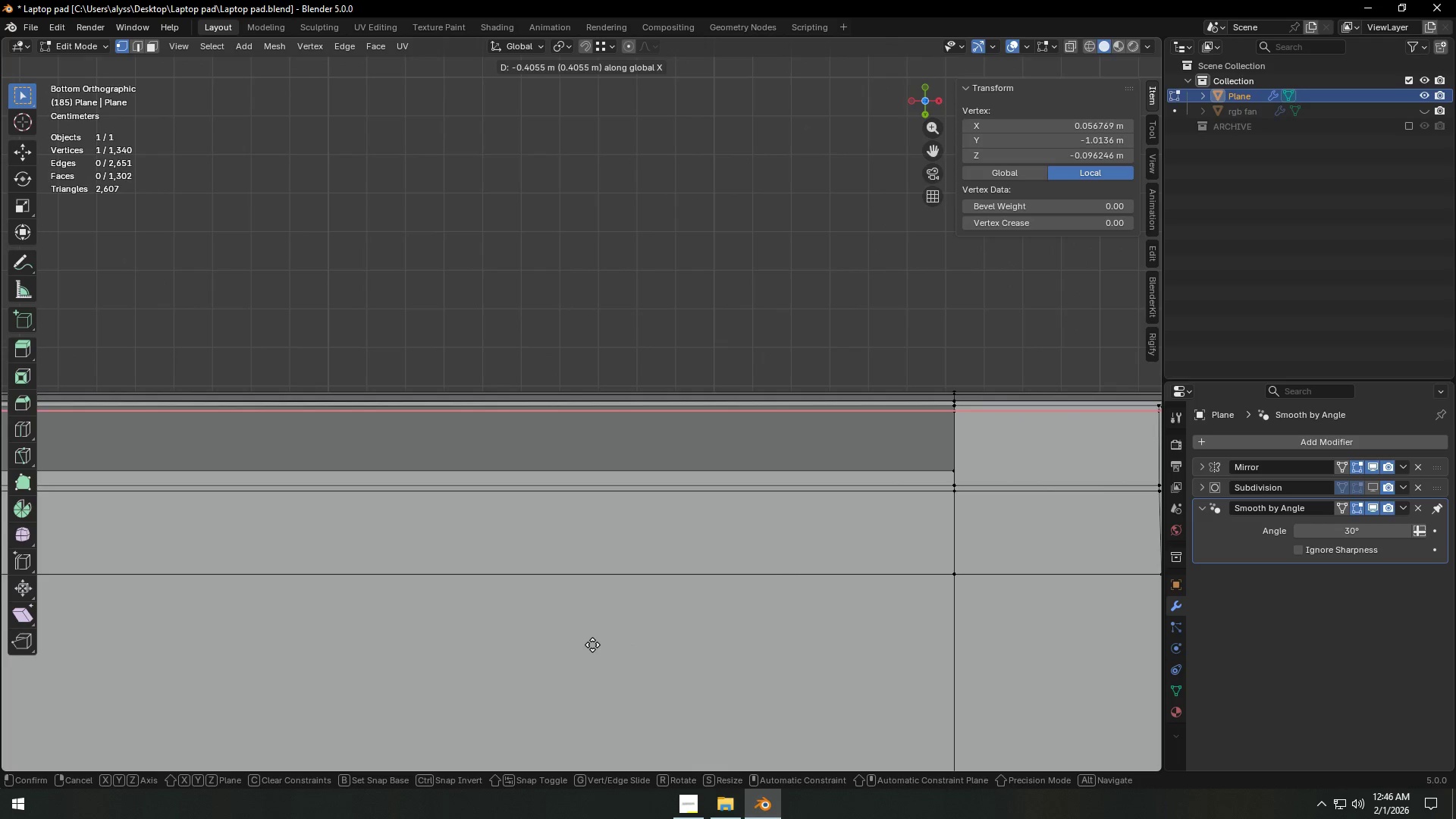 
left_click([592, 645])
 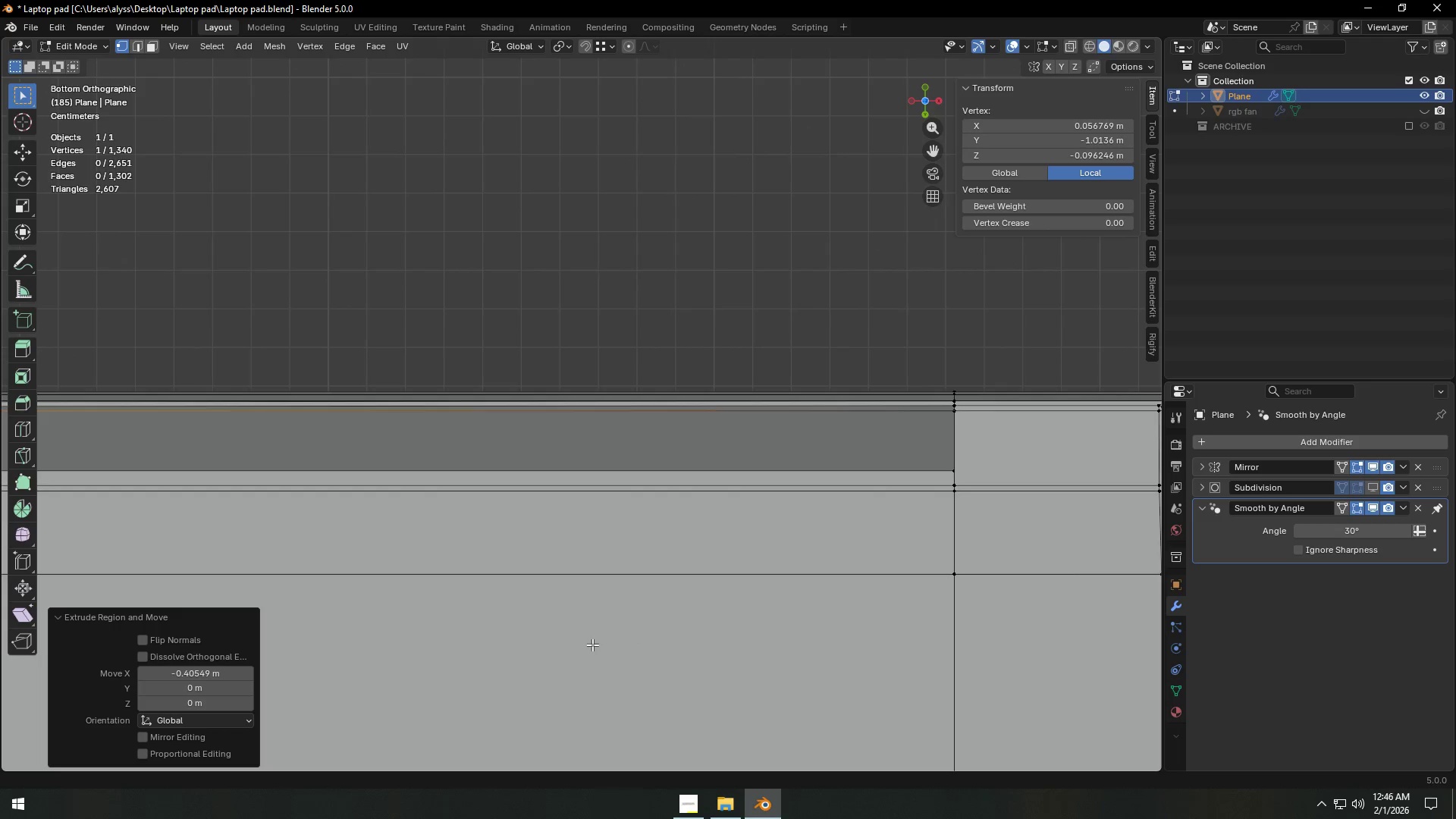 
scroll: coordinate [633, 632], scroll_direction: down, amount: 6.0
 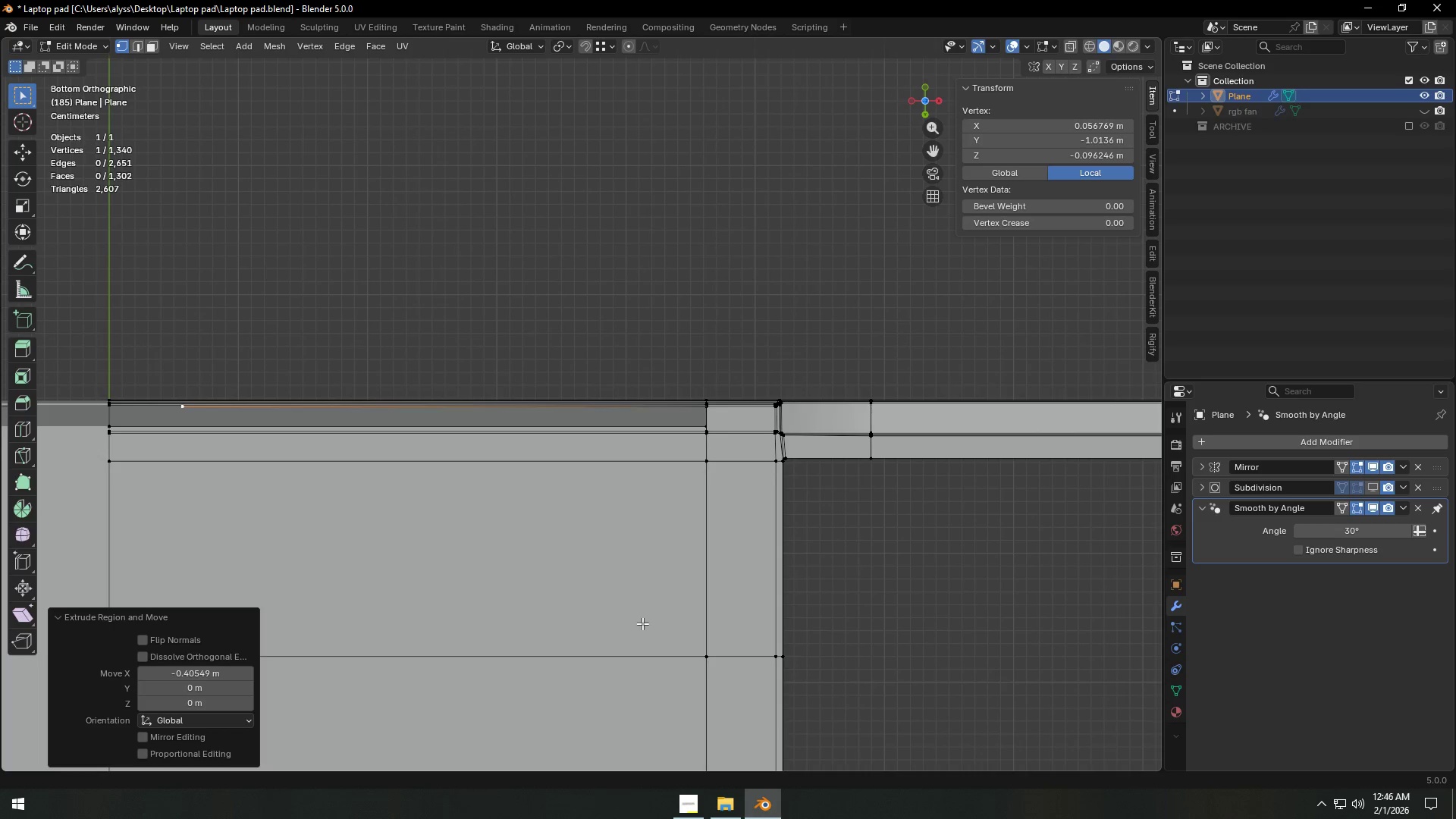 
type(GX)
 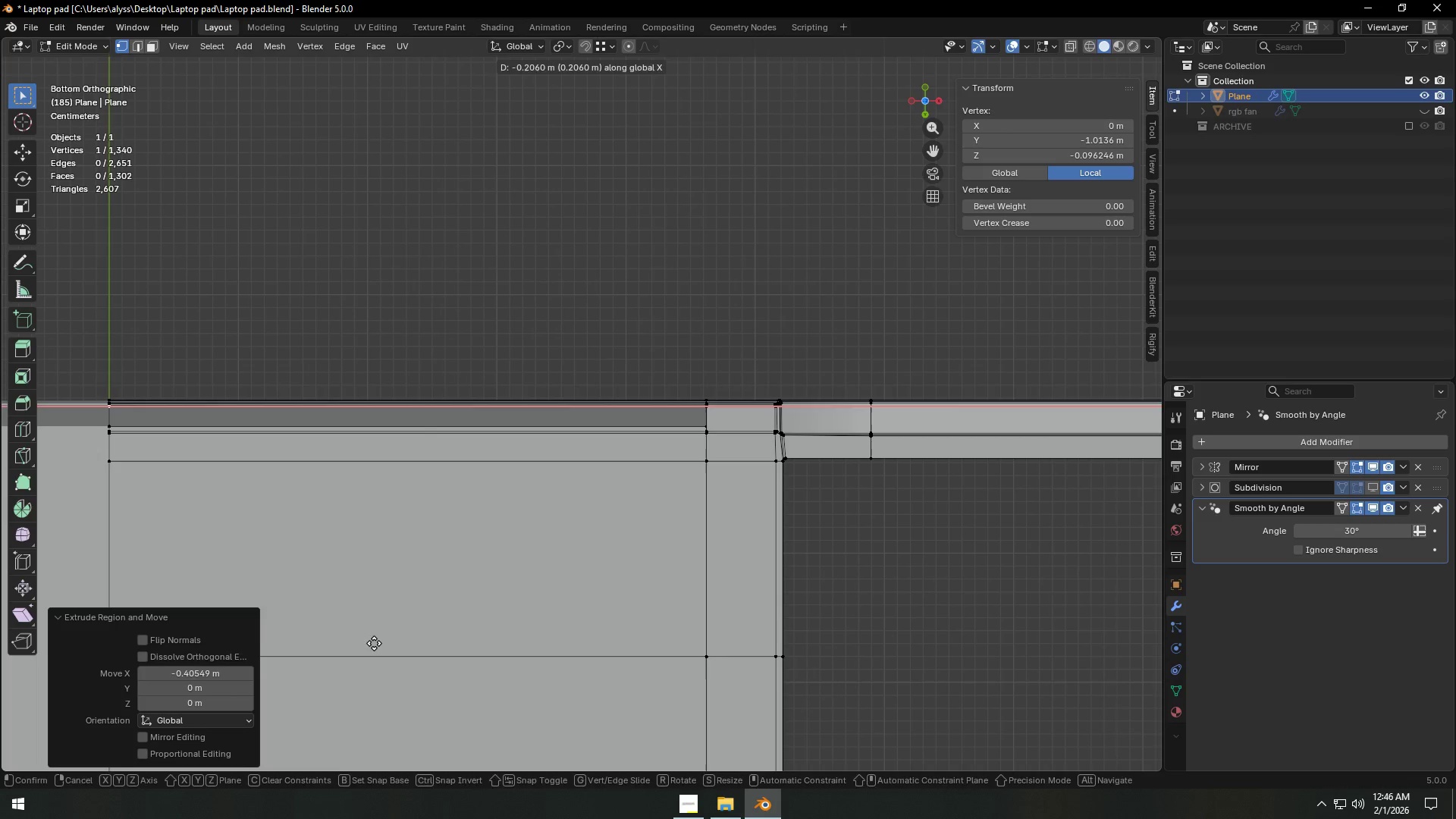 
left_click([373, 644])
 